 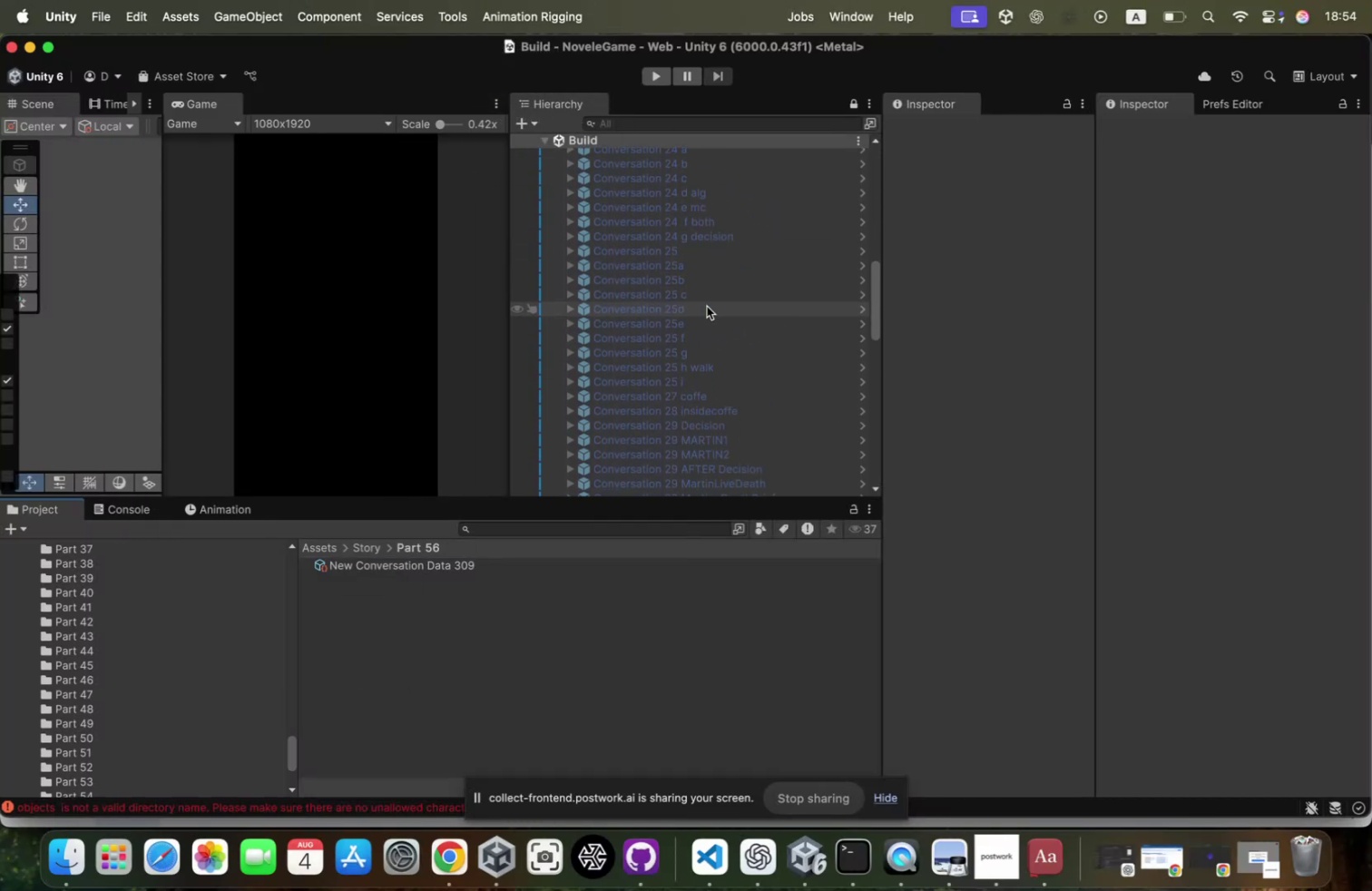 
scroll: coordinate [706, 365], scroll_direction: down, amount: 13.0
 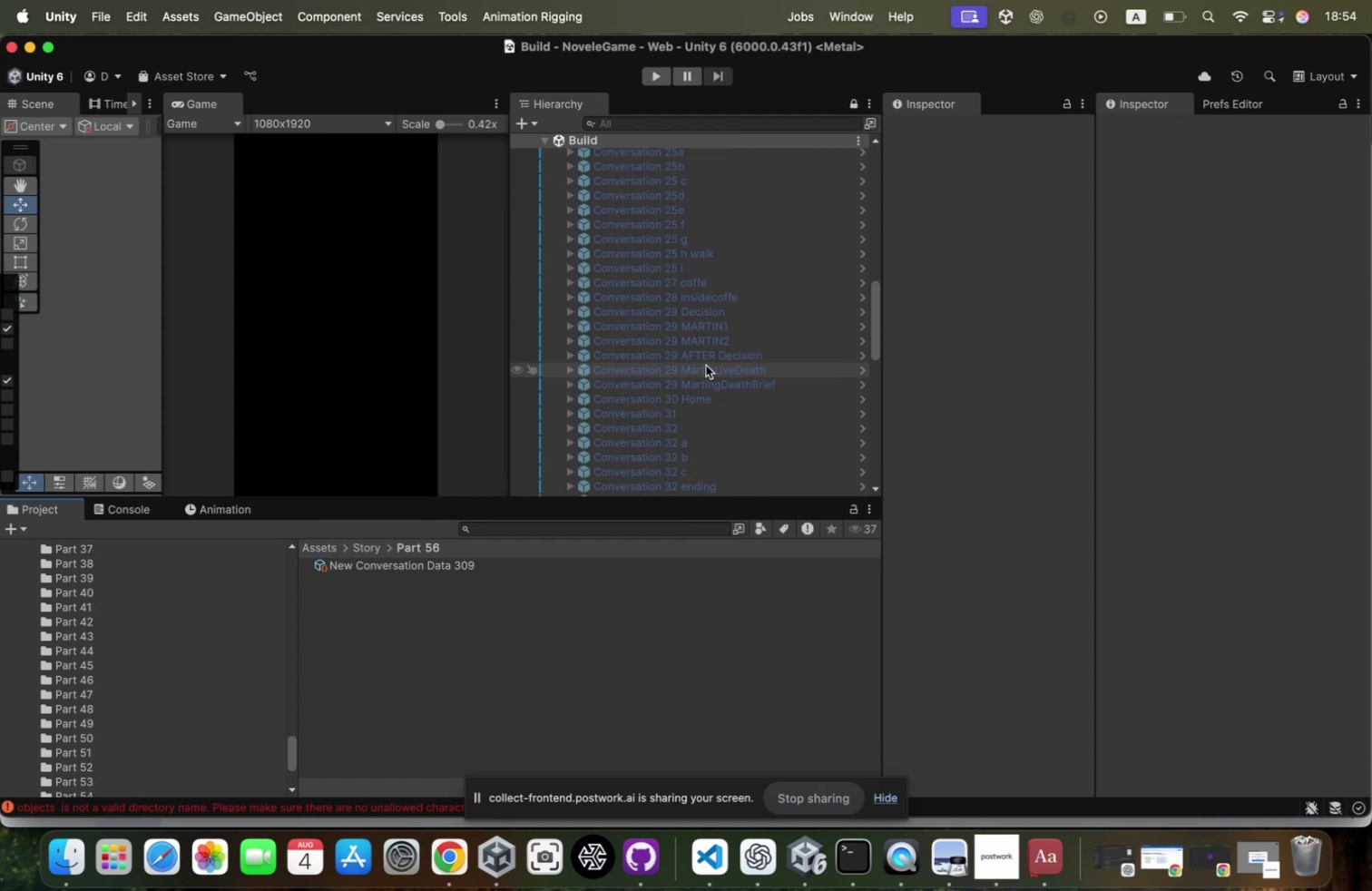 
left_click([734, 313])
 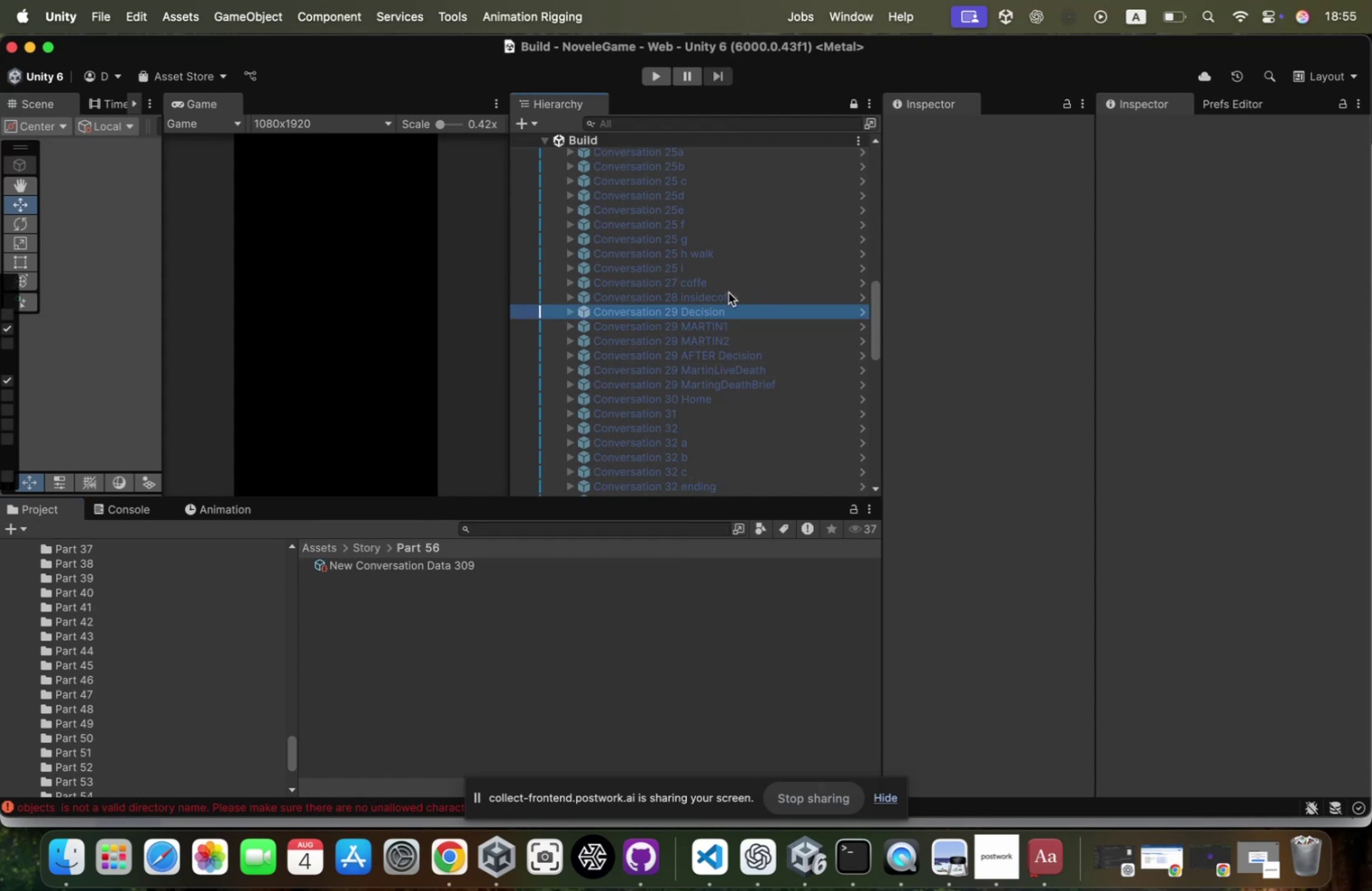 
scroll: coordinate [713, 339], scroll_direction: down, amount: 11.0
 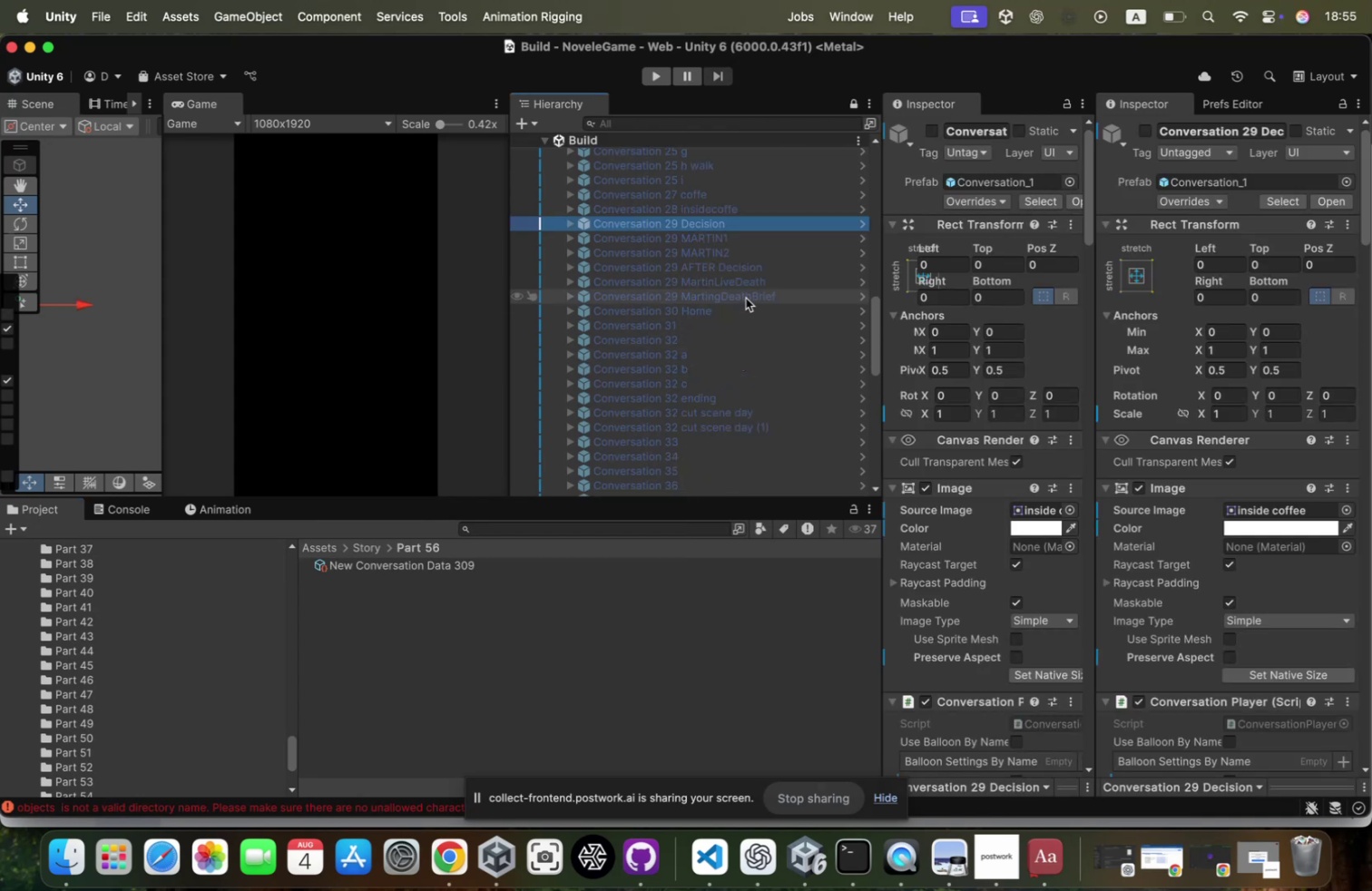 
left_click([742, 305])
 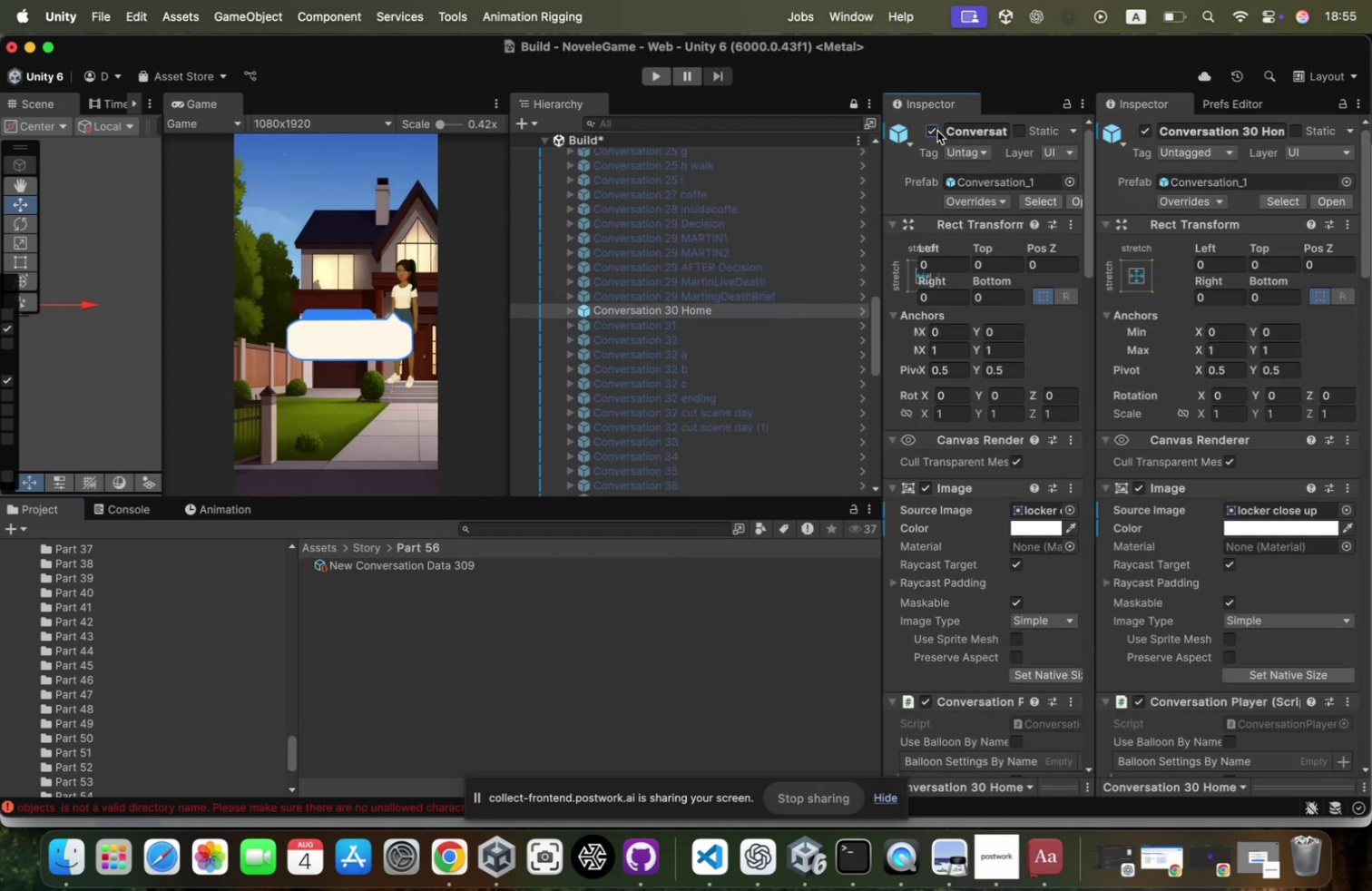 
left_click([937, 131])
 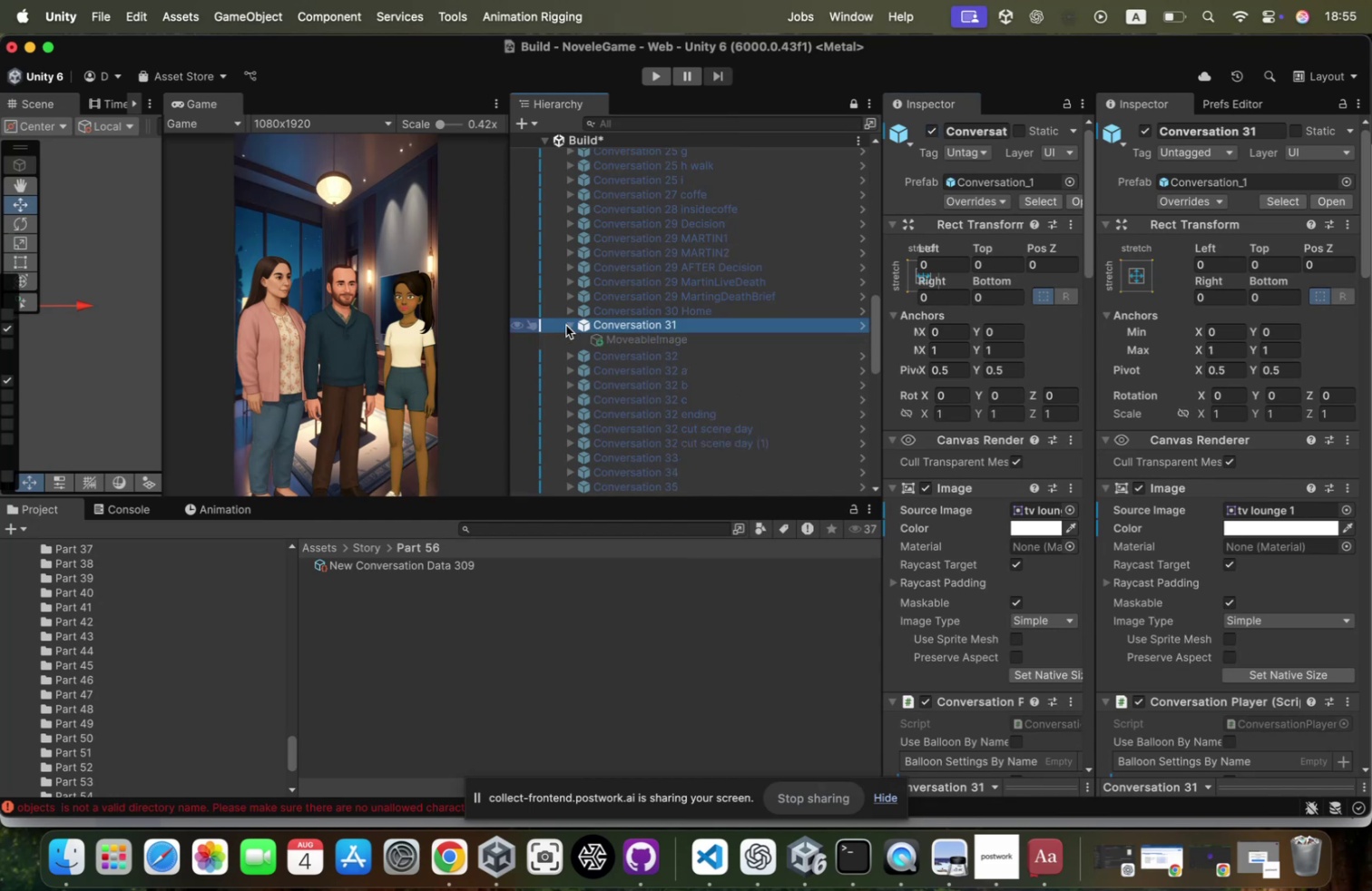 
left_click([655, 442])
 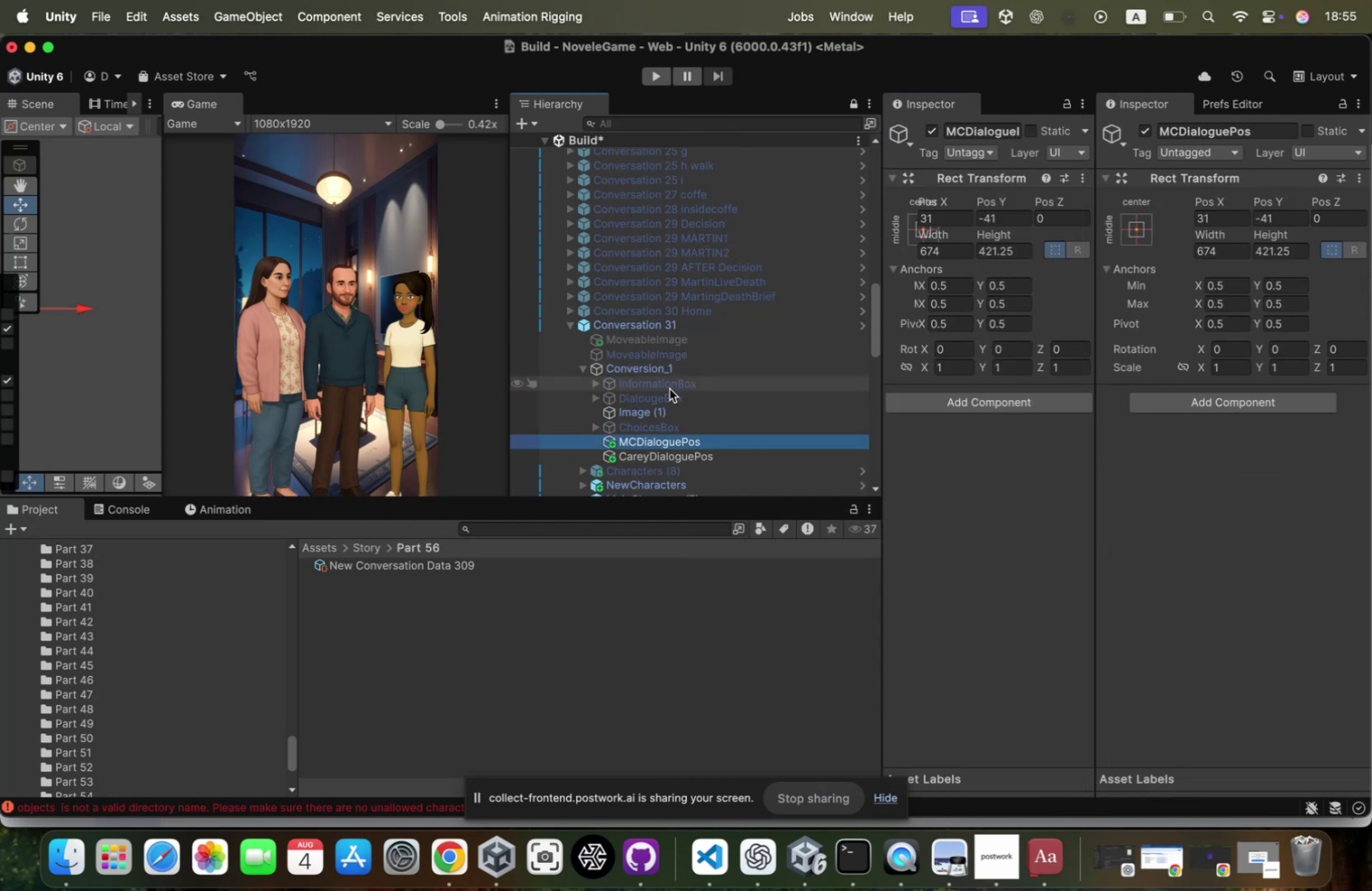 
scroll: coordinate [670, 388], scroll_direction: down, amount: 4.0
 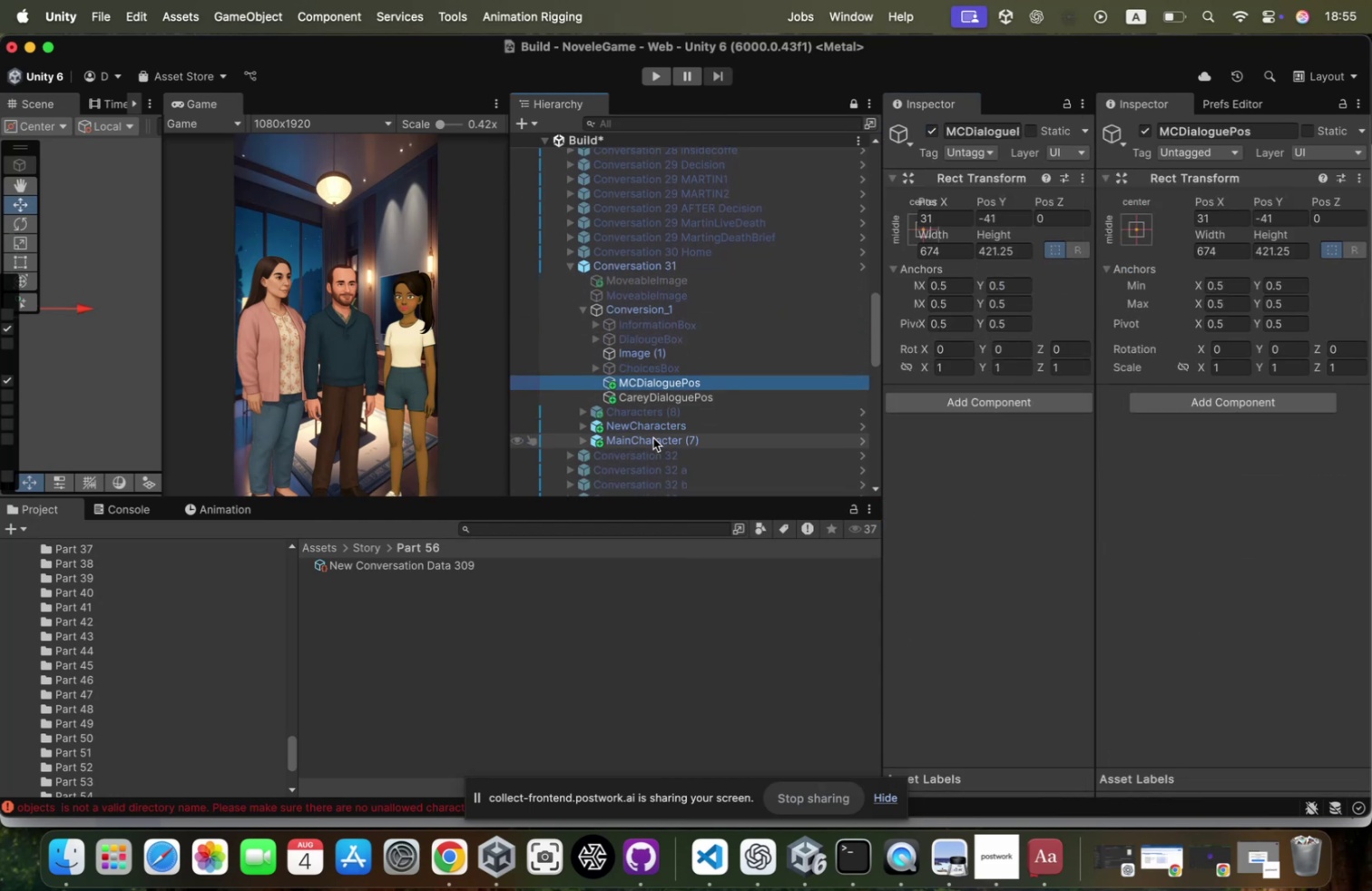 
left_click([656, 431])
 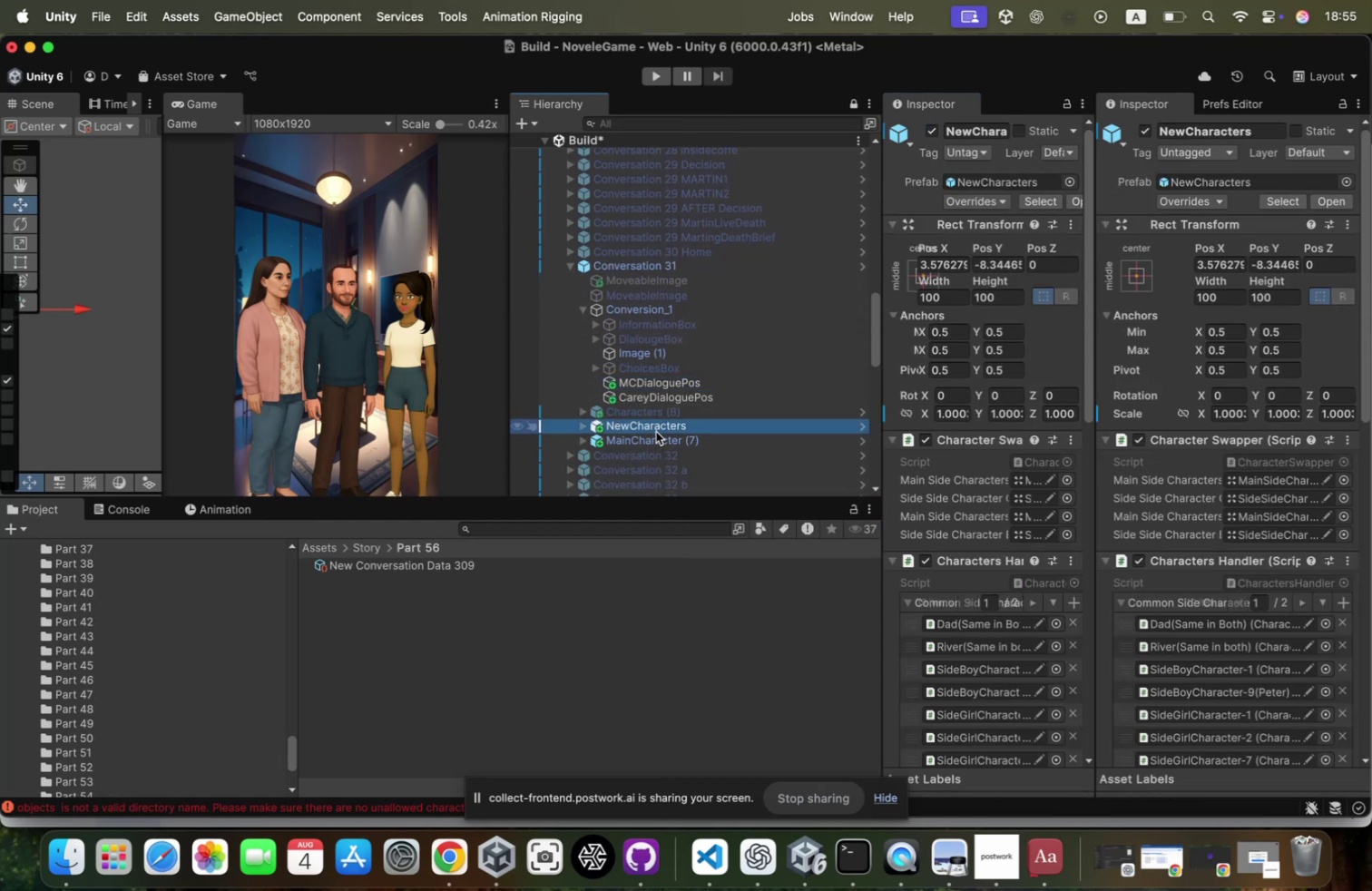 
key(ArrowRight)
 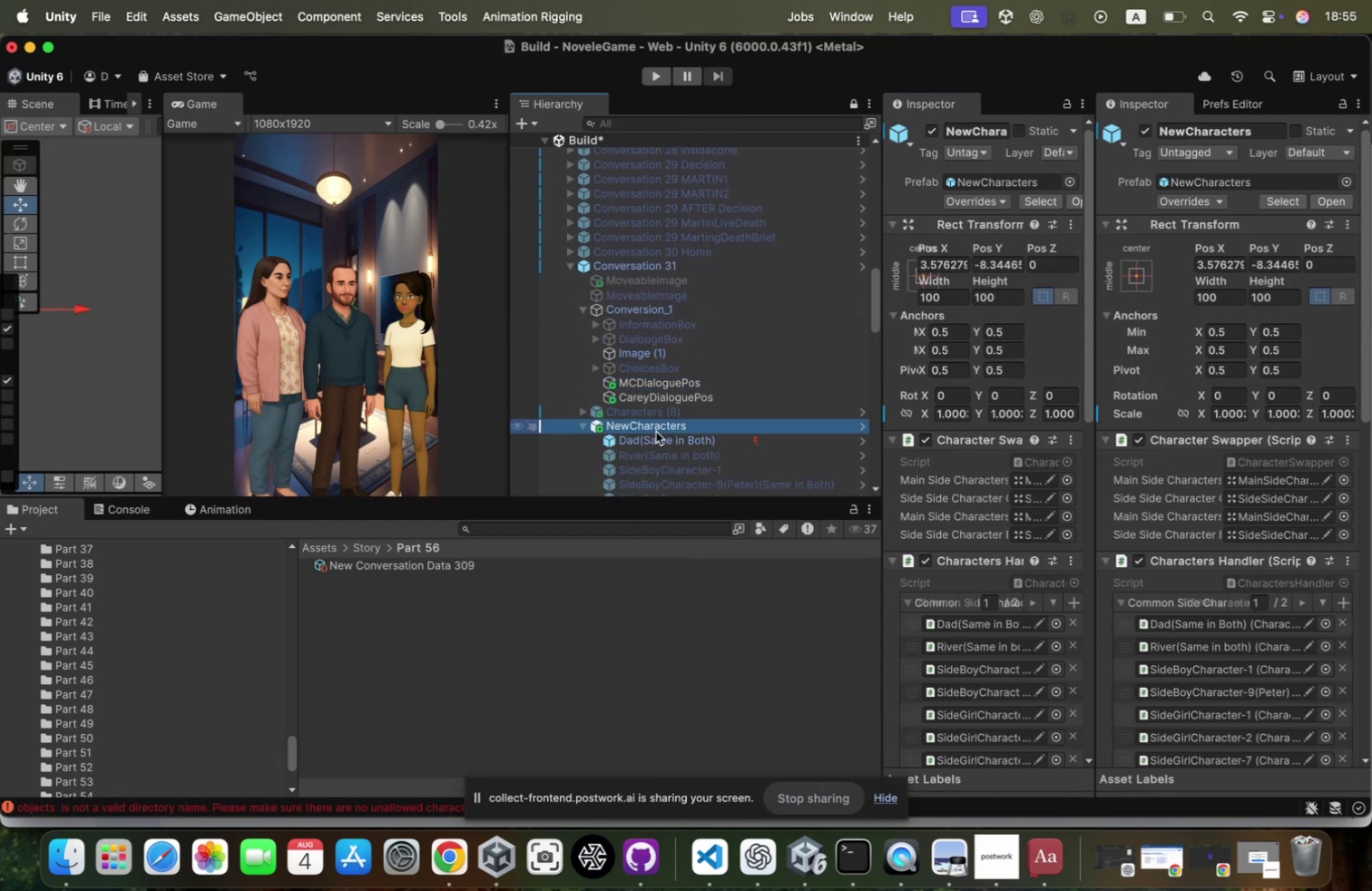 
key(ArrowLeft)
 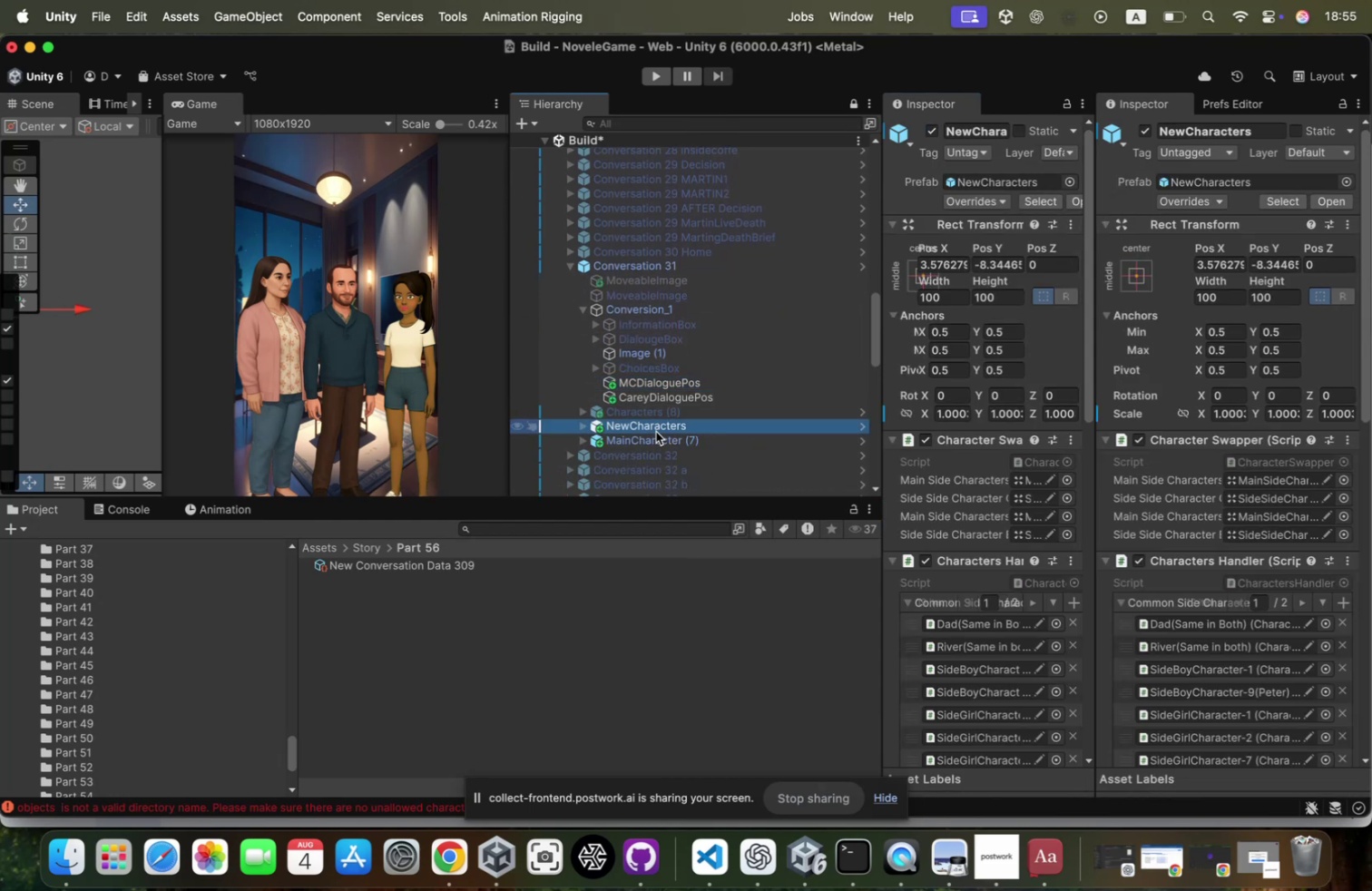 
key(ArrowDown)
 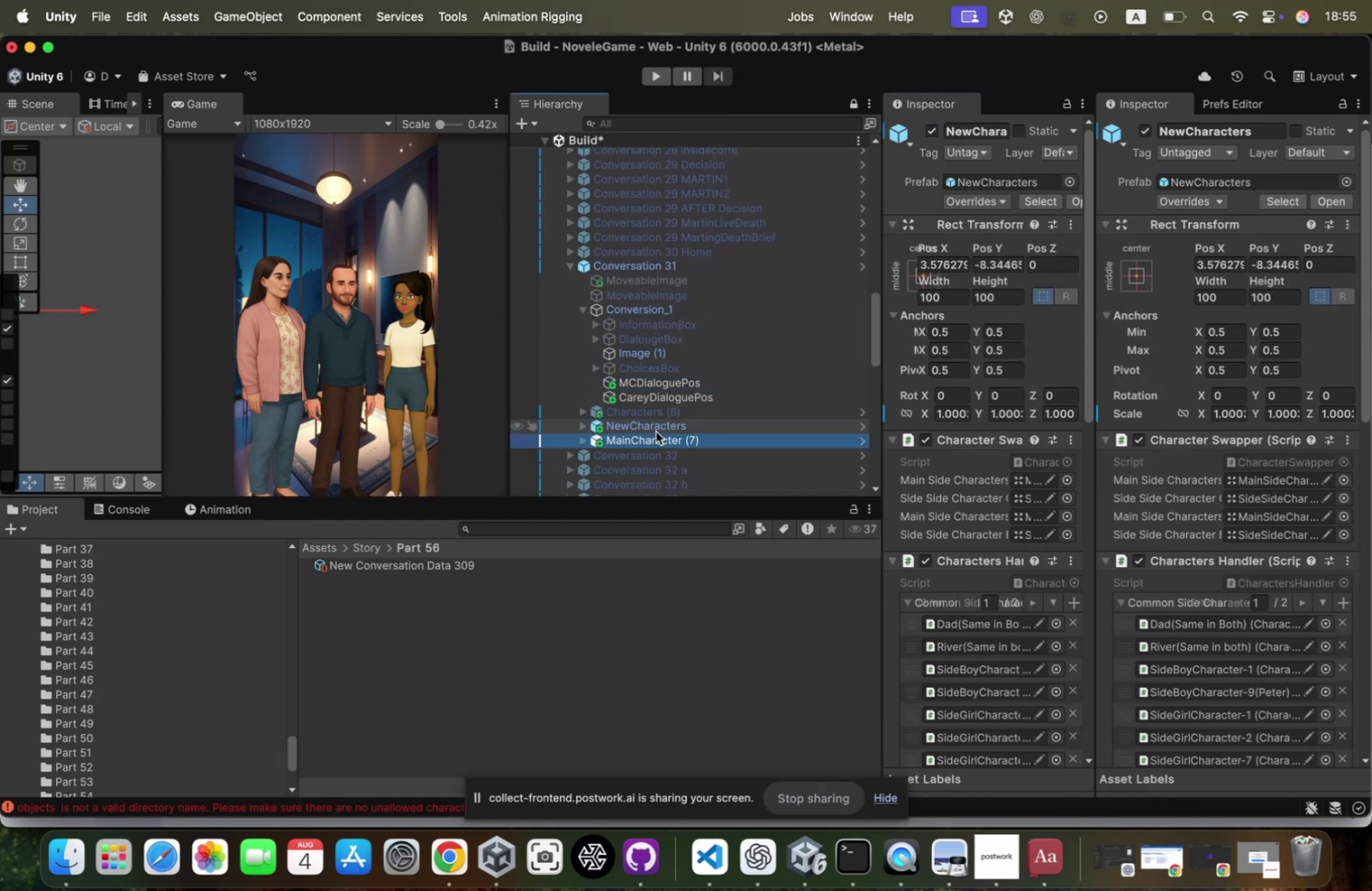 
key(ArrowRight)
 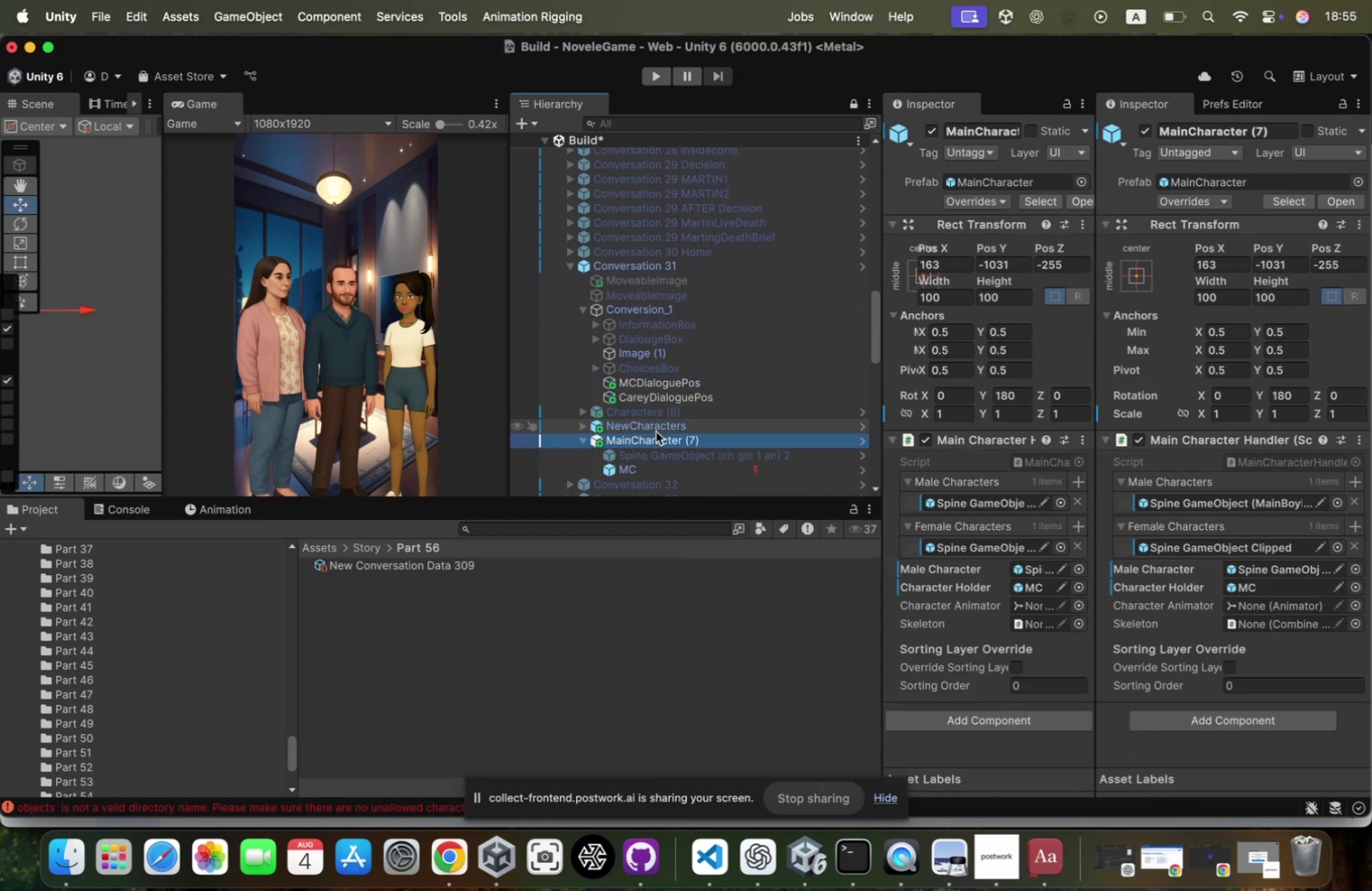 
scroll: coordinate [656, 431], scroll_direction: down, amount: 1.0
 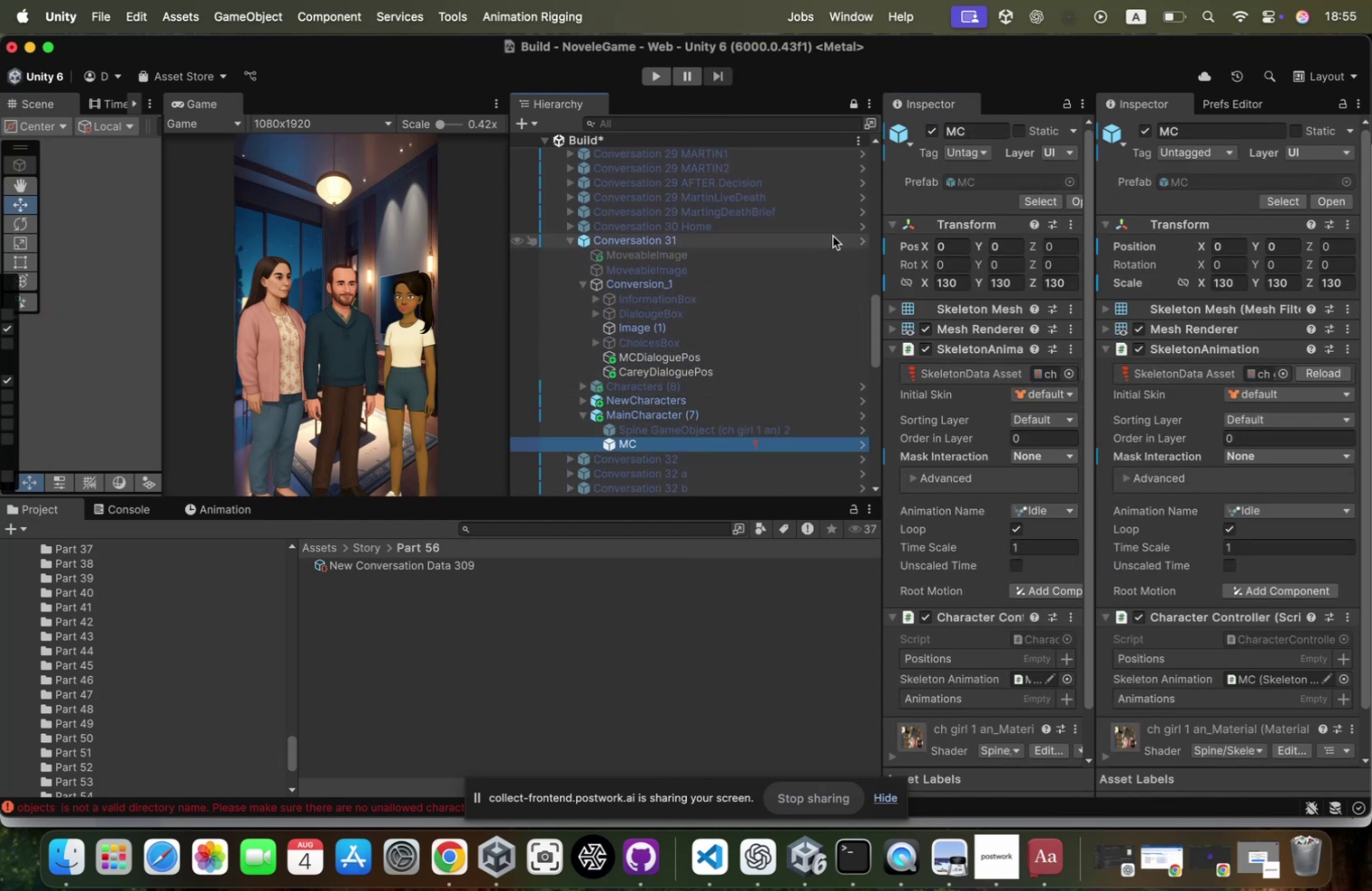 
key(W)
 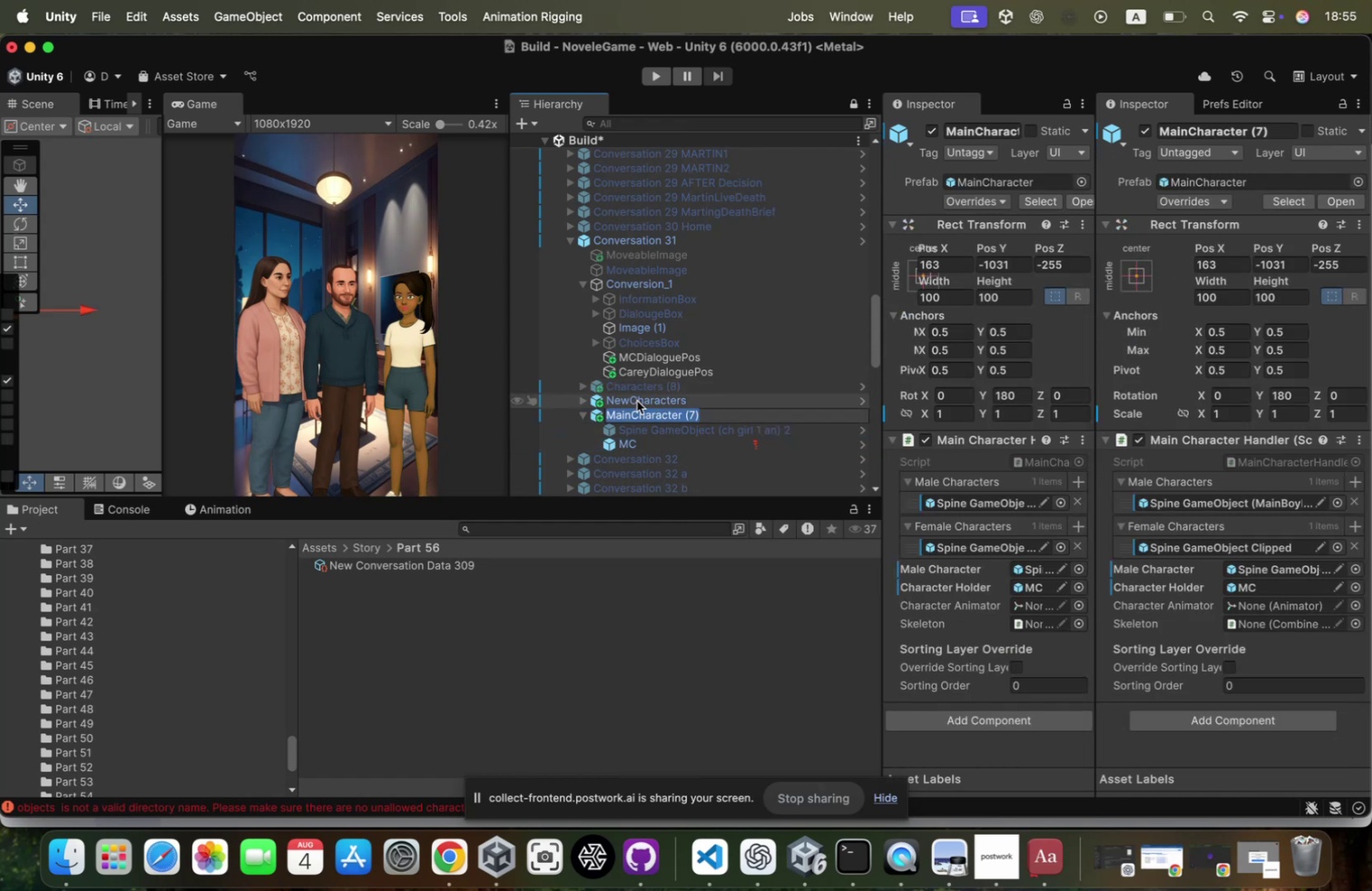 
left_click([590, 415])
 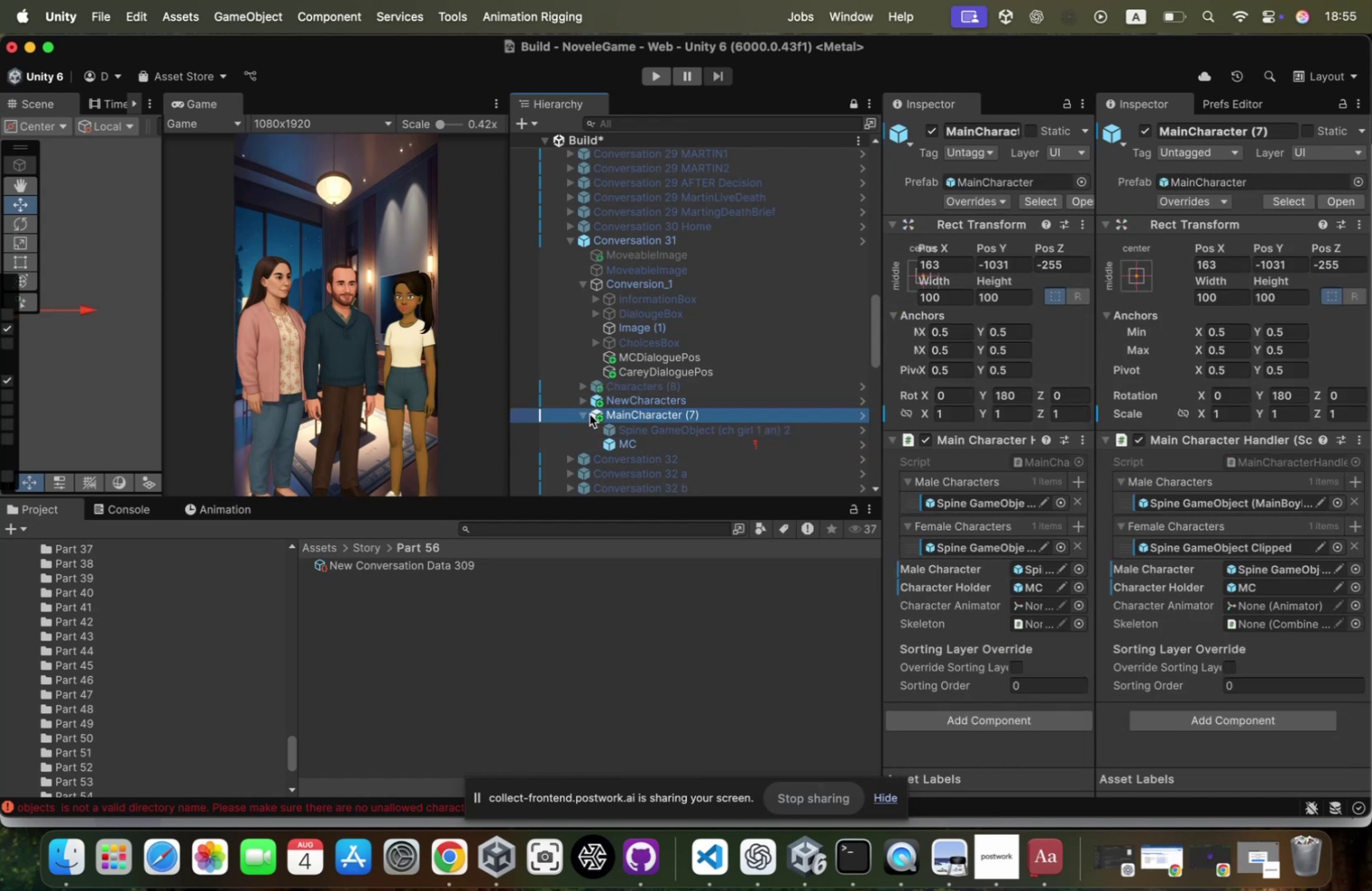 
double_click([590, 414])
 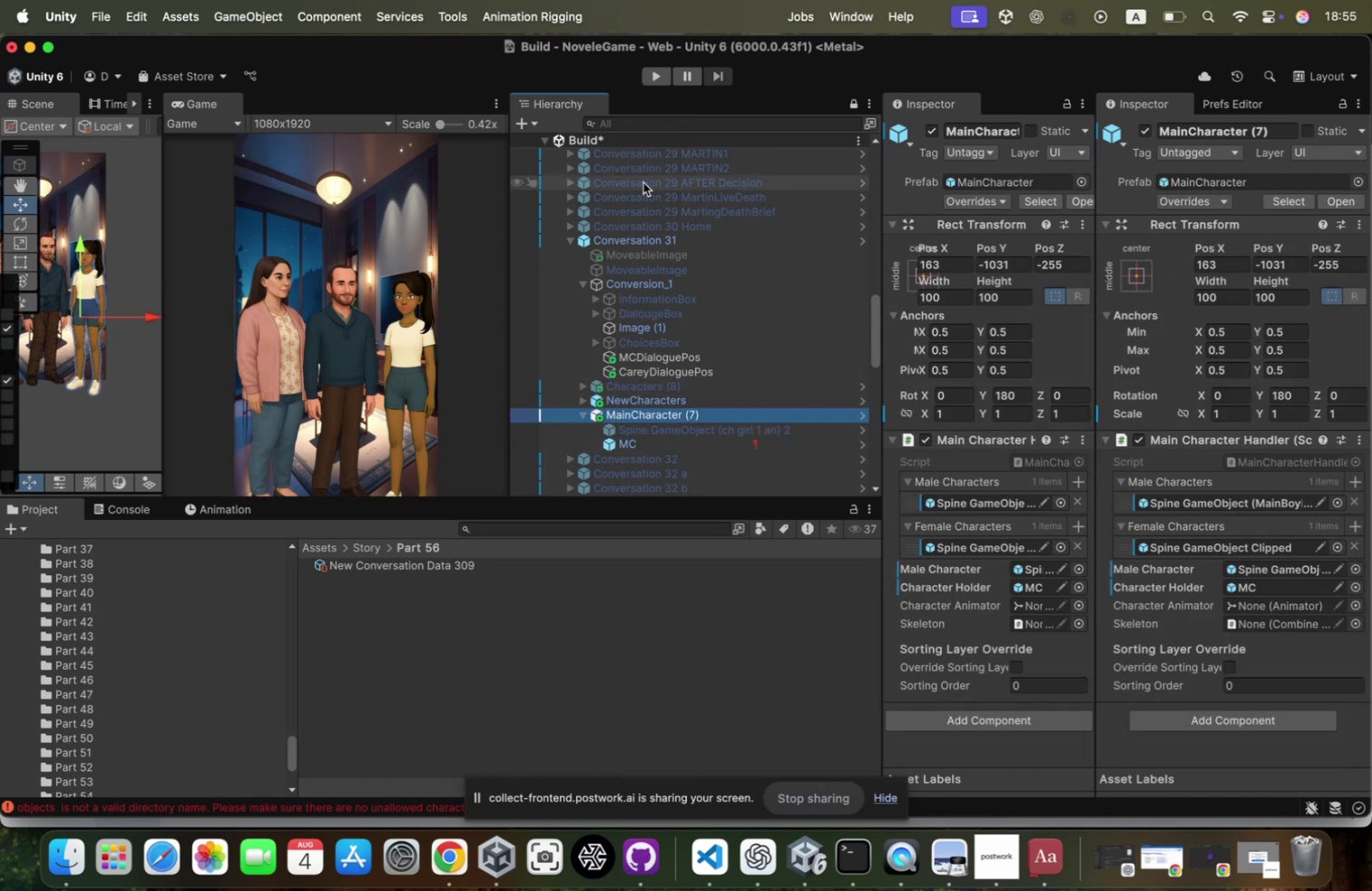 
left_click([681, 238])
 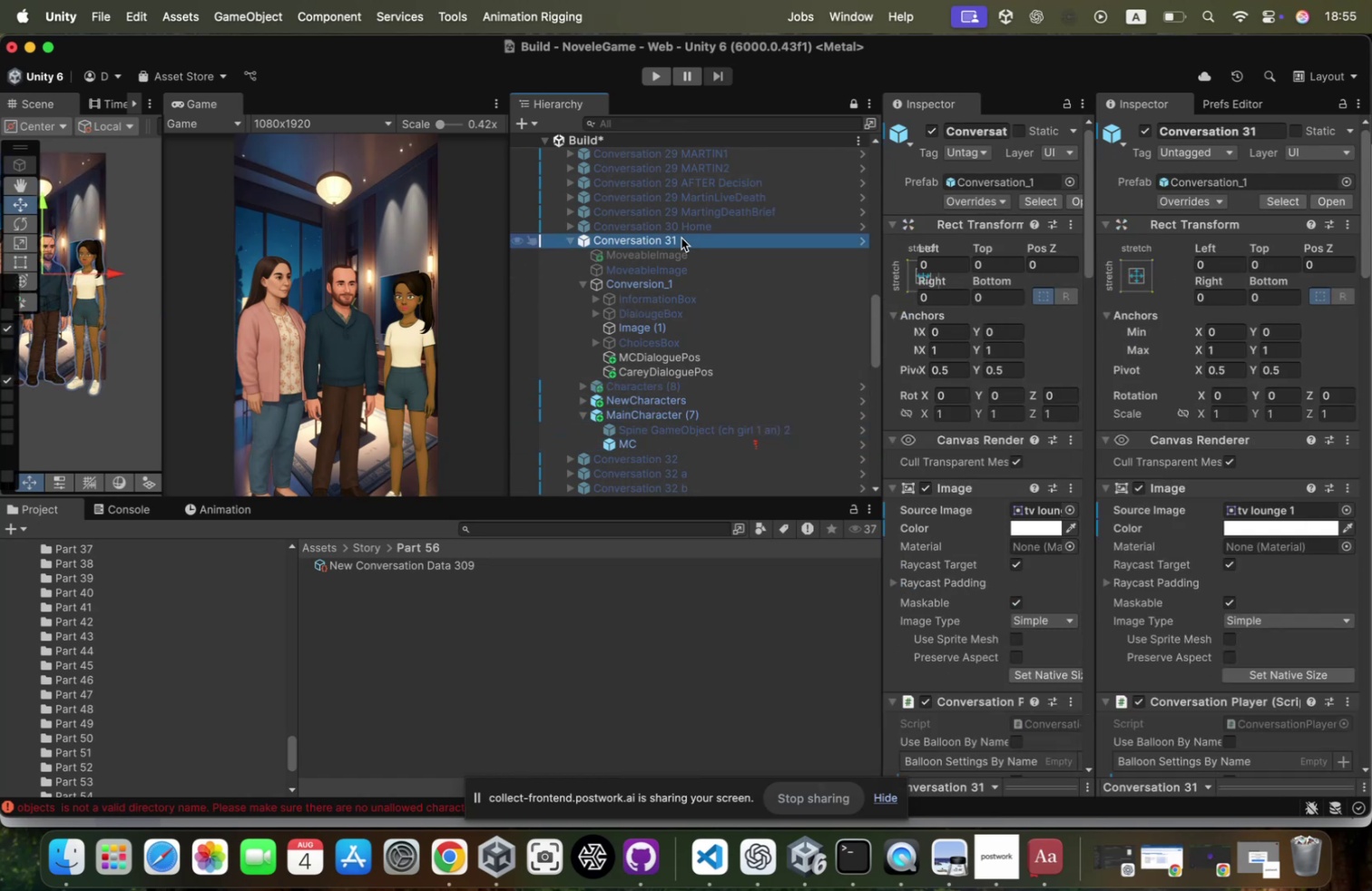 
key(ArrowLeft)
 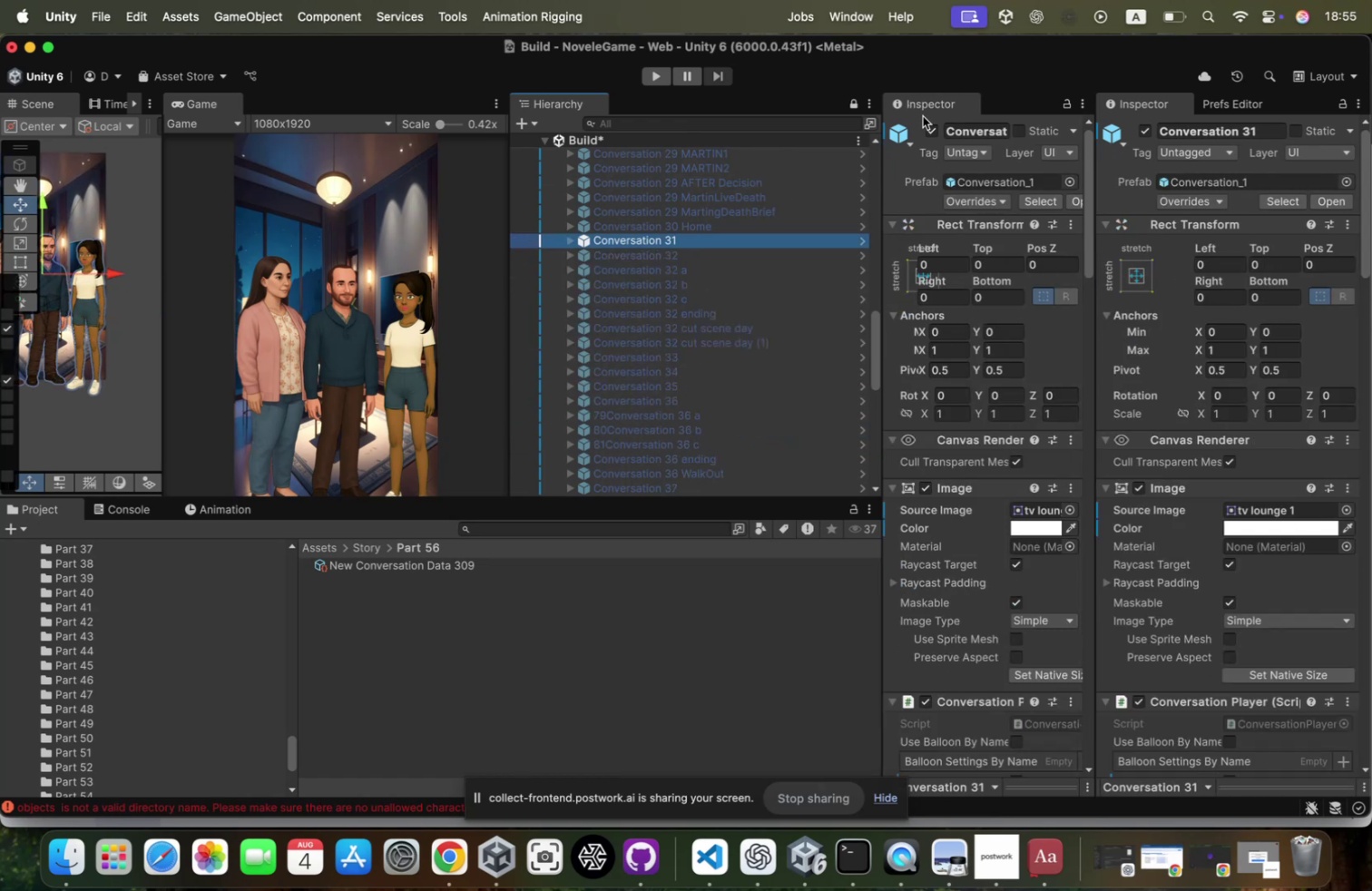 
left_click([934, 134])
 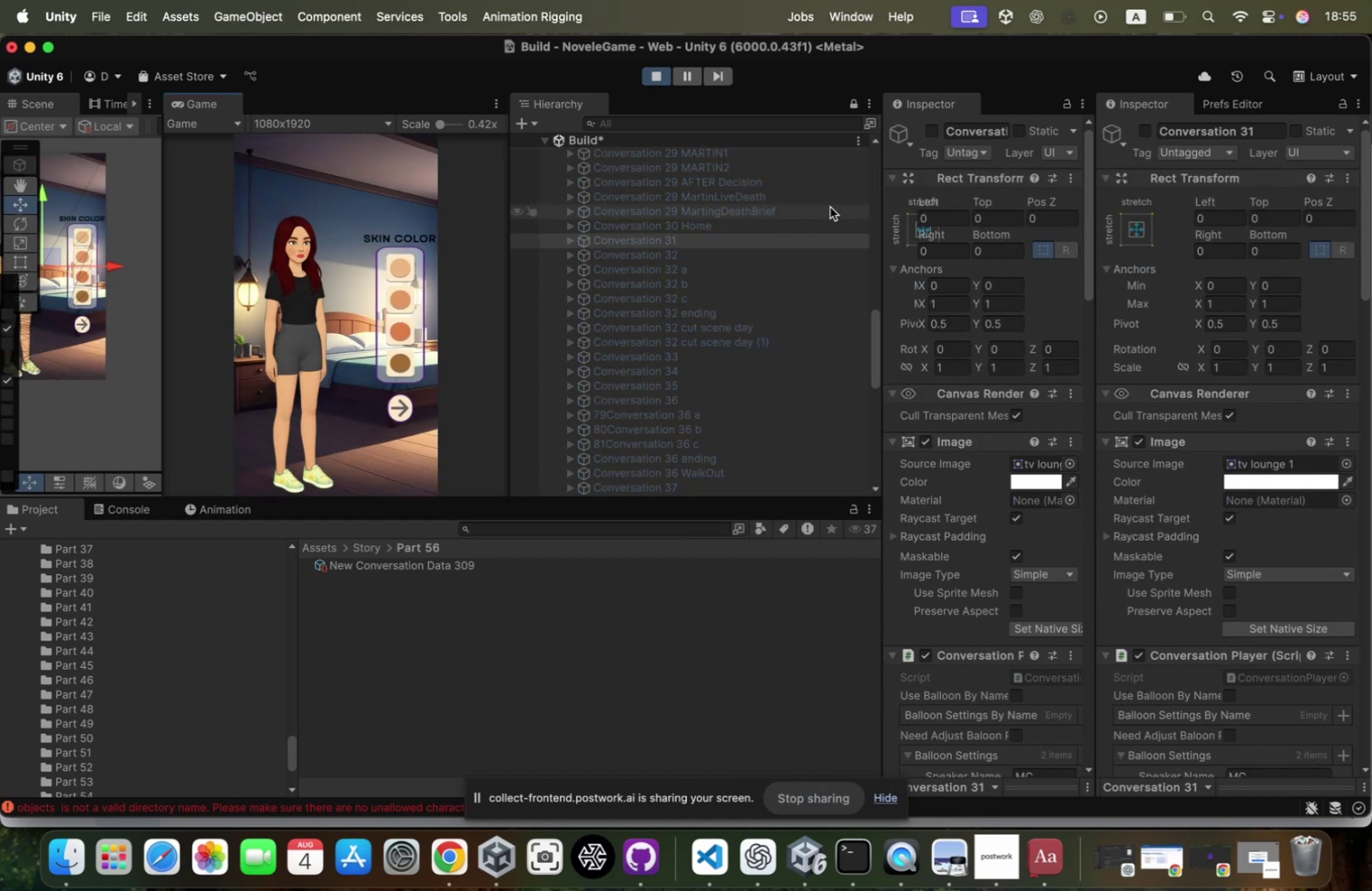 
wait(7.49)
 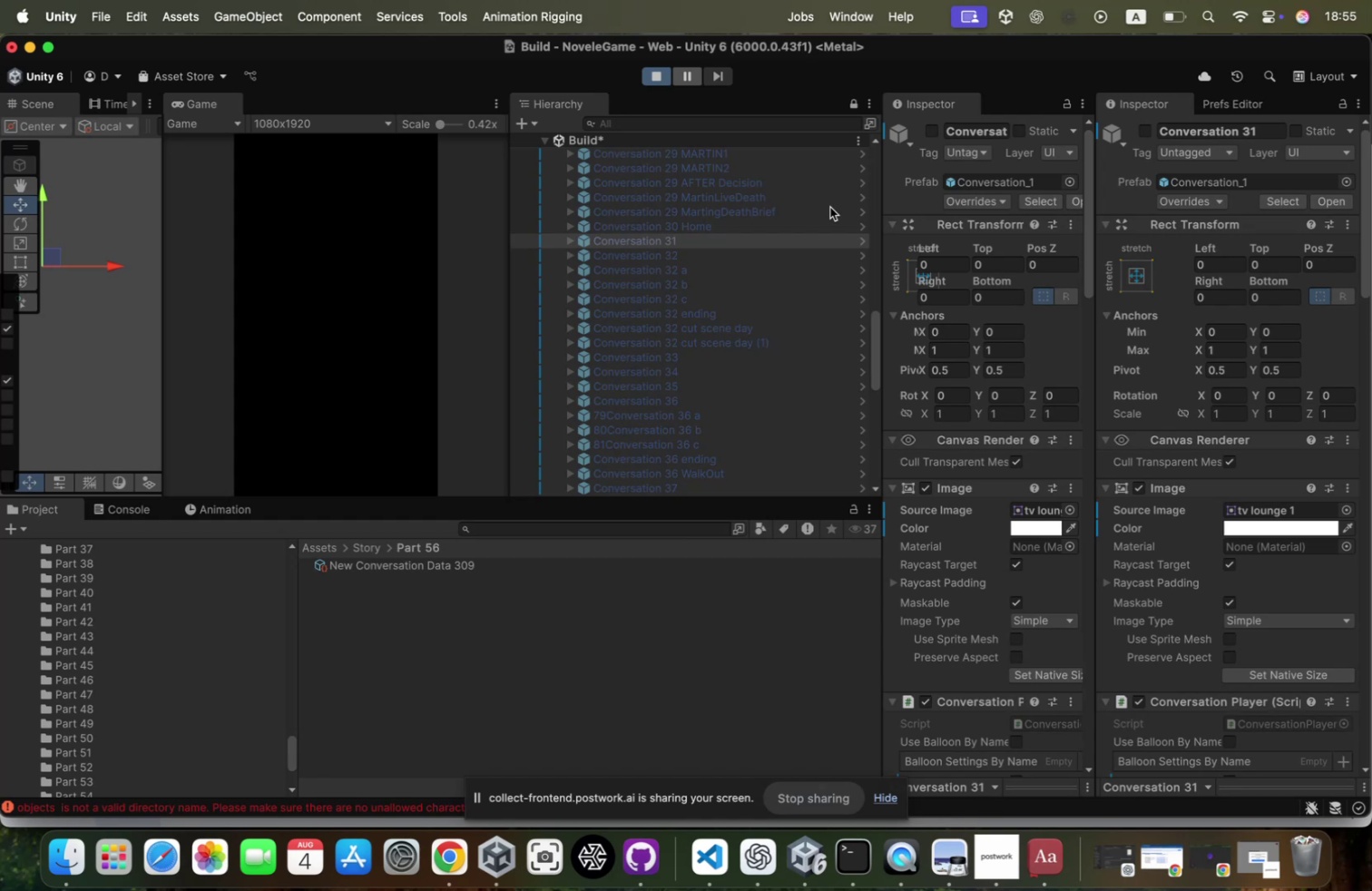 
left_click([937, 132])
 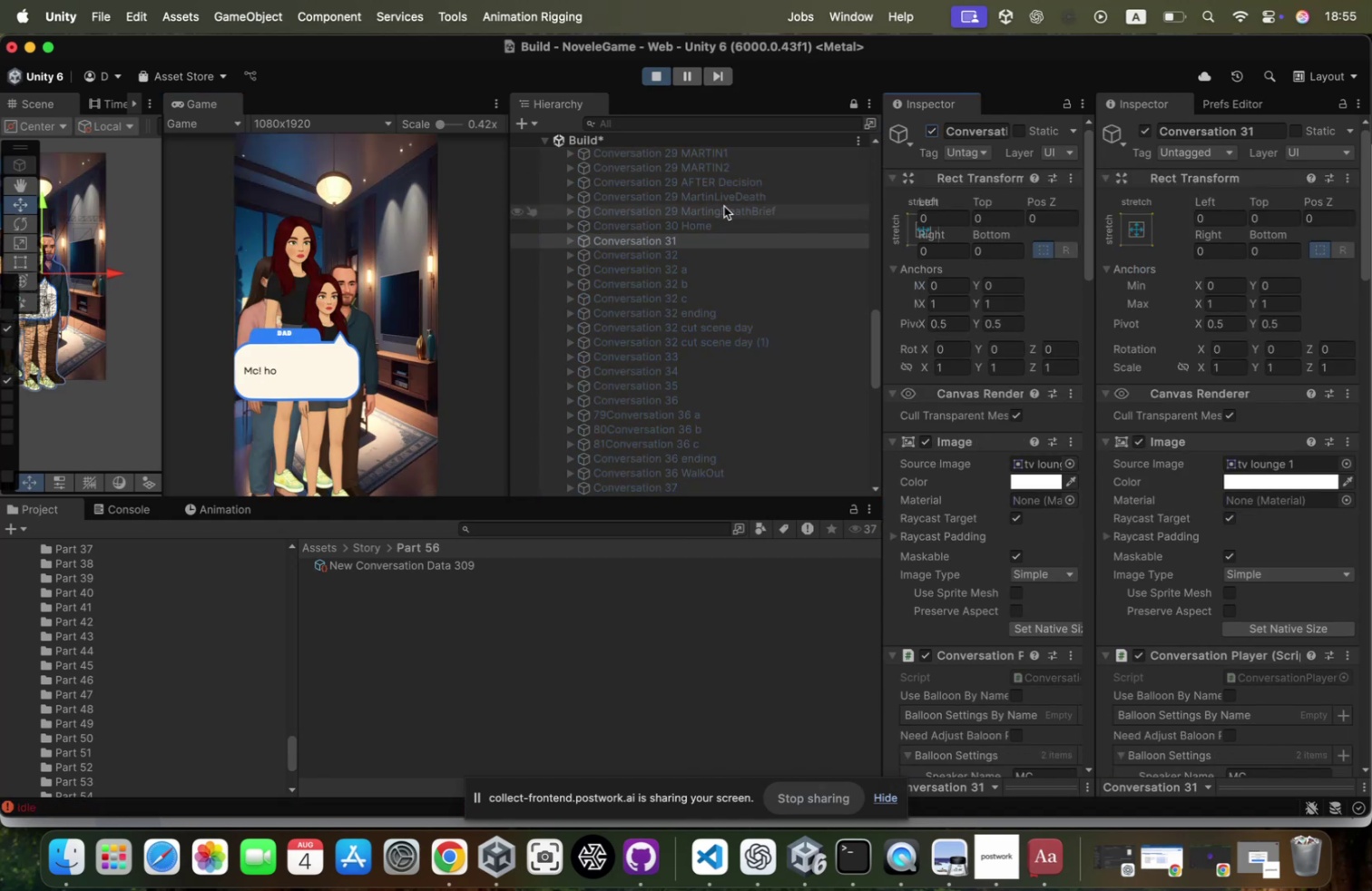 
scroll: coordinate [724, 206], scroll_direction: up, amount: 187.0
 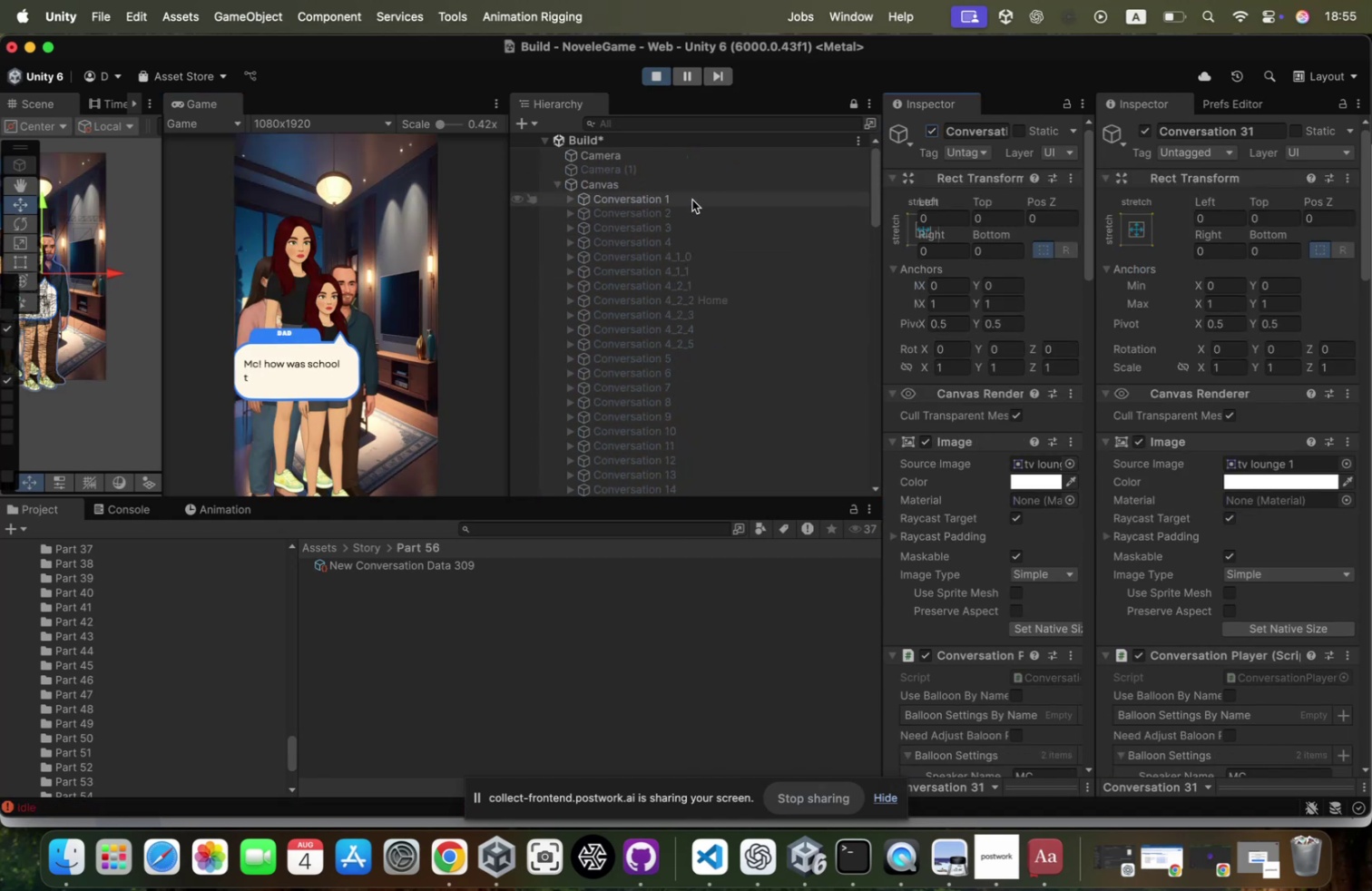 
left_click([692, 199])
 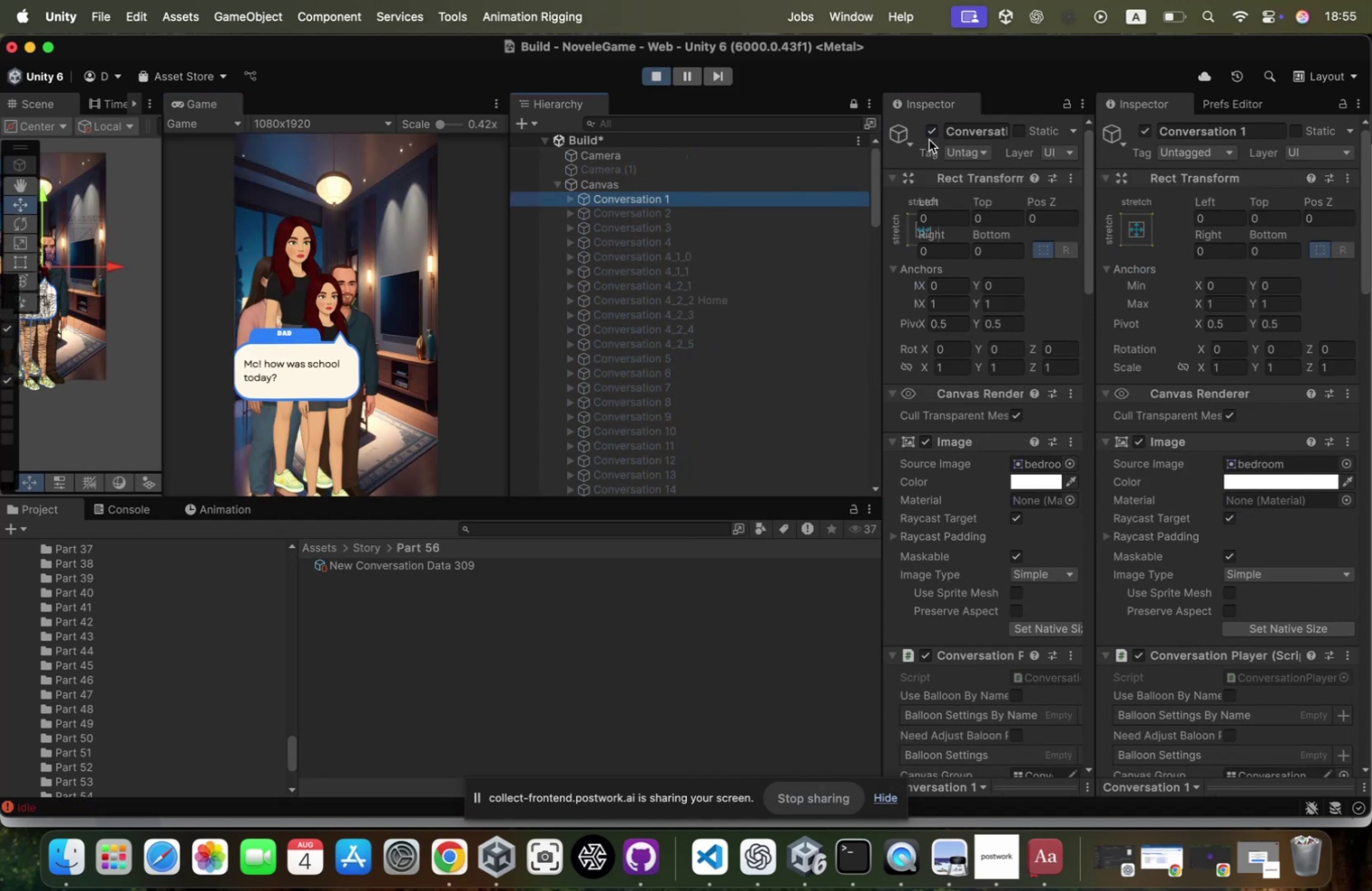 
left_click([931, 132])
 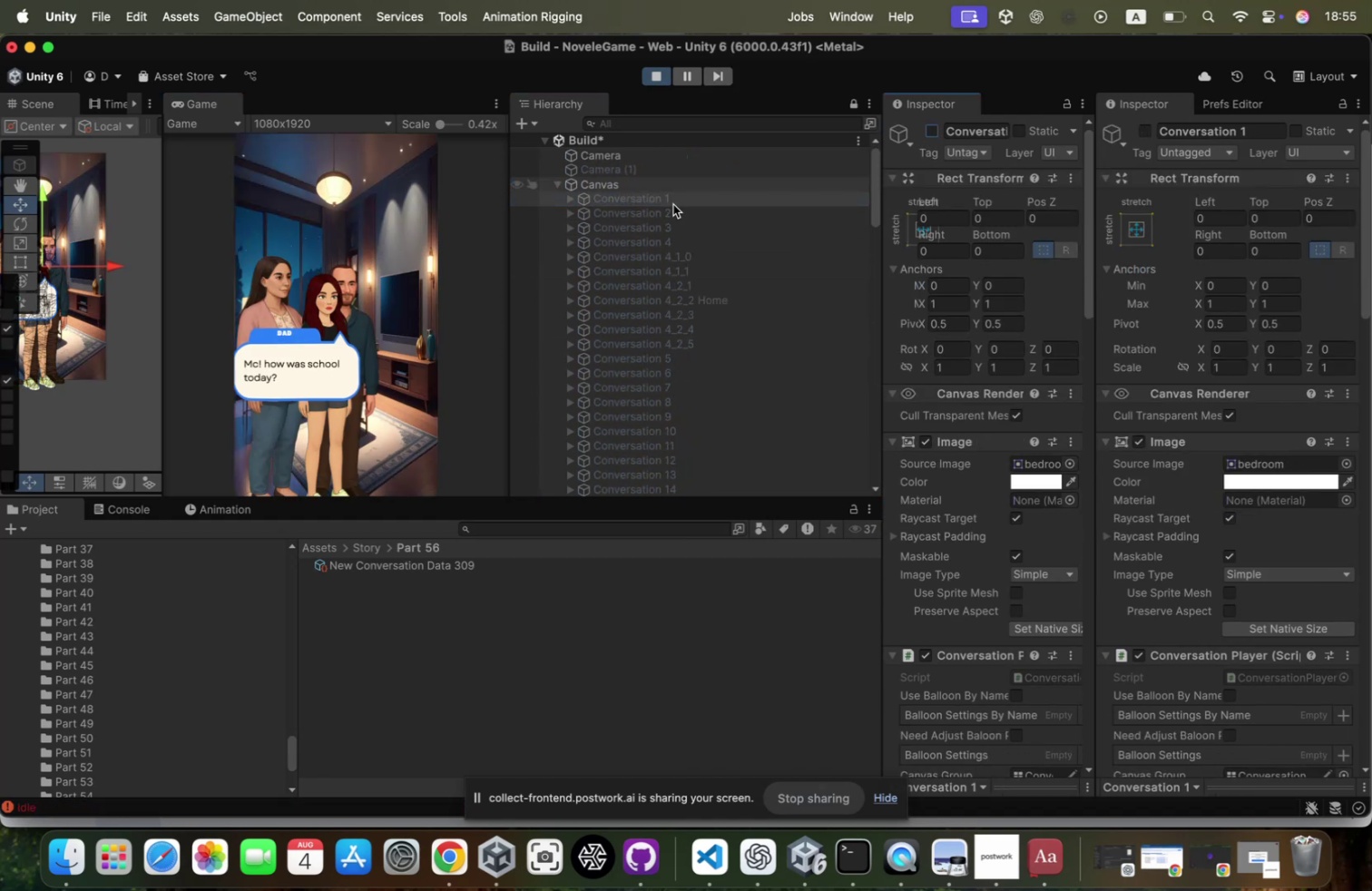 
scroll: coordinate [657, 316], scroll_direction: down, amount: 83.0
 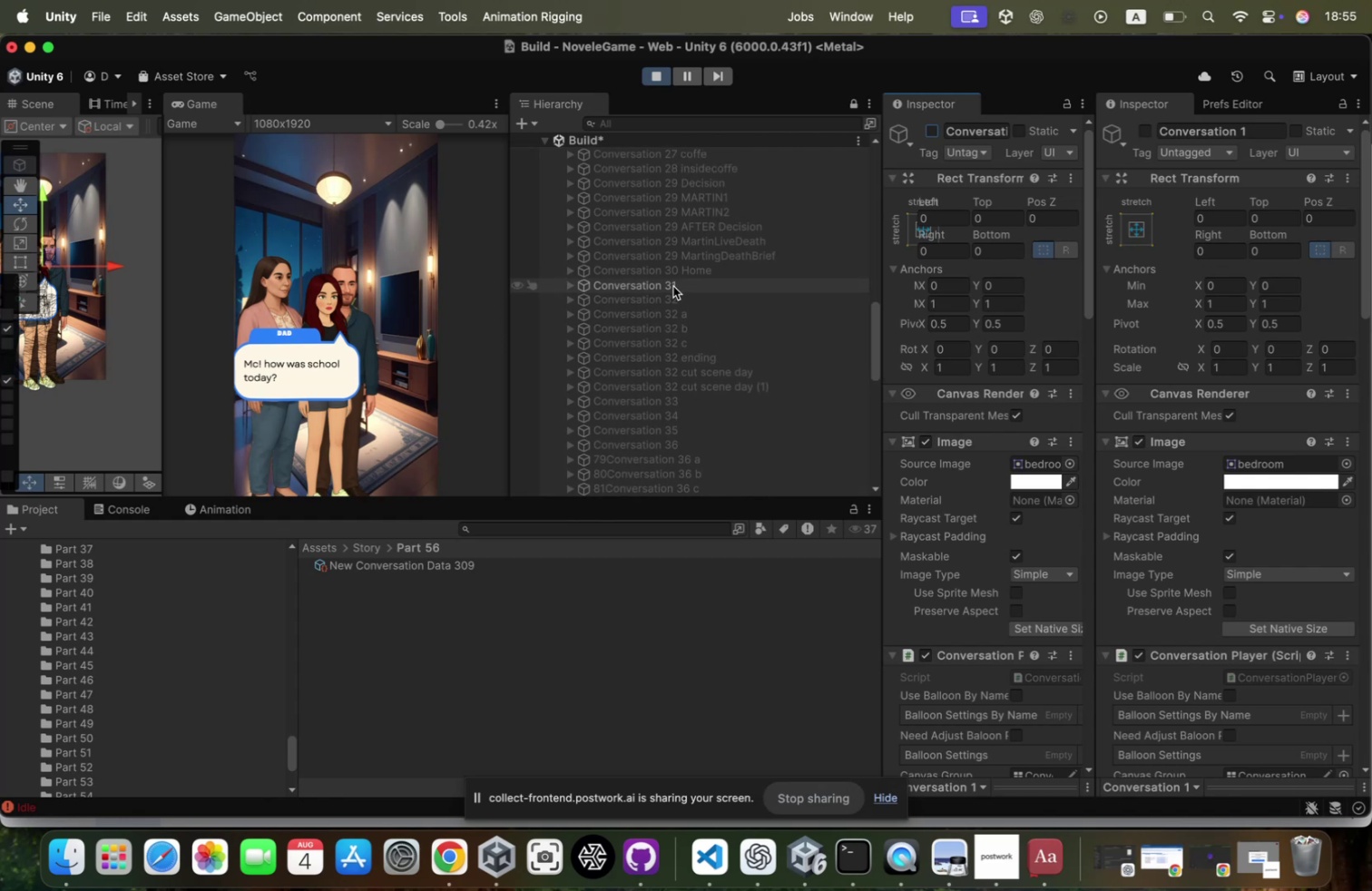 
left_click([673, 286])
 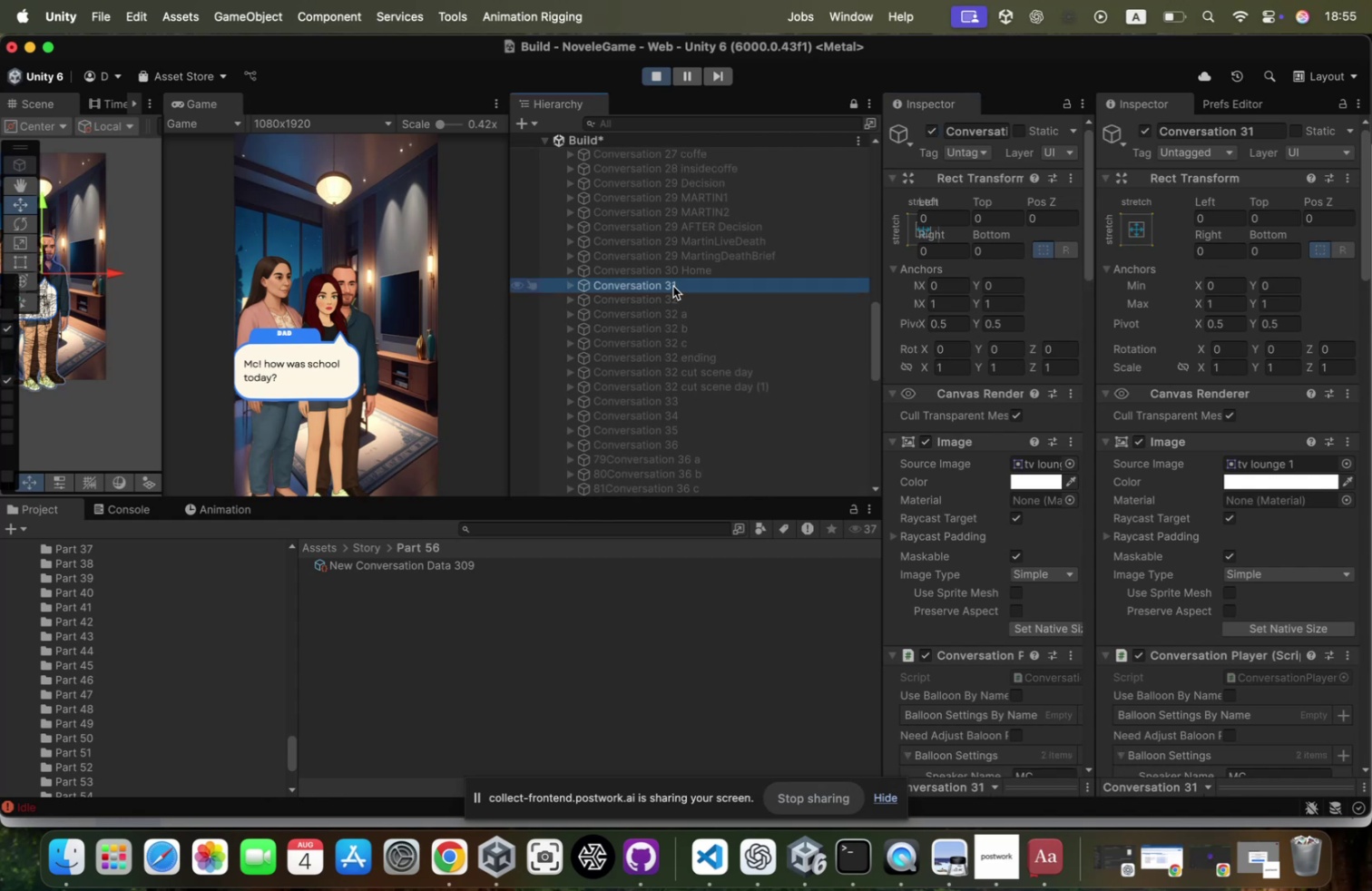 
key(ArrowRight)
 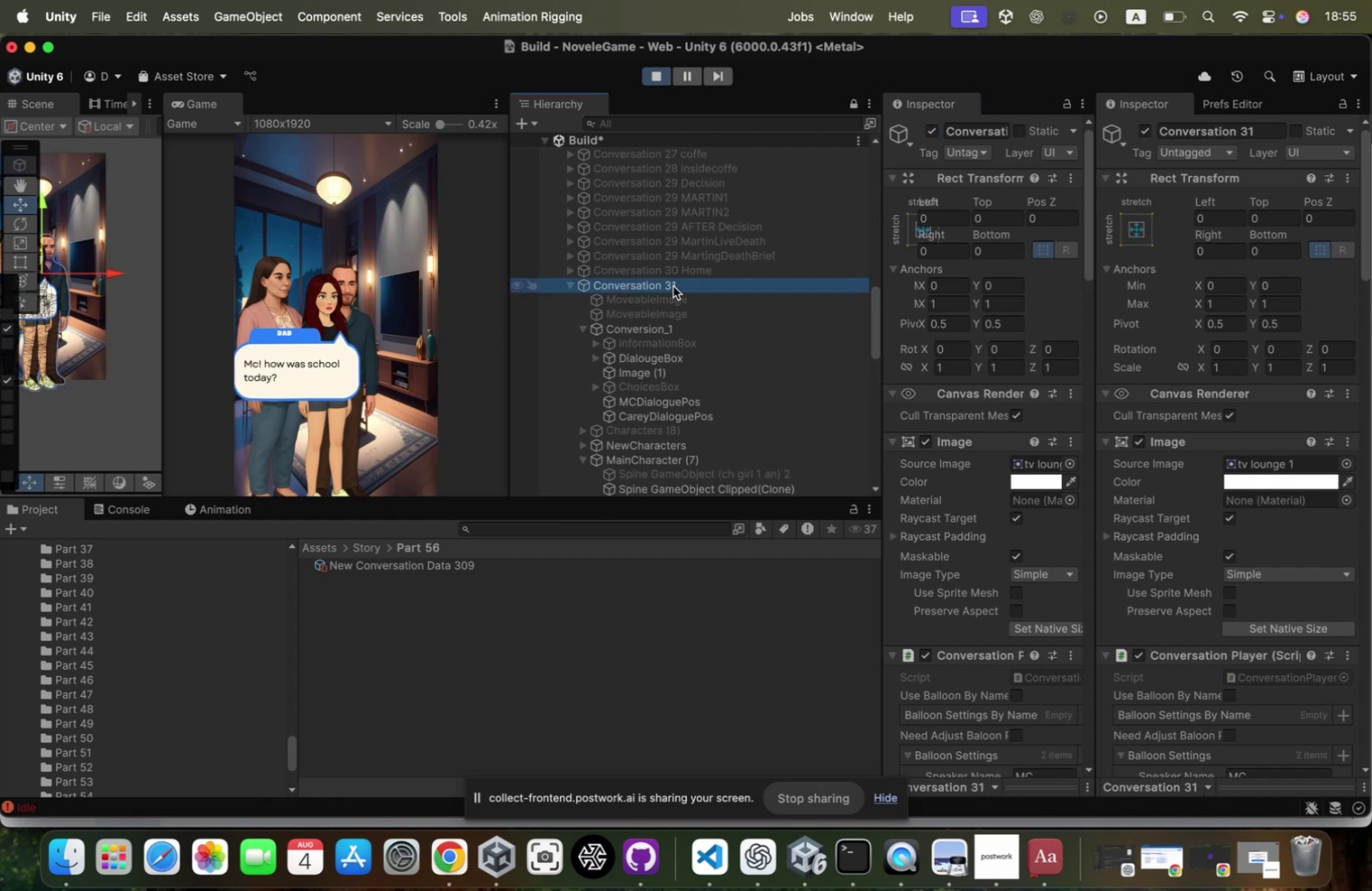 
key(ArrowDown)
 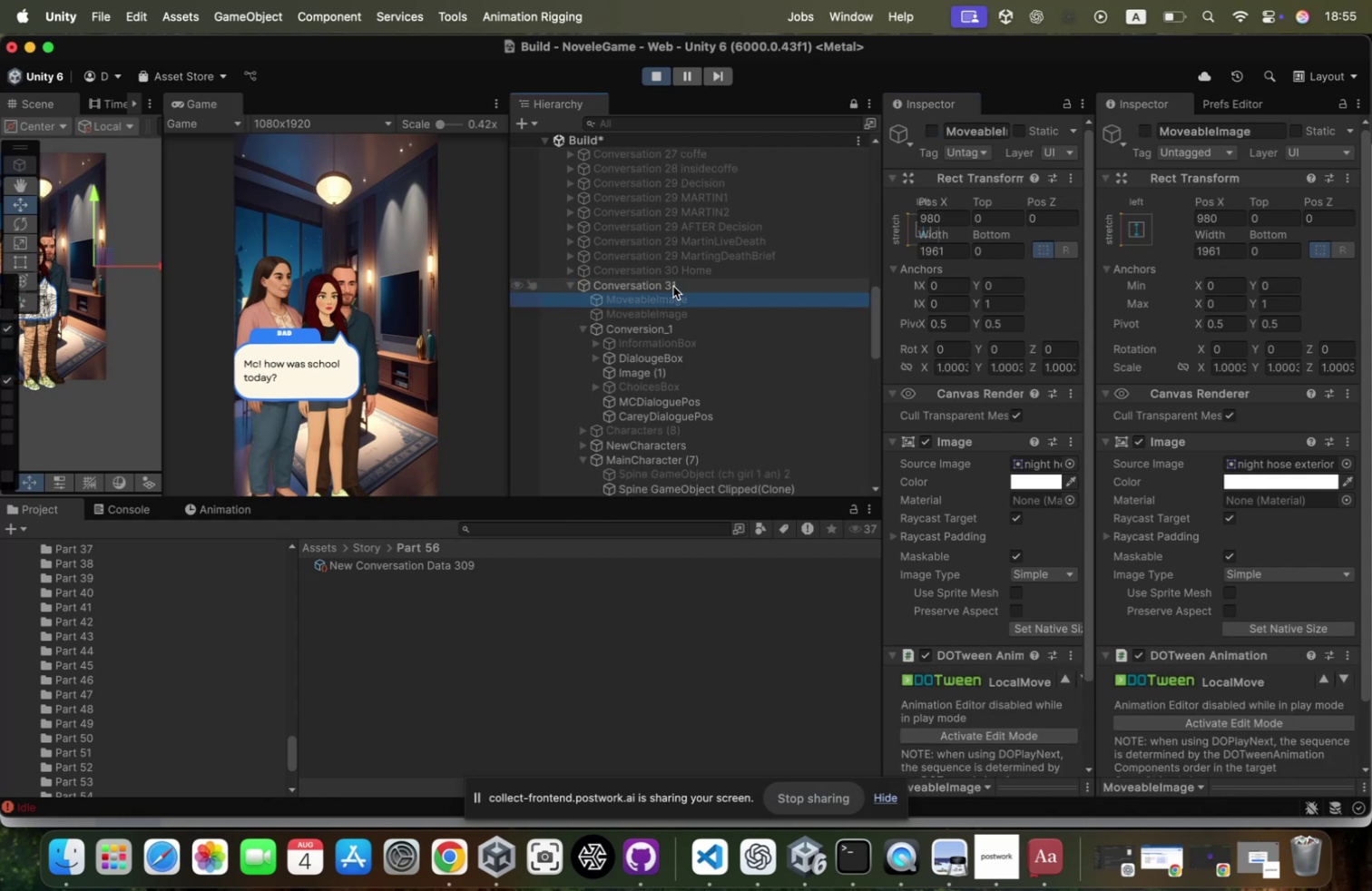 
key(ArrowDown)
 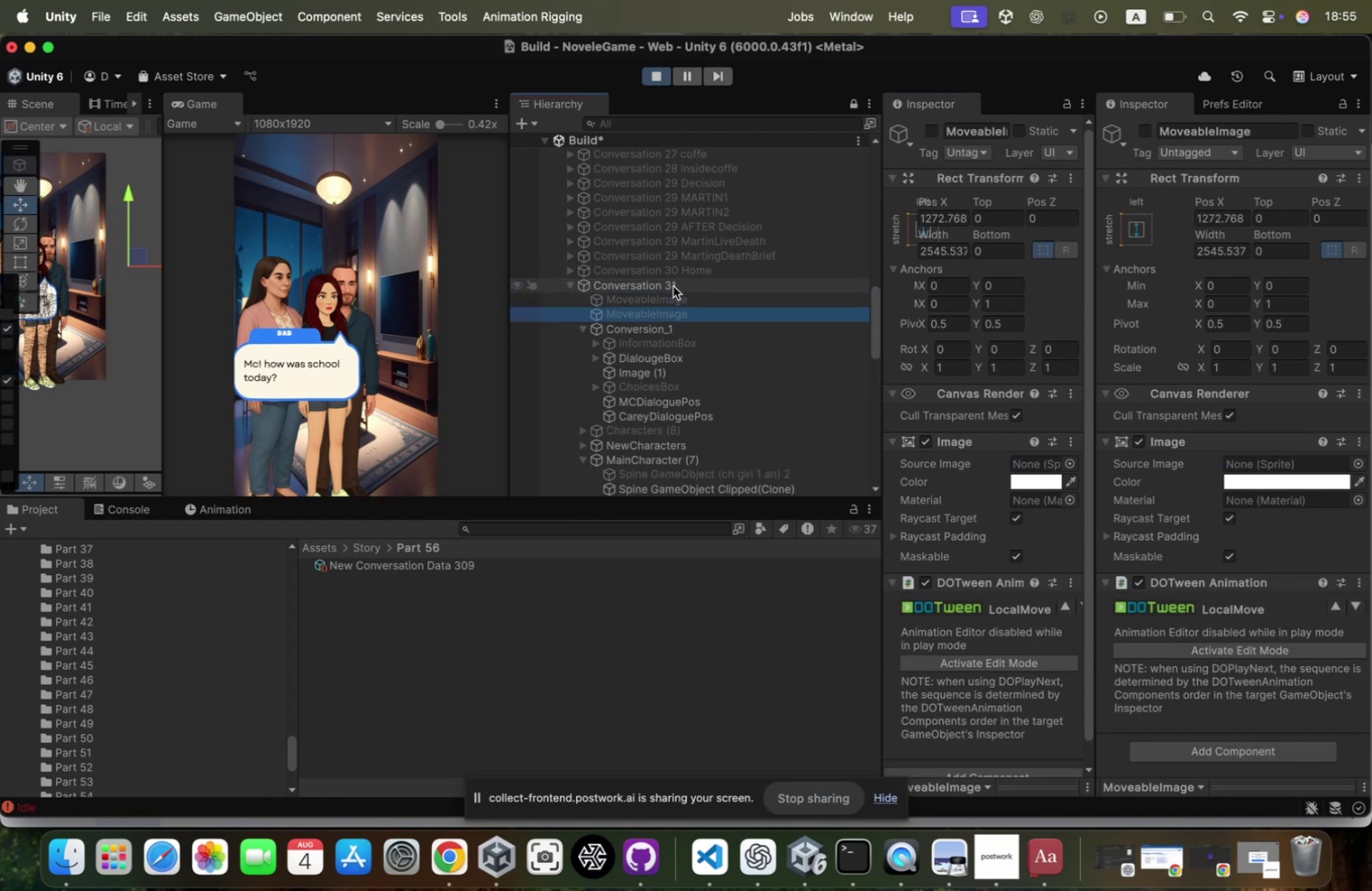 
key(ArrowDown)
 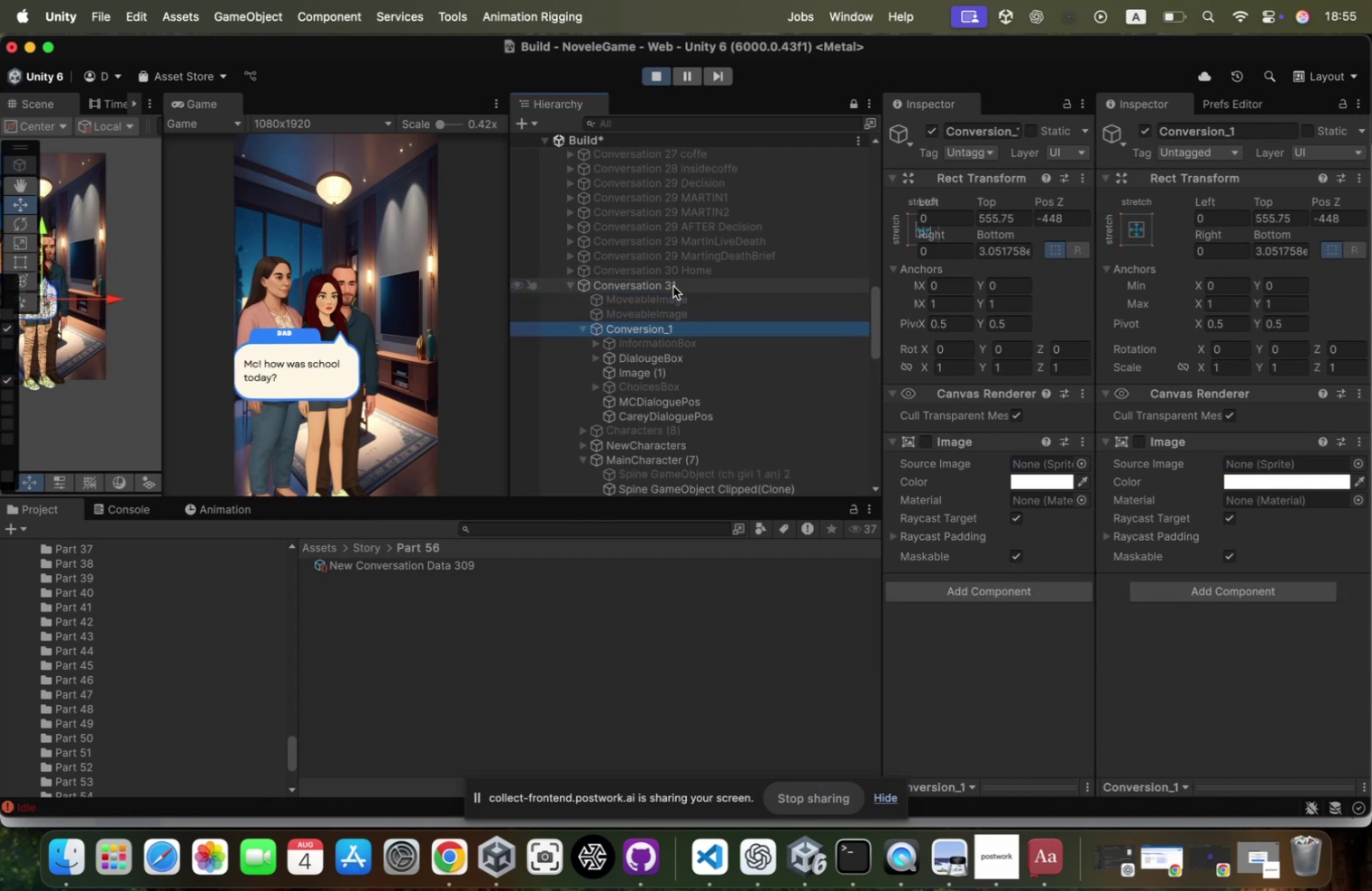 
scroll: coordinate [673, 286], scroll_direction: down, amount: 12.0
 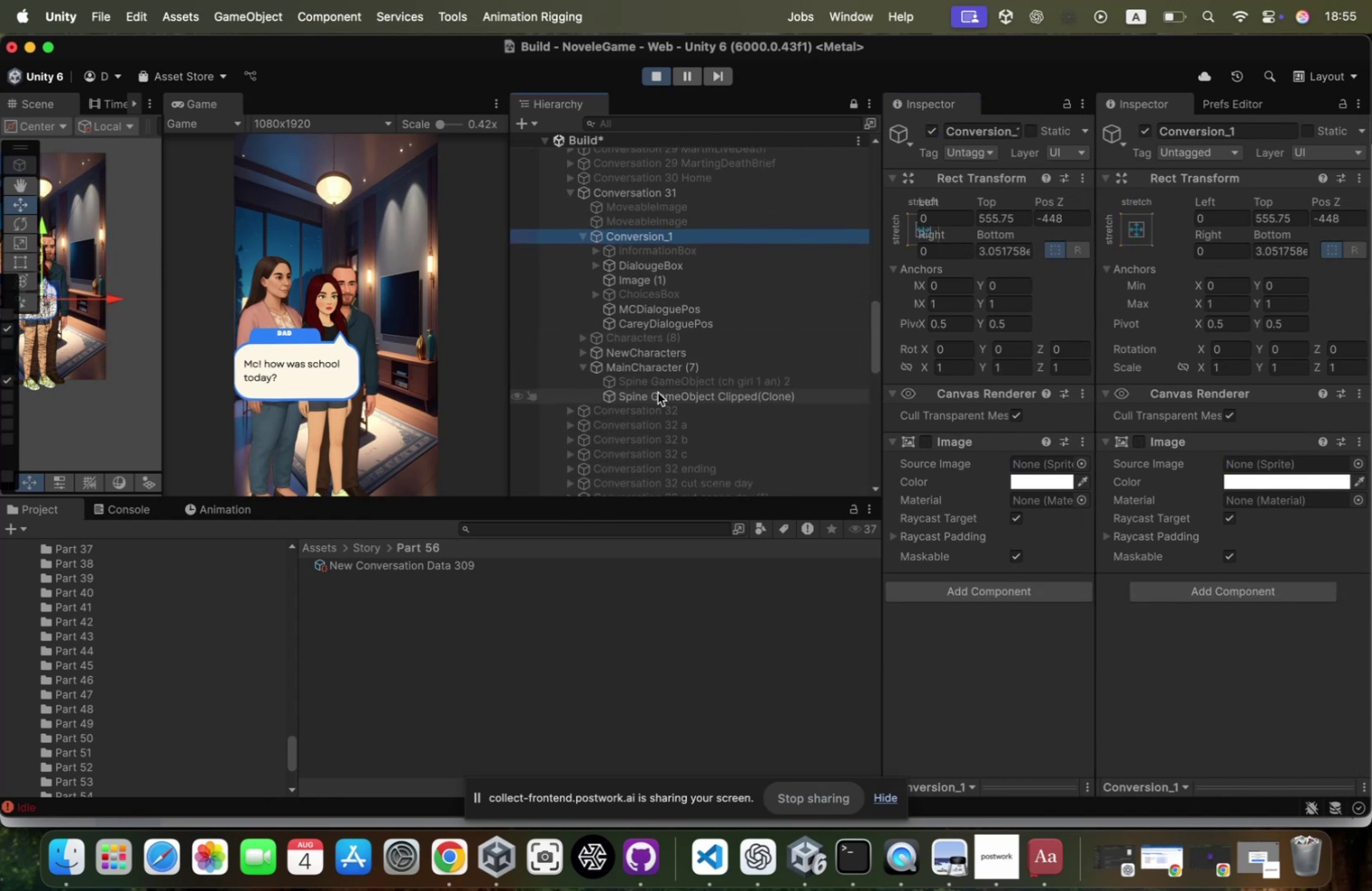 
left_click([658, 396])
 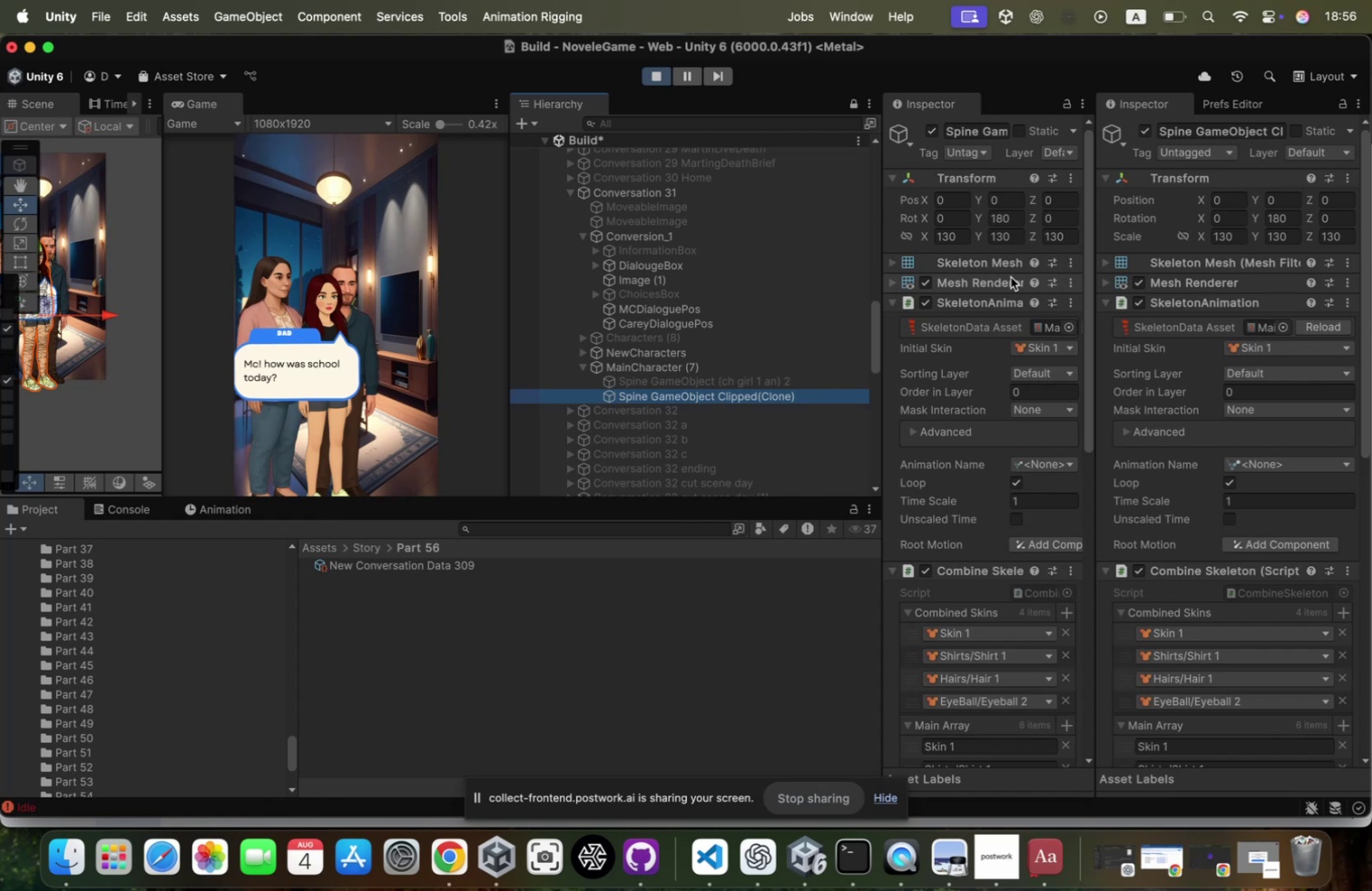 
wait(29.64)
 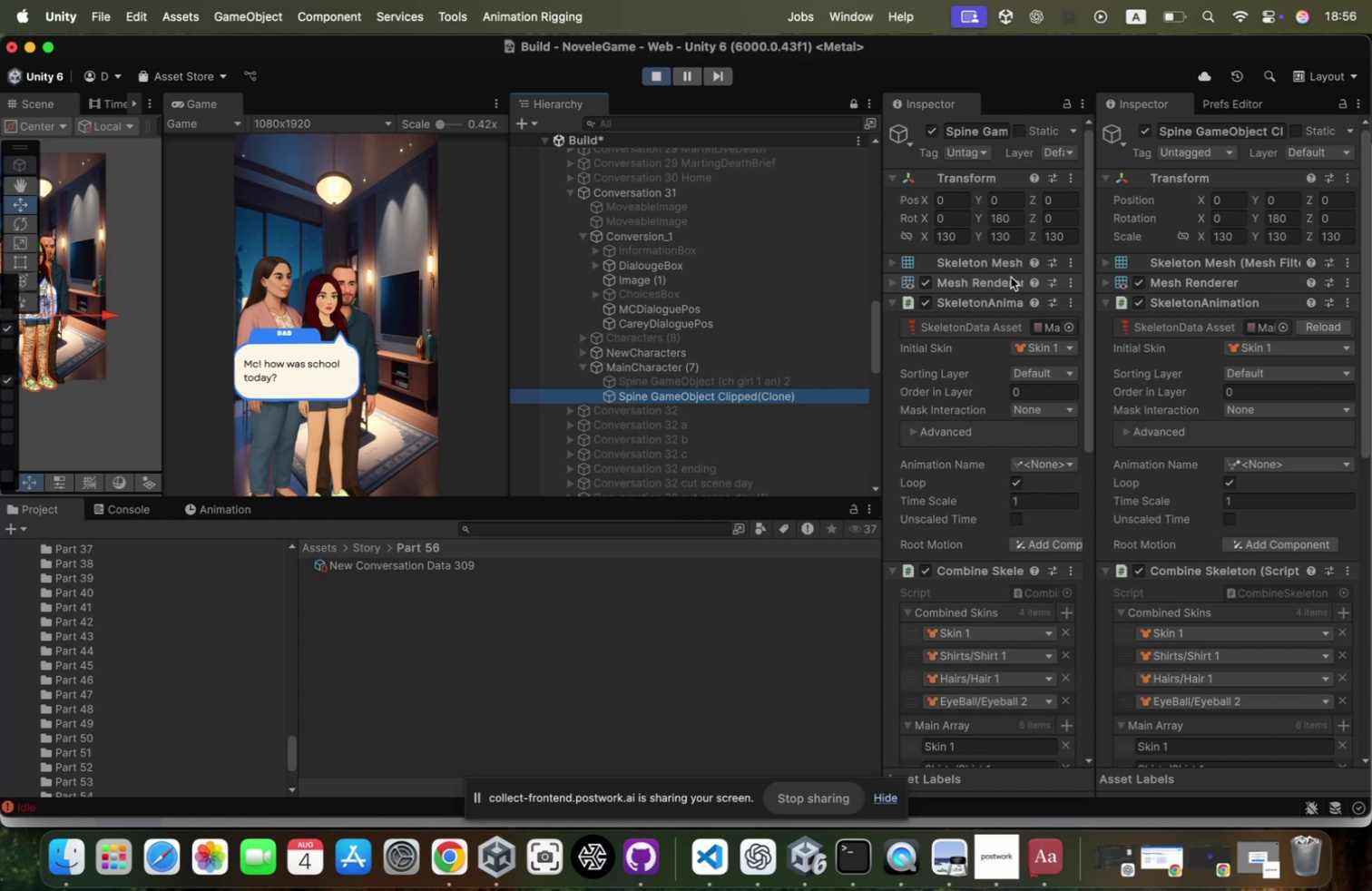 
type(00)
 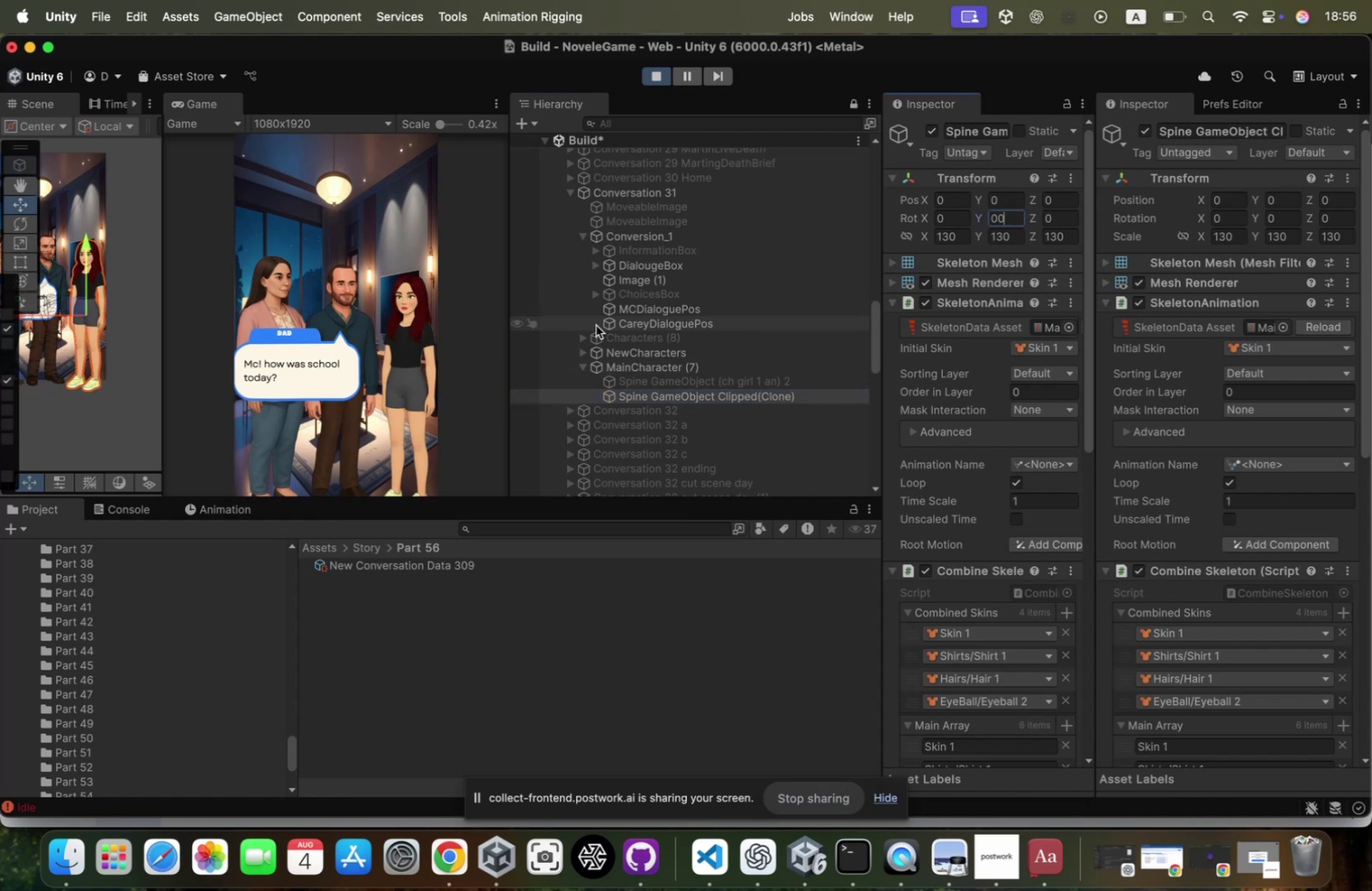 
left_click([708, 367])
 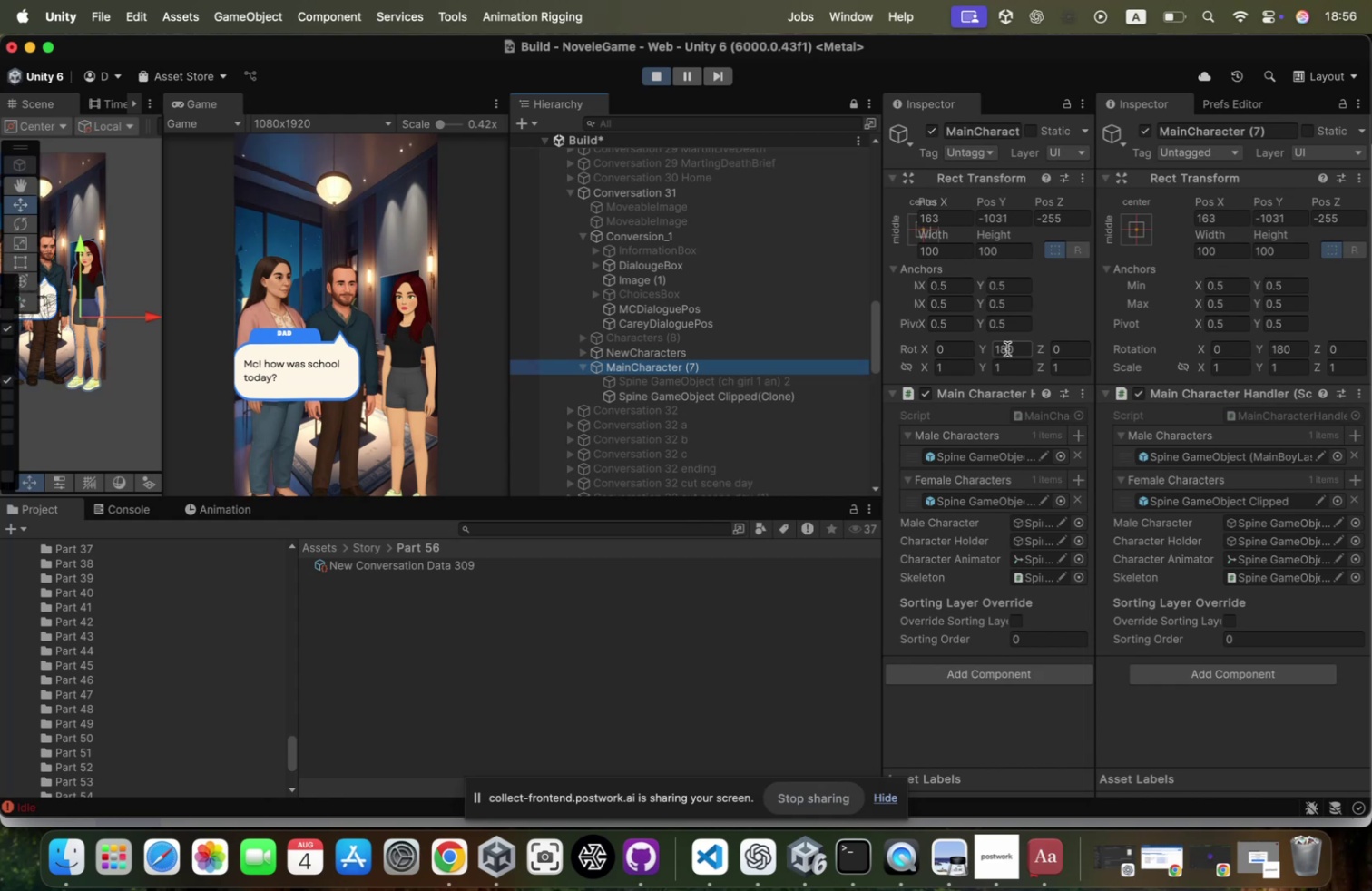 
wait(11.26)
 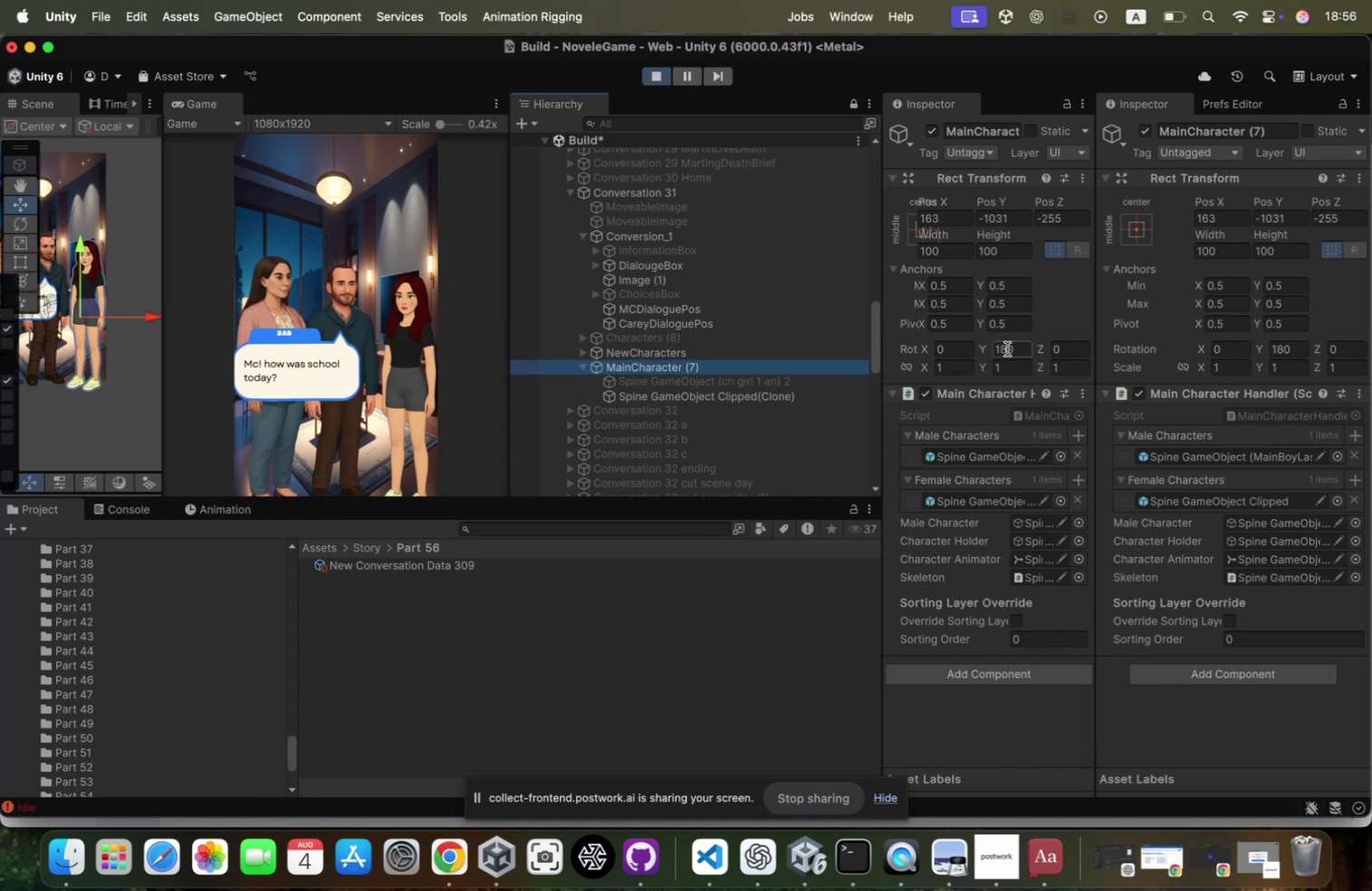 
left_click([1012, 453])
 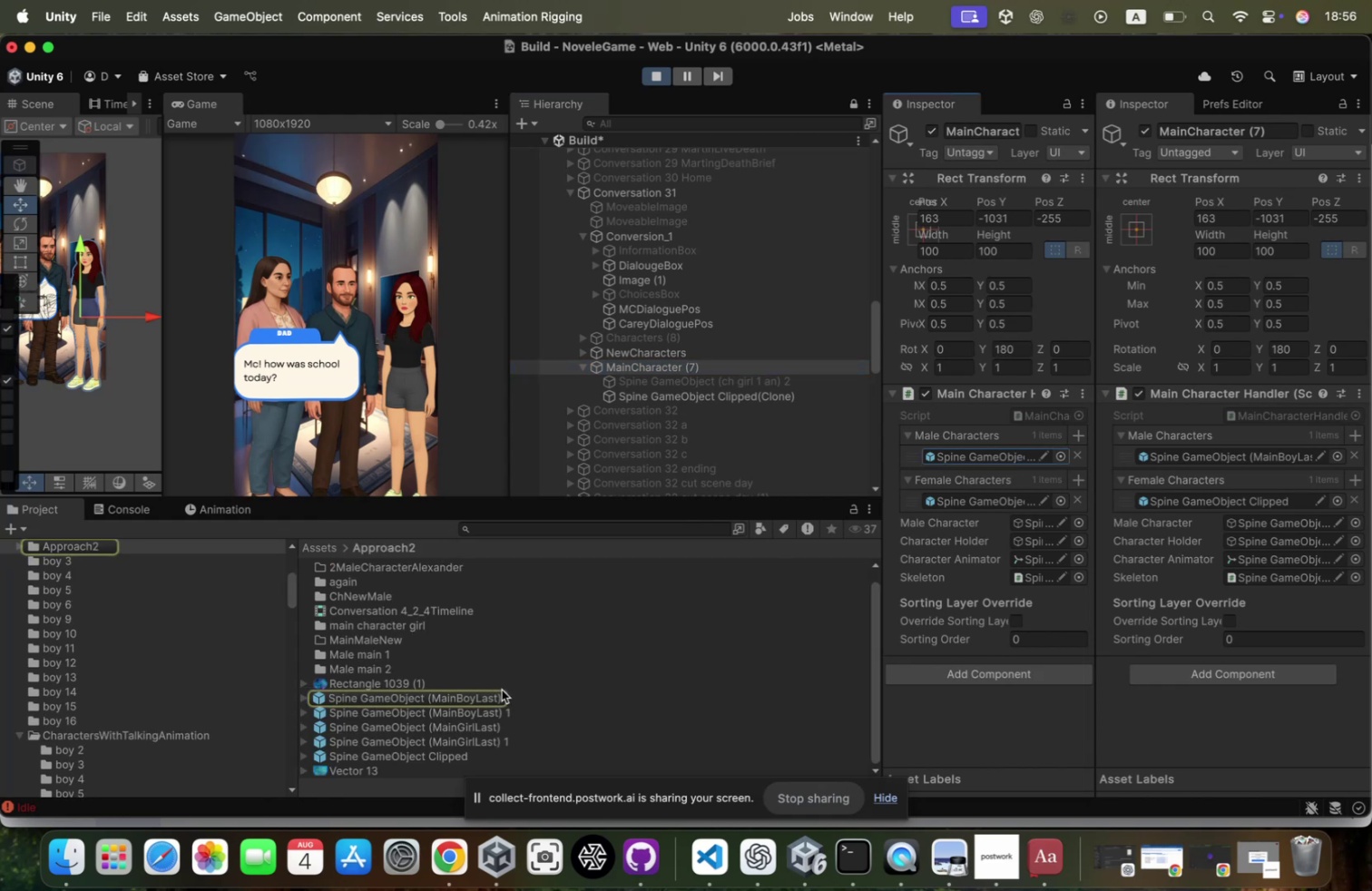 
left_click([496, 698])
 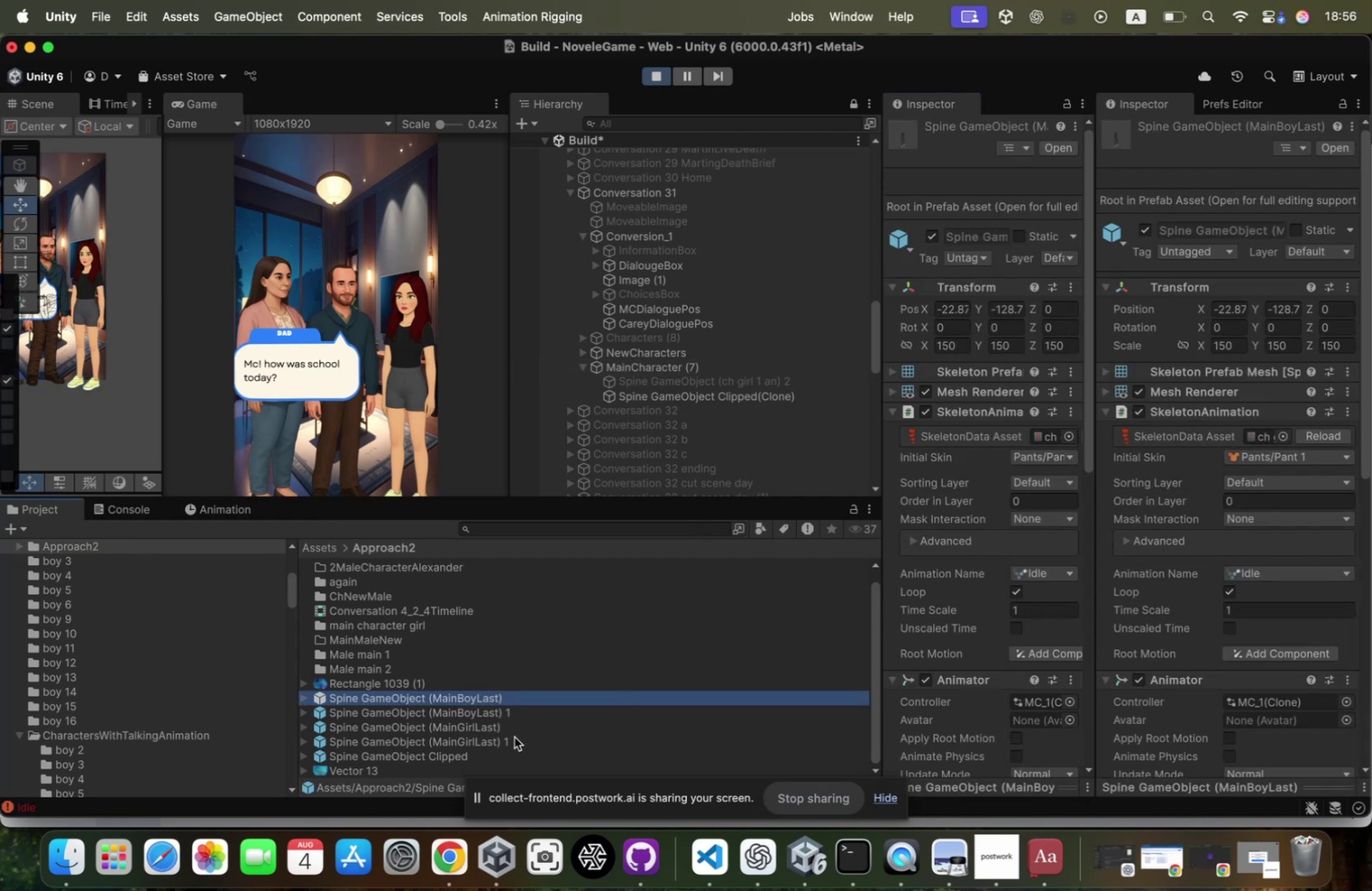 
left_click([535, 724])
 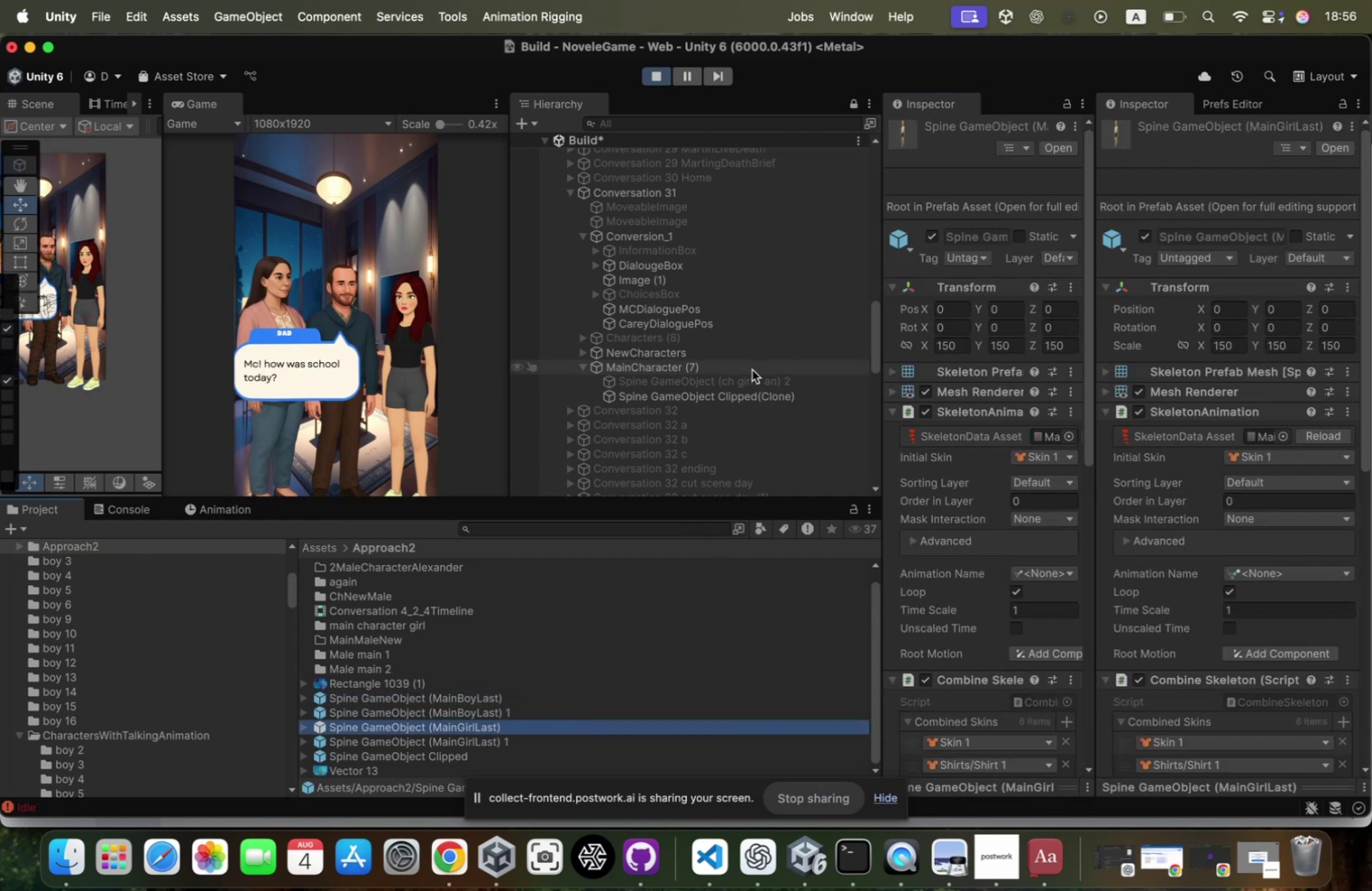 
left_click([749, 366])
 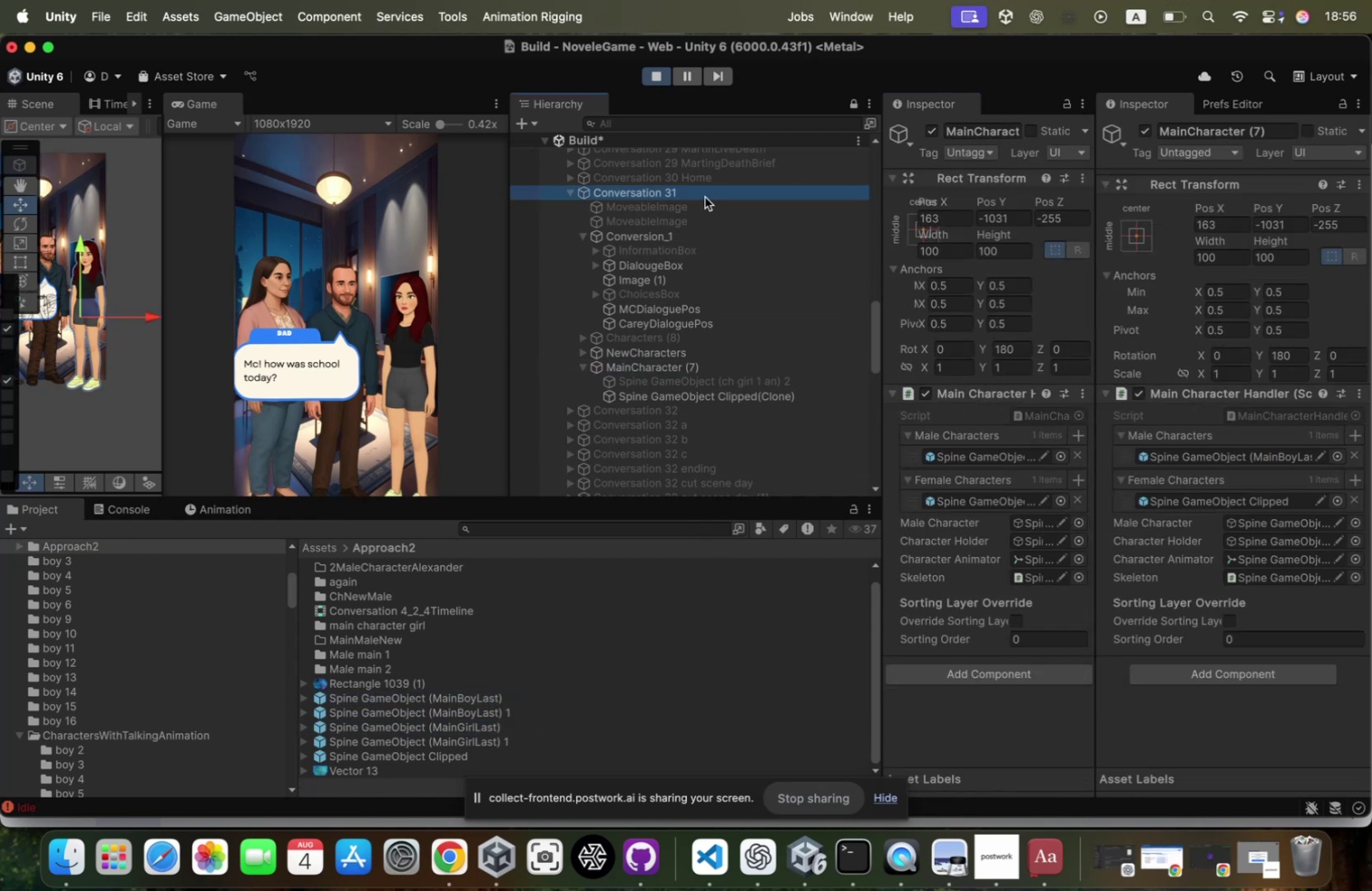 
scroll: coordinate [1257, 413], scroll_direction: down, amount: 76.0
 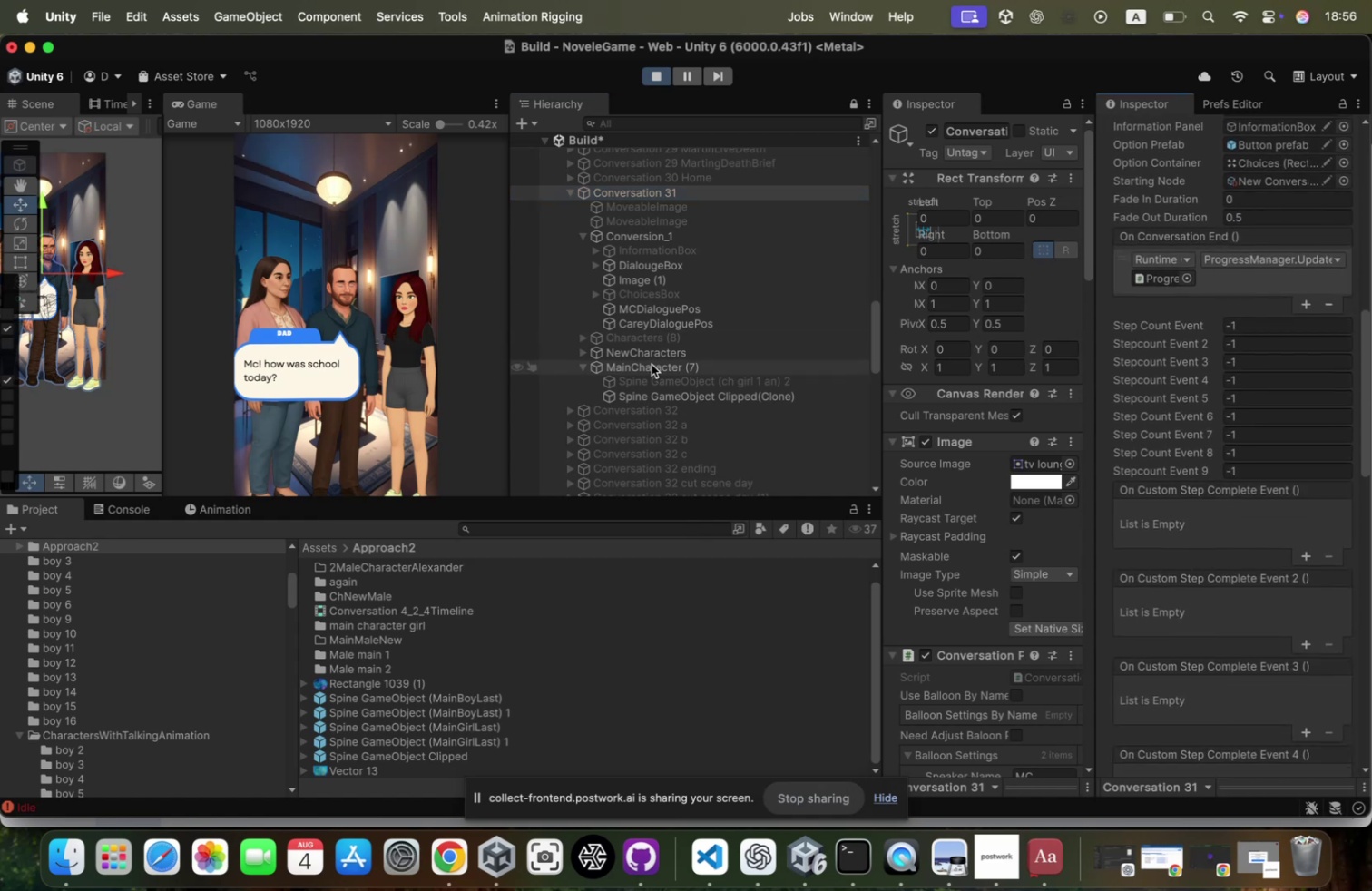 
left_click([651, 365])
 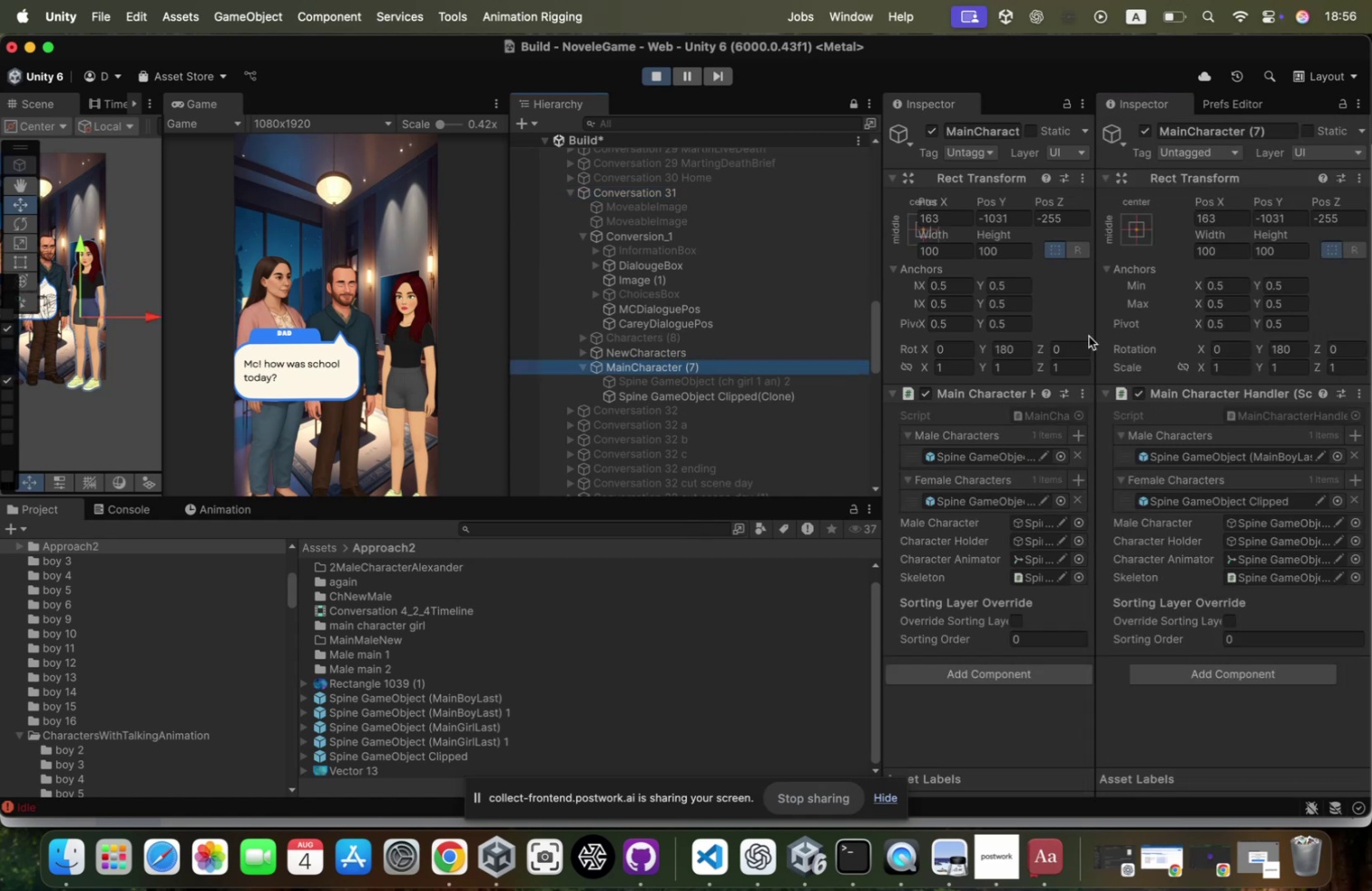 
left_click_drag(start_coordinate=[1092, 332], to_coordinate=[1214, 332])
 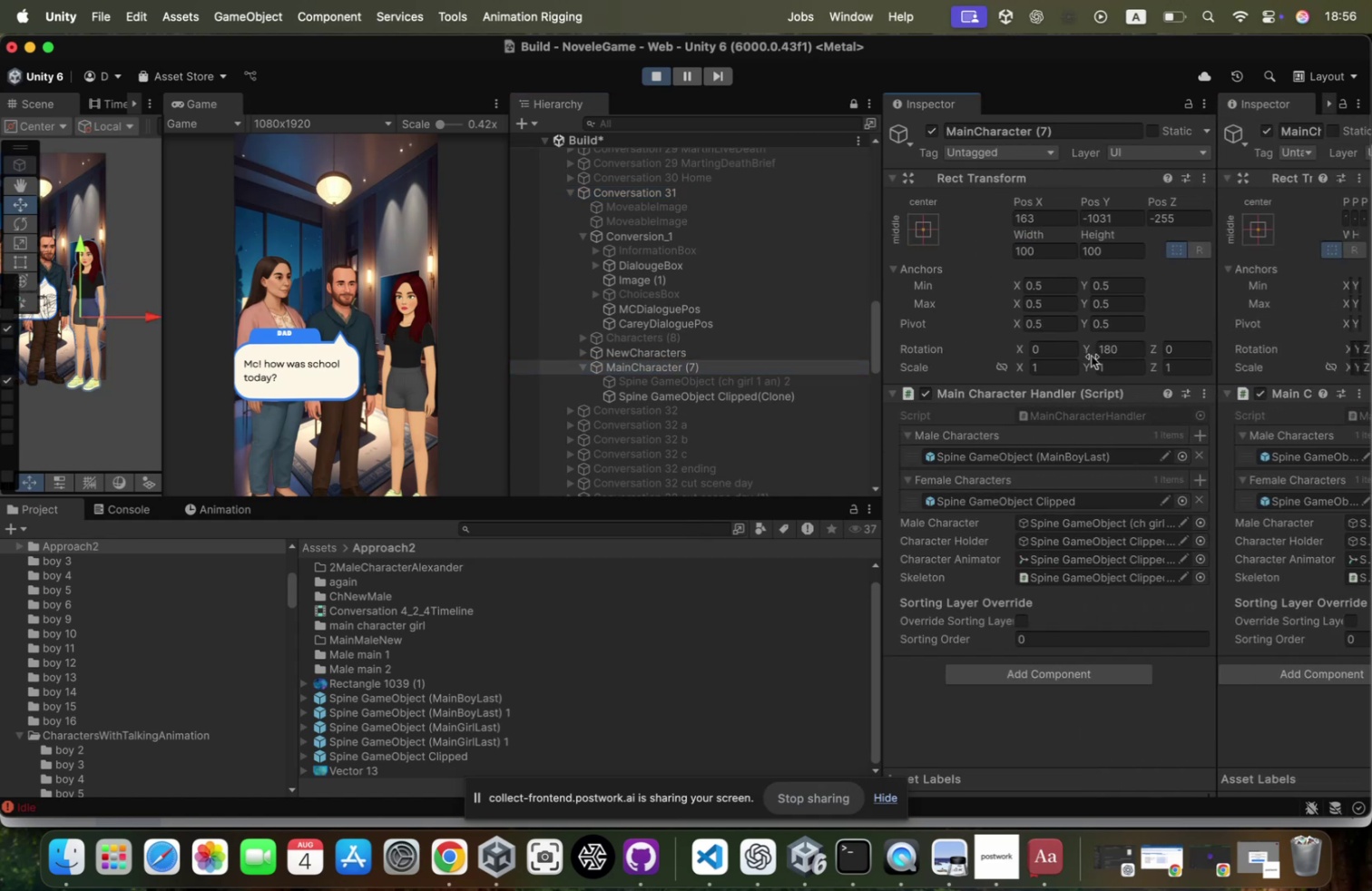 
left_click([1112, 352])
 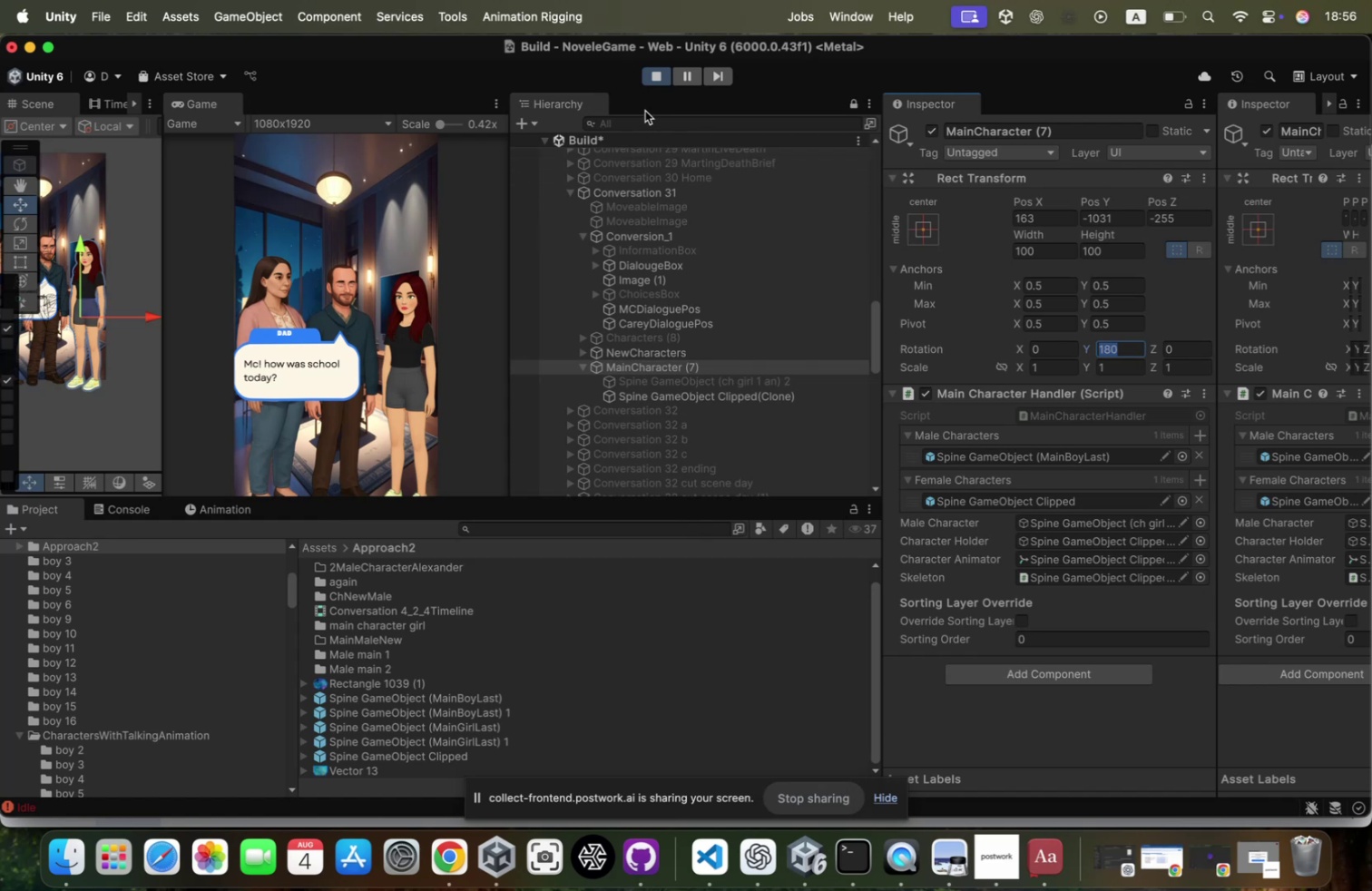 
wait(7.4)
 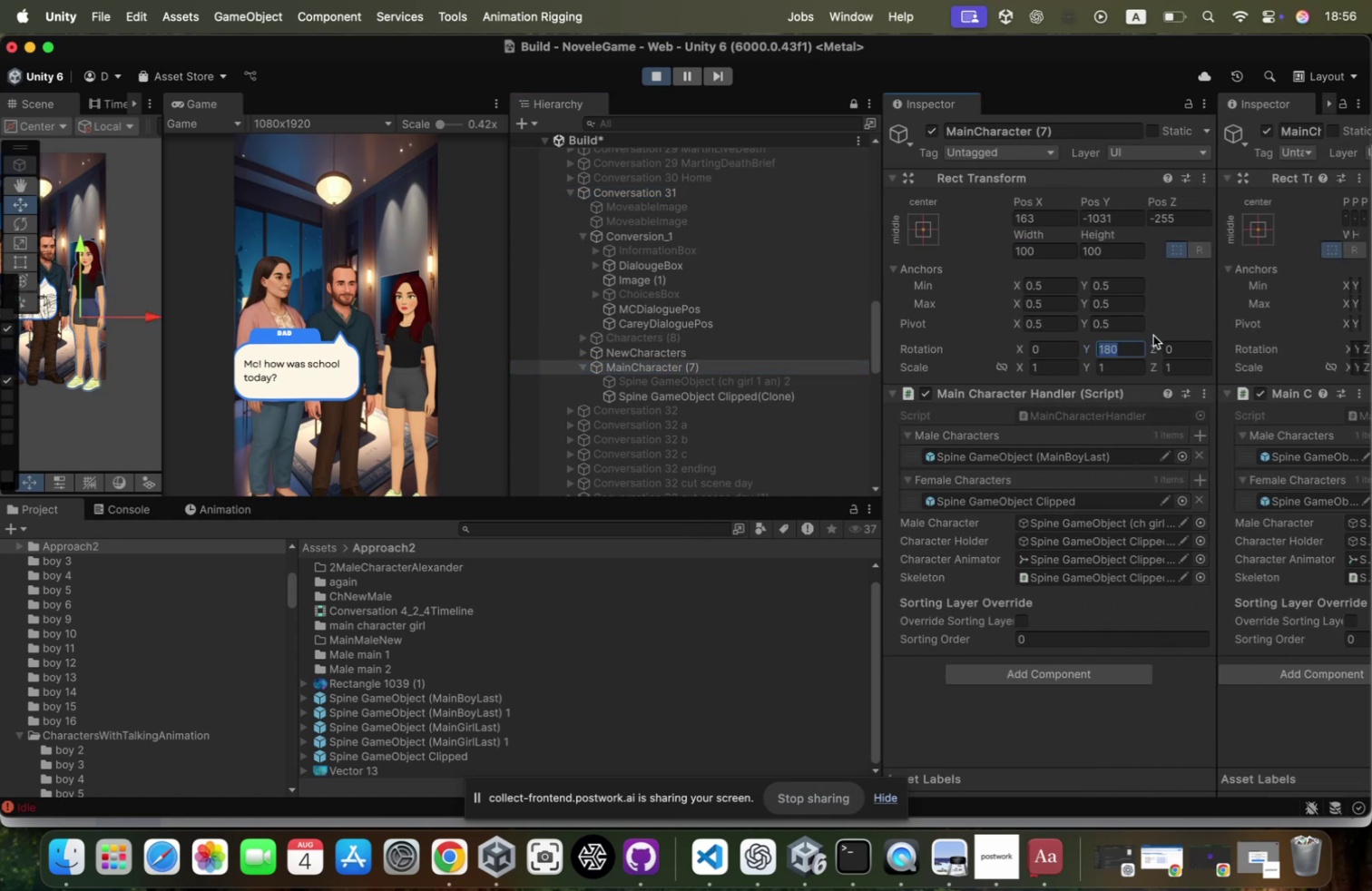 
left_click([658, 73])
 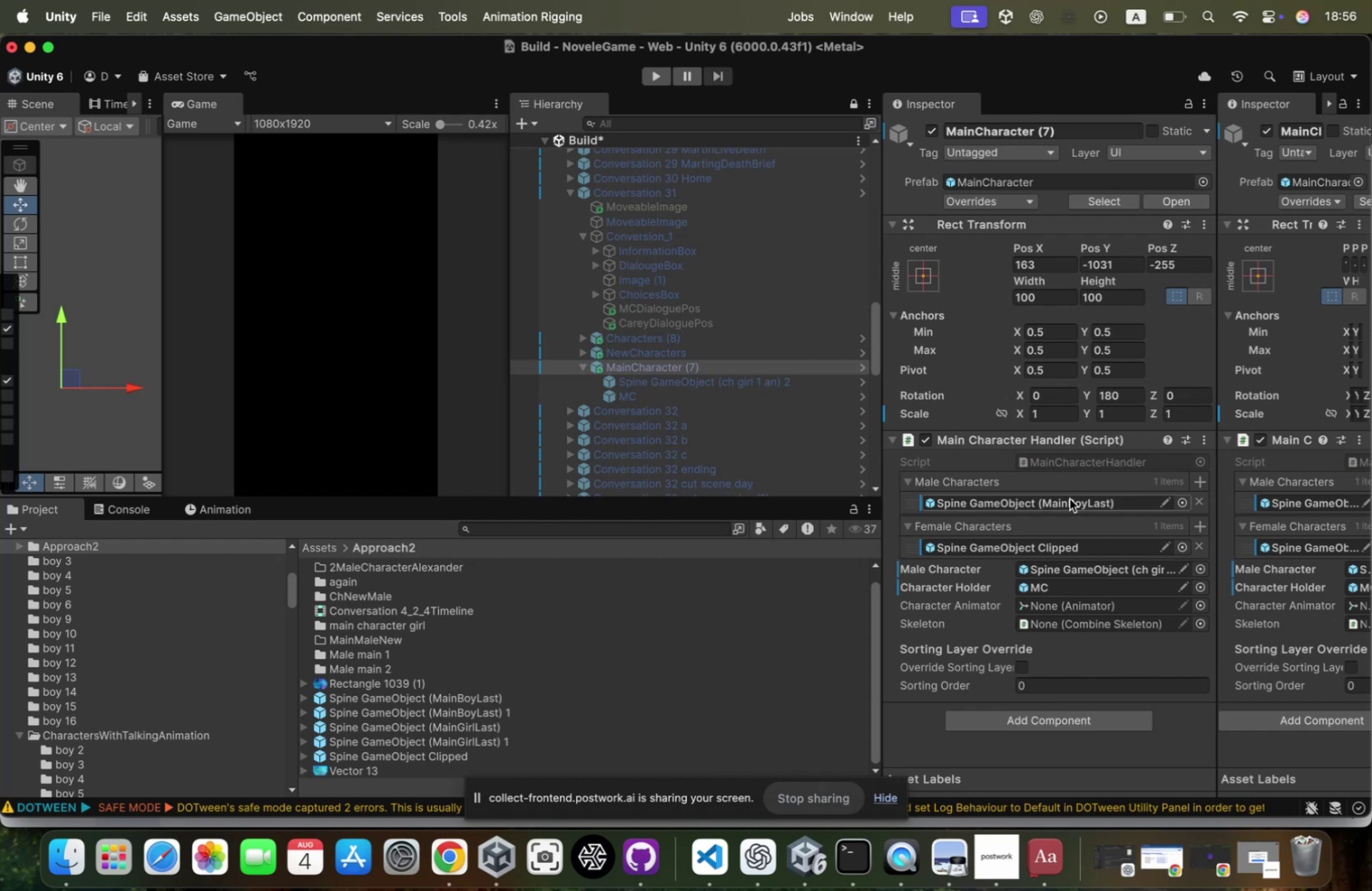 
wait(7.57)
 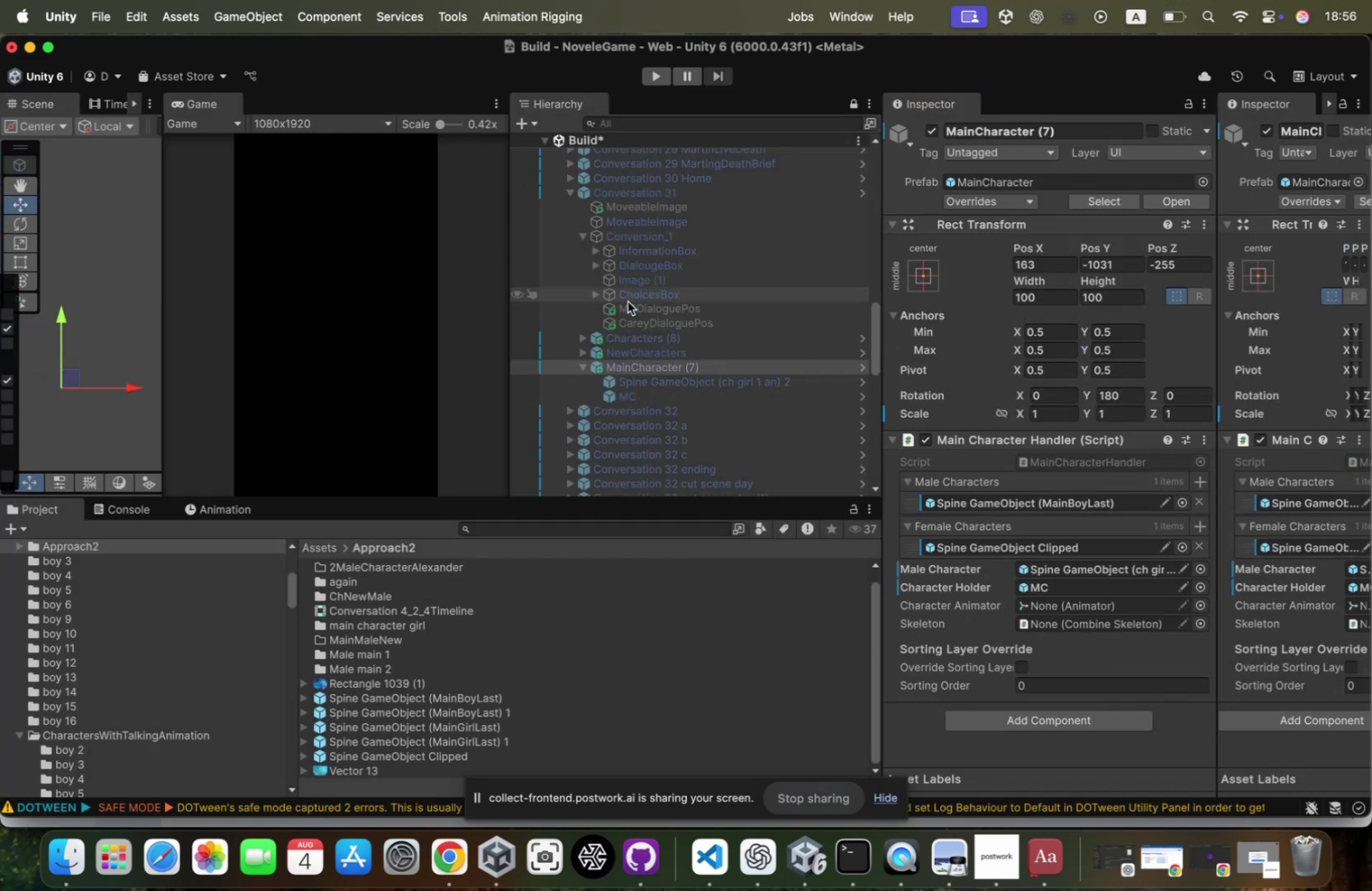 
left_click([1066, 496])
 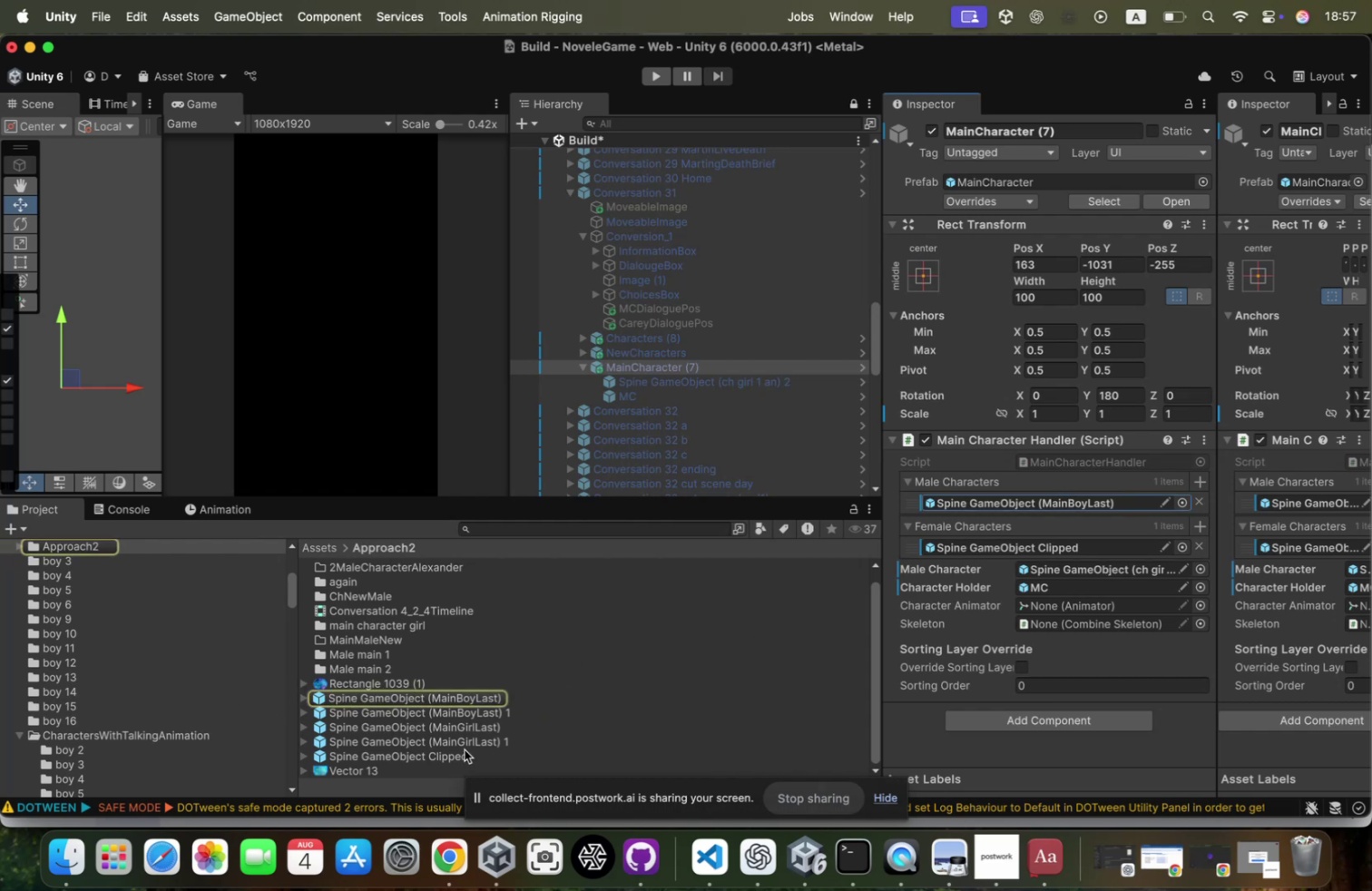 
left_click_drag(start_coordinate=[472, 729], to_coordinate=[1116, 541])
 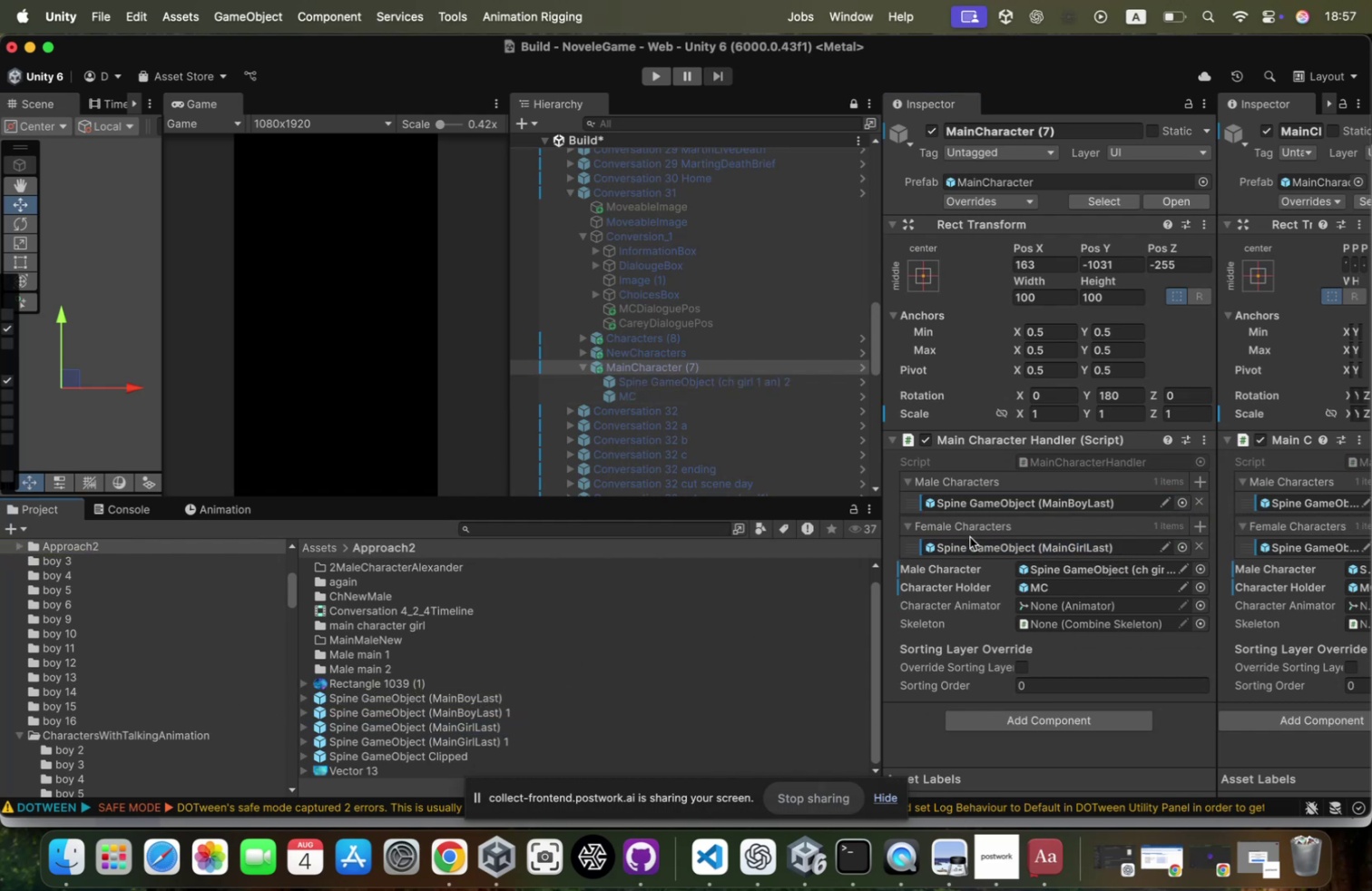 
right_click([968, 542])
 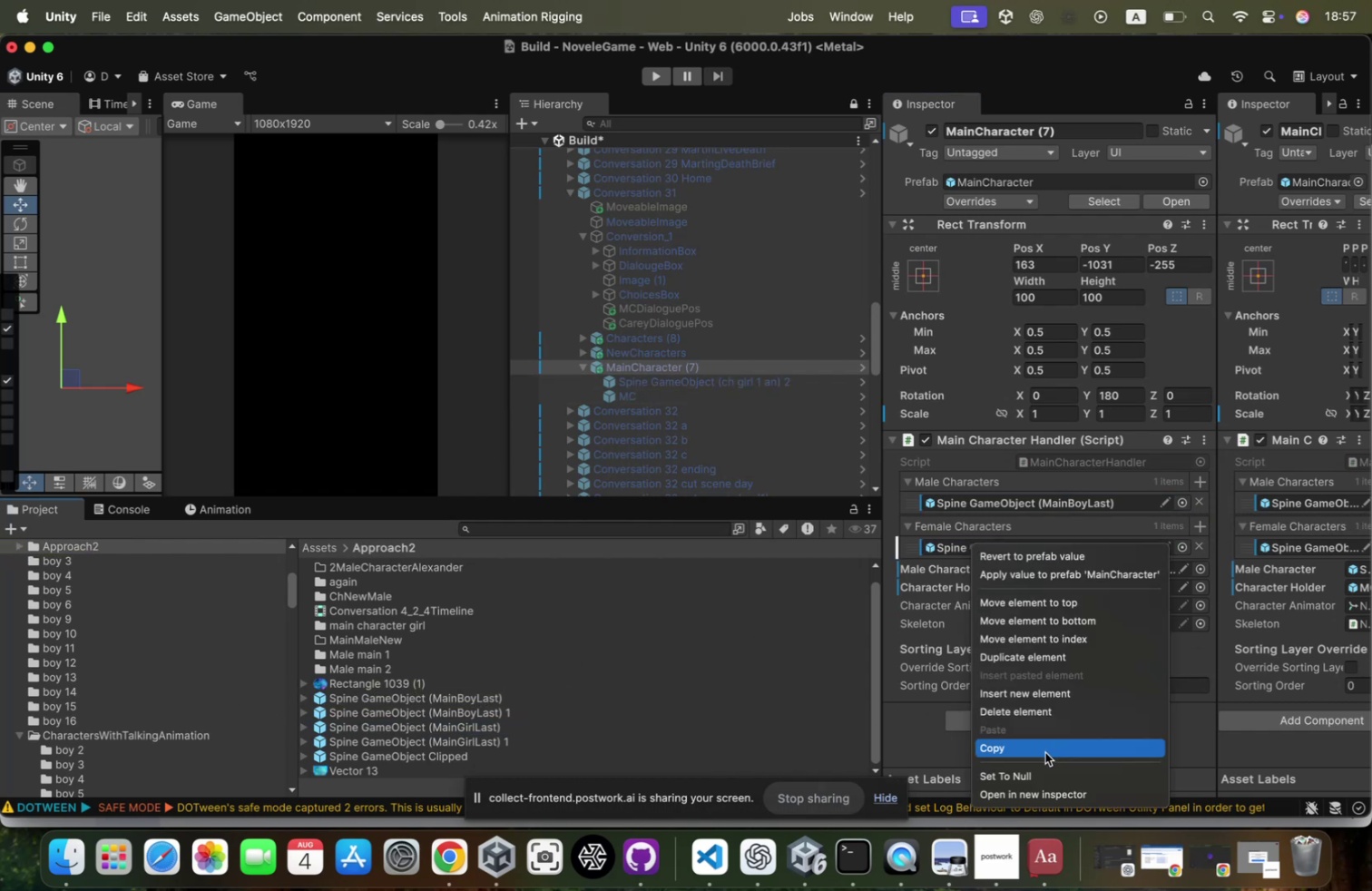 
left_click([1044, 751])
 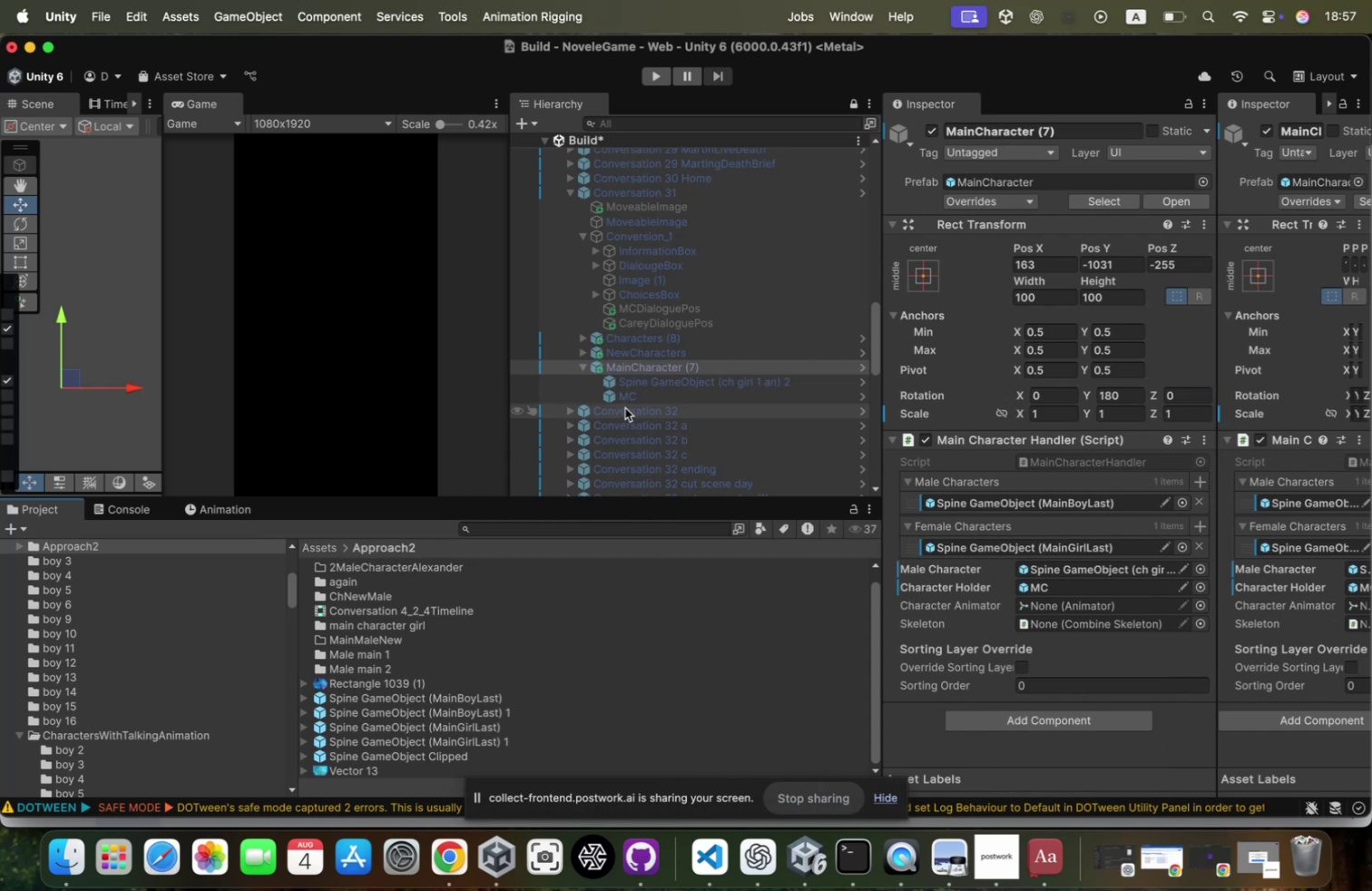 
left_click([632, 401])
 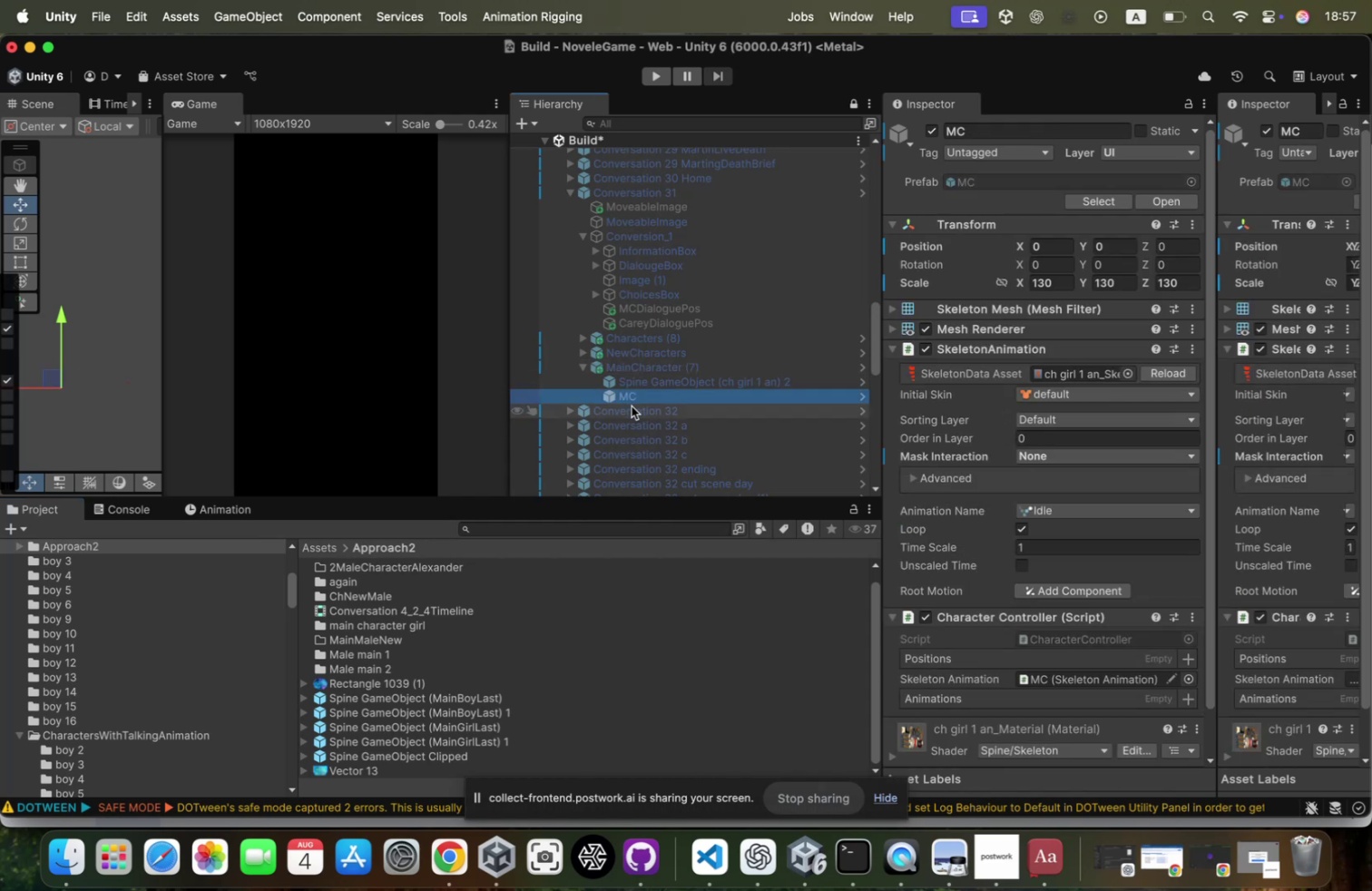 
left_click([632, 406])
 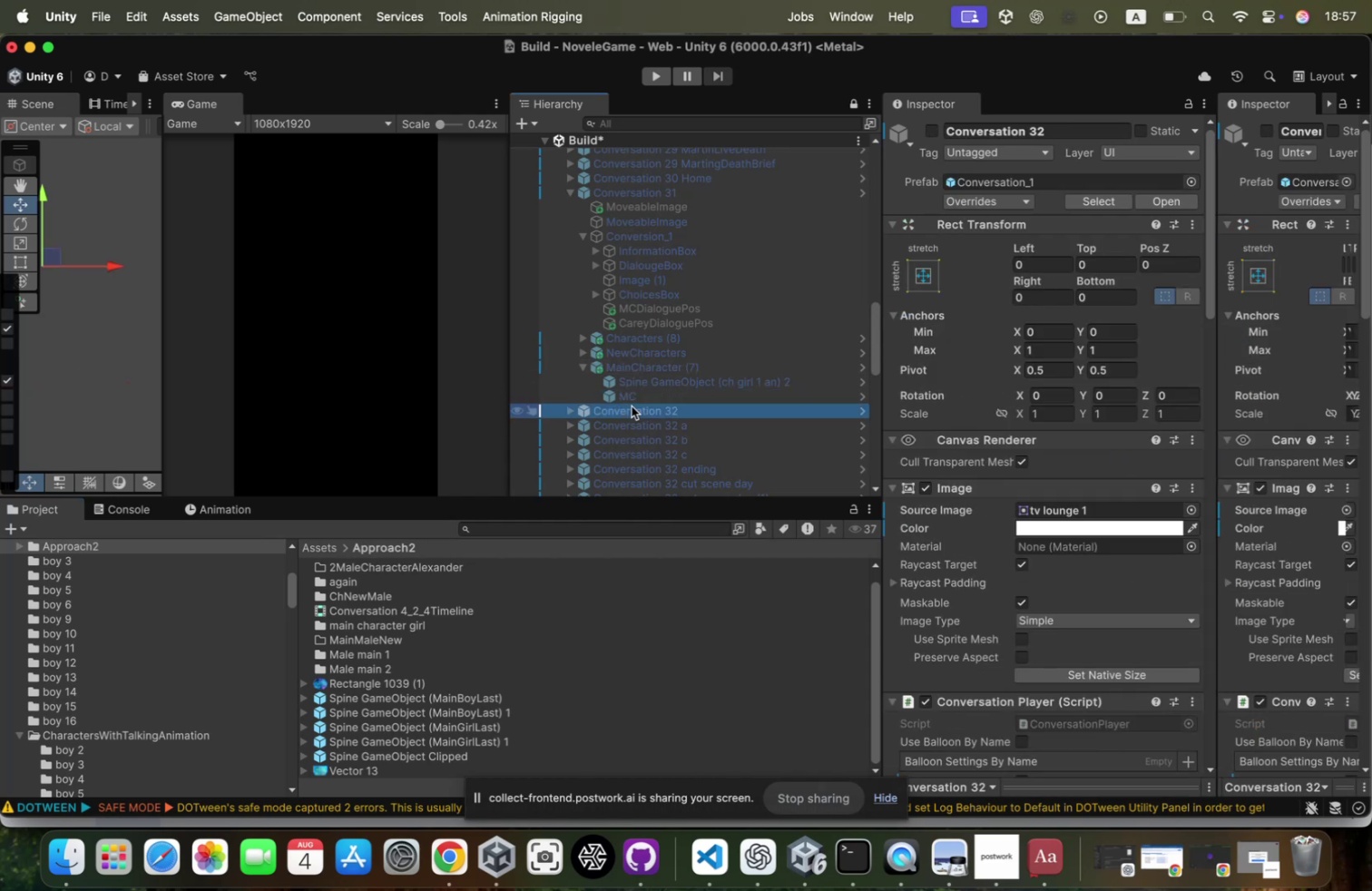 
key(ArrowRight)
 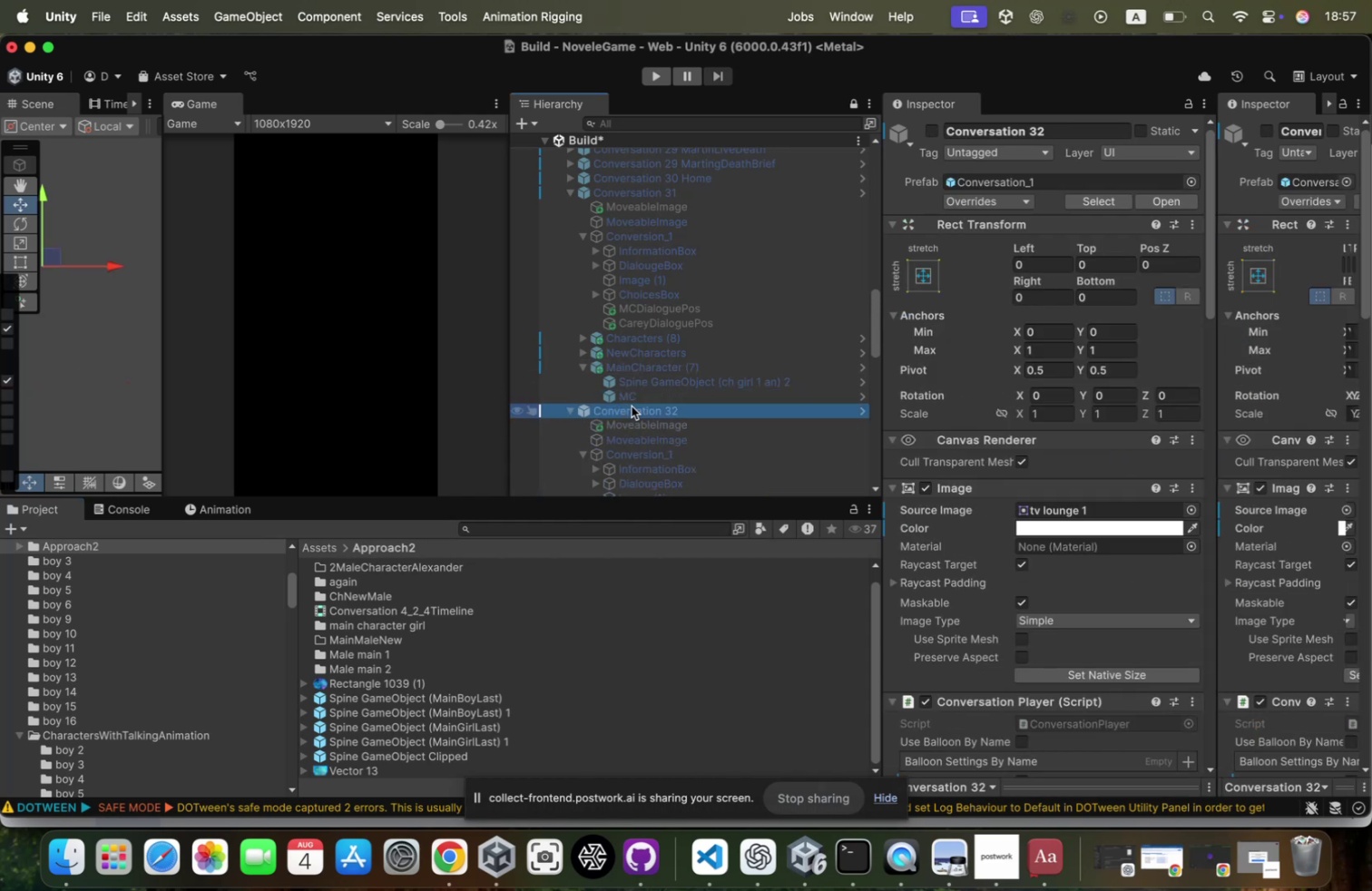 
scroll: coordinate [632, 405], scroll_direction: down, amount: 13.0
 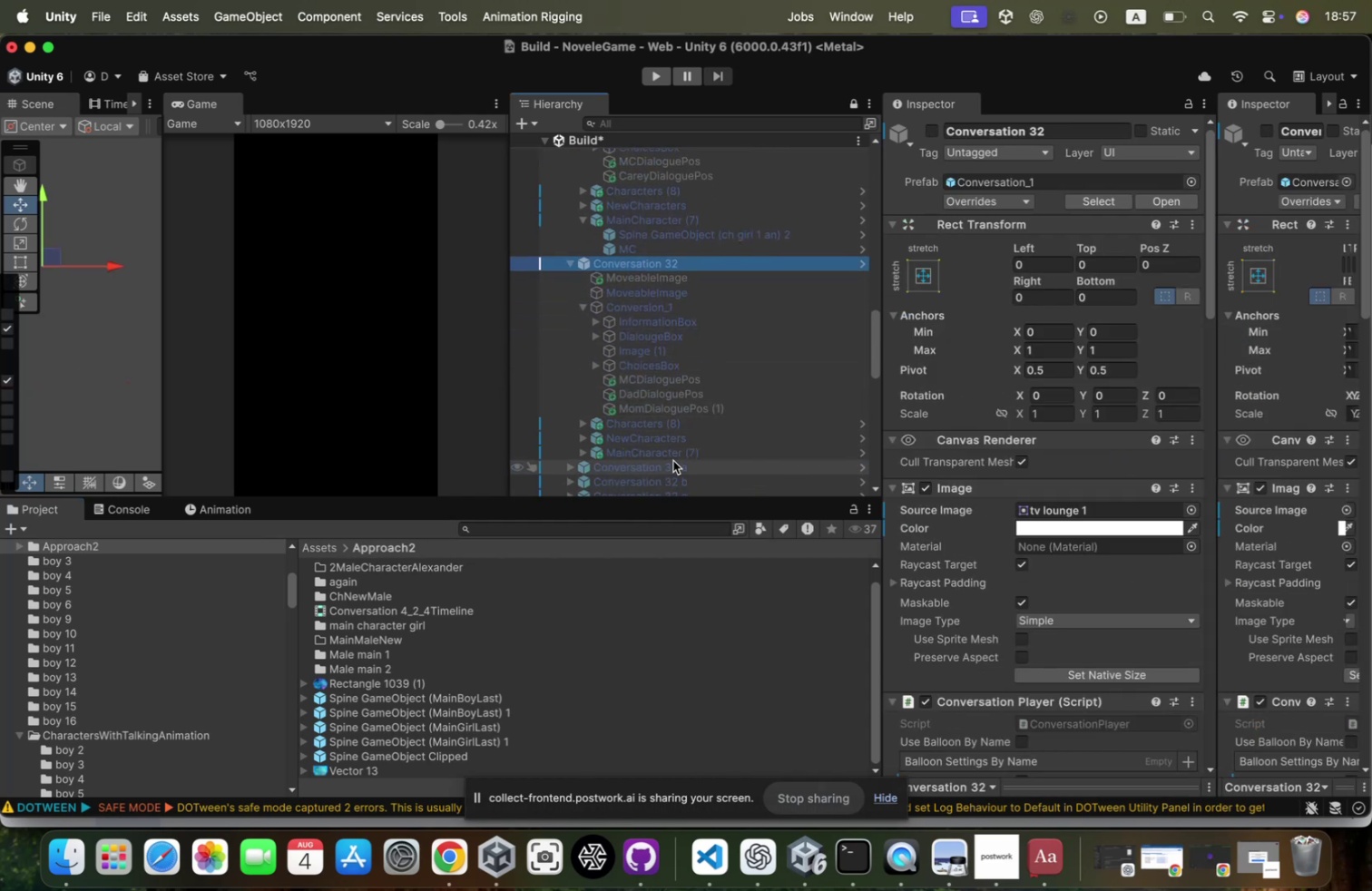 
left_click([678, 447])
 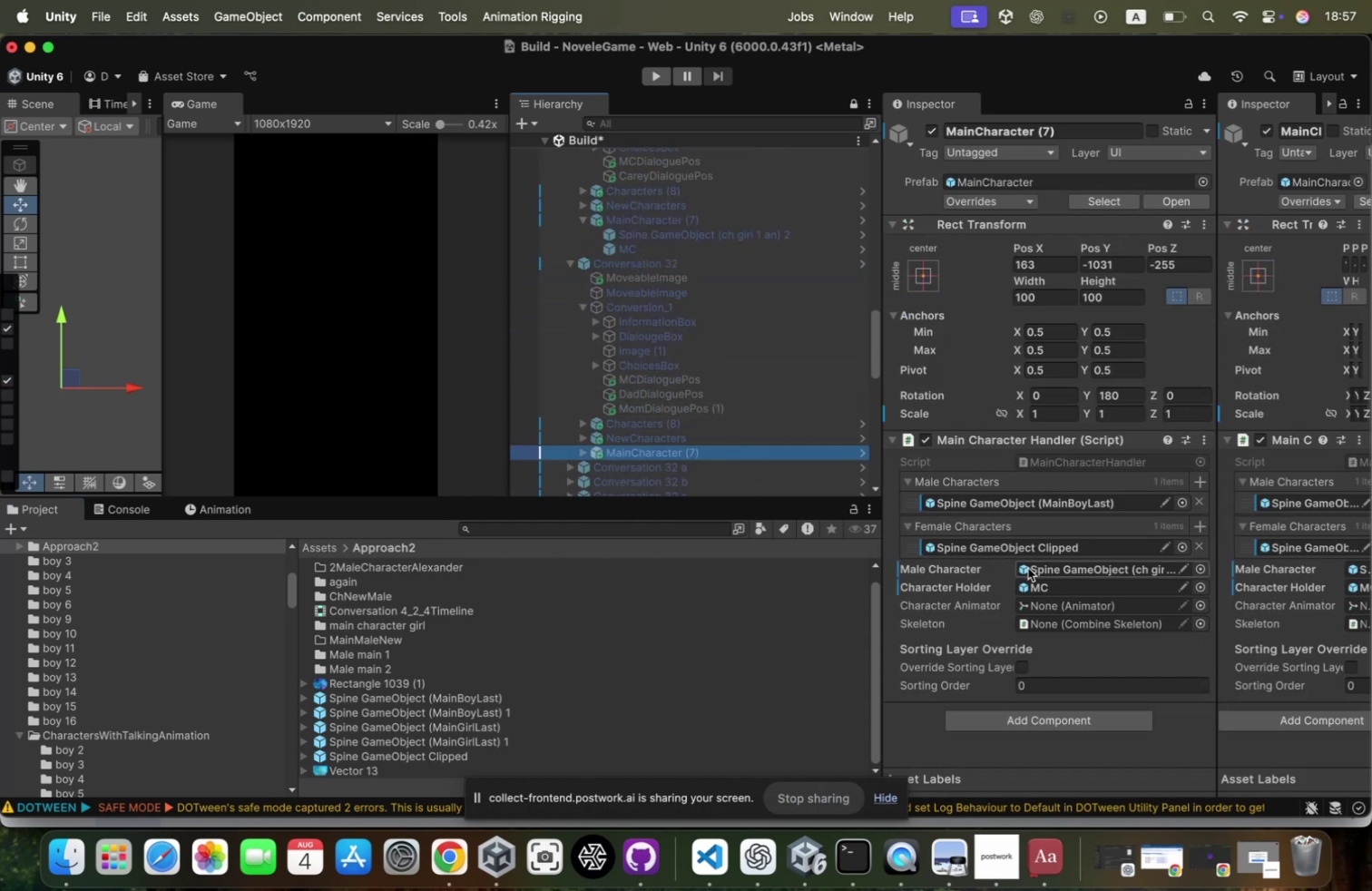 
right_click([1030, 543])
 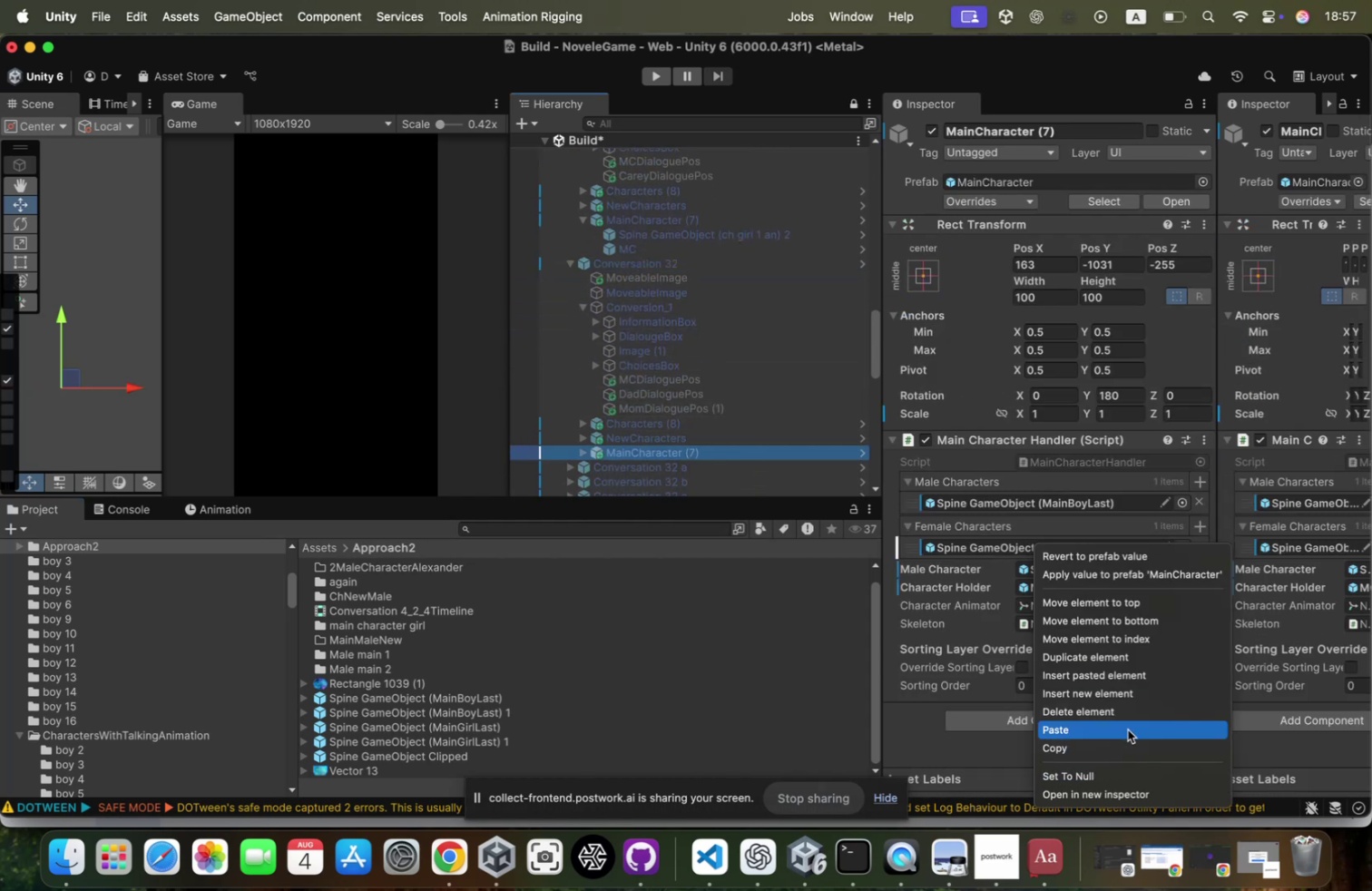 
left_click([1128, 728])
 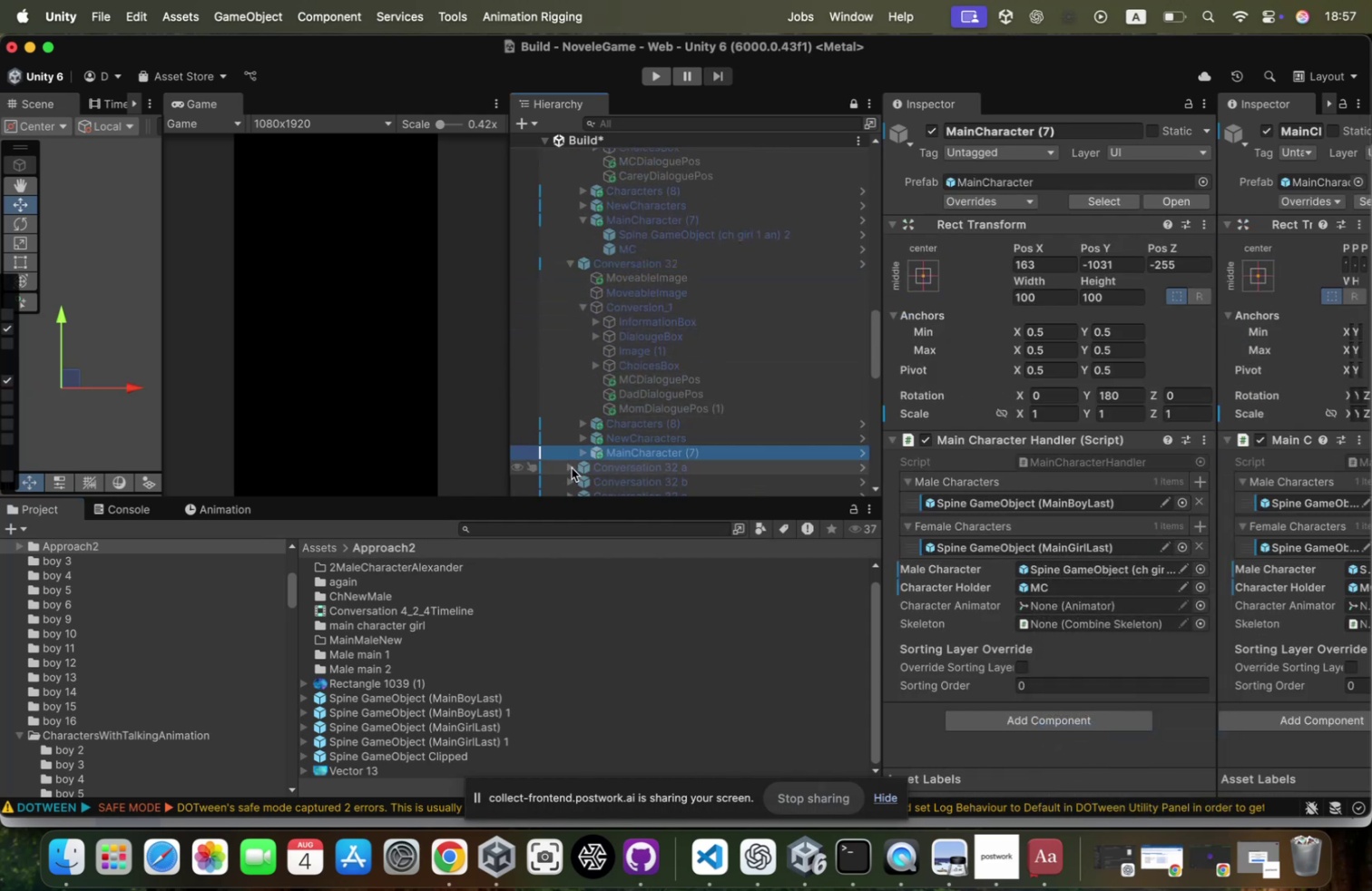 
scroll: coordinate [655, 431], scroll_direction: down, amount: 37.0
 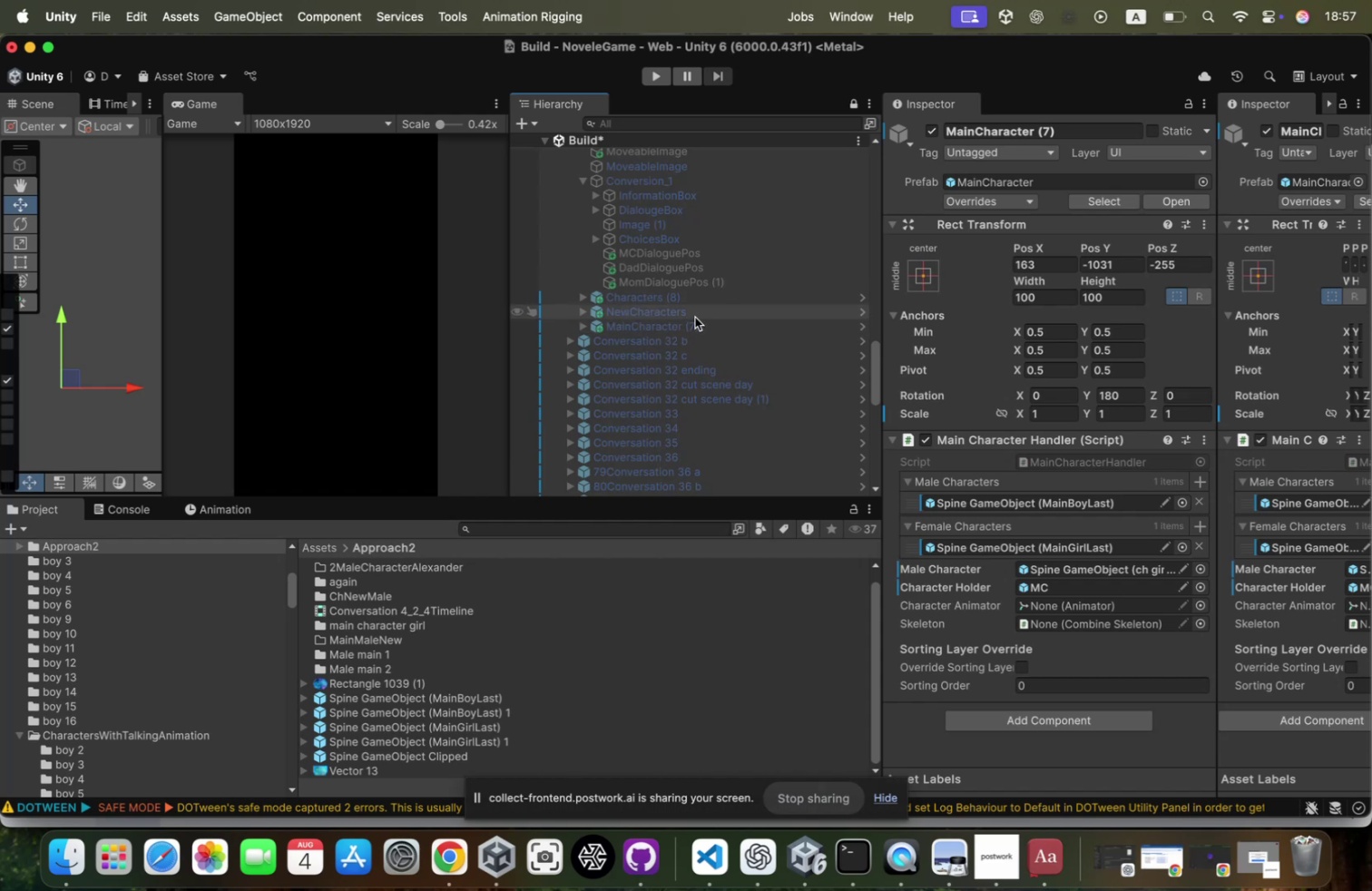 
left_click([693, 320])
 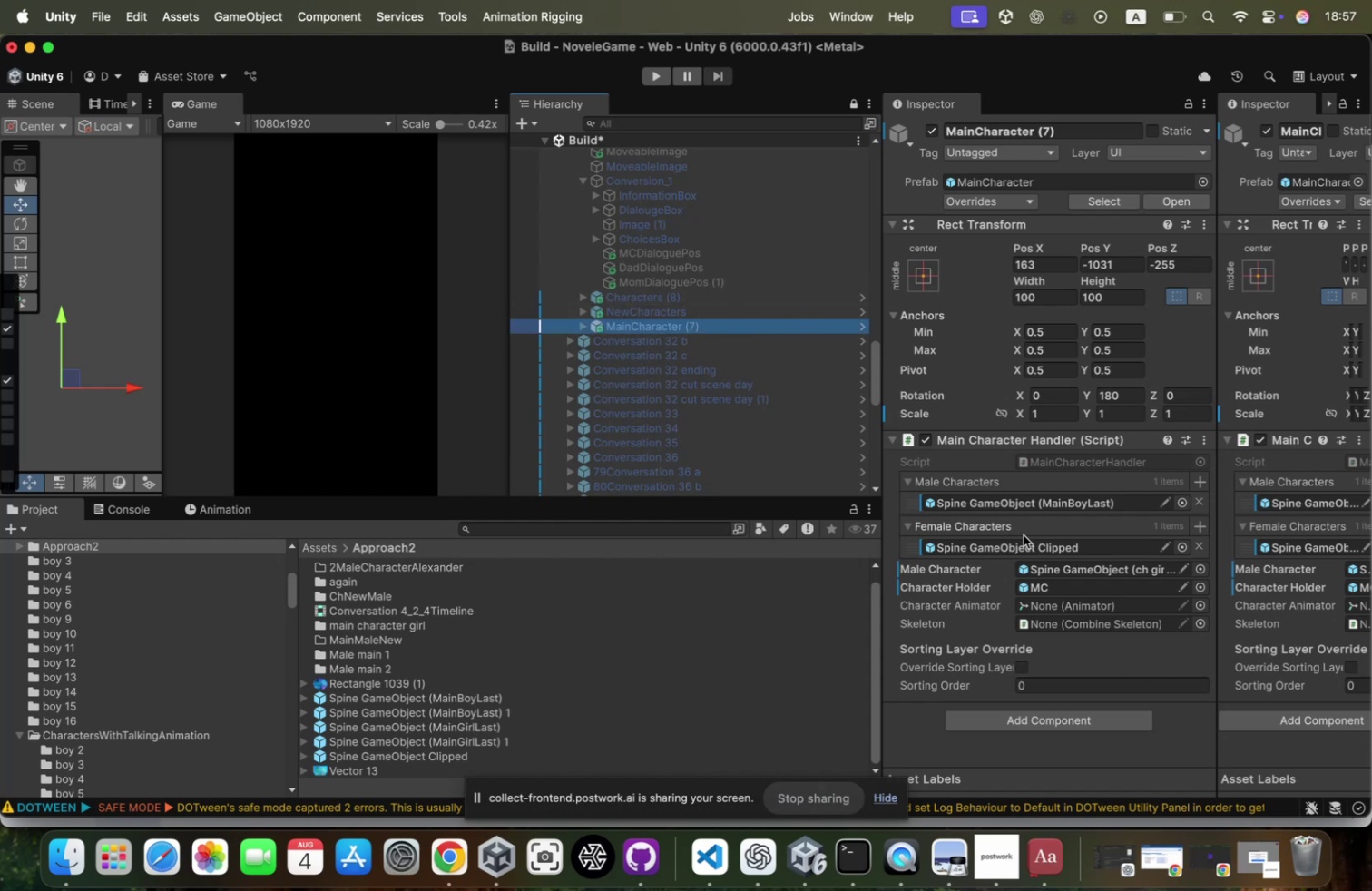 
right_click([1024, 543])
 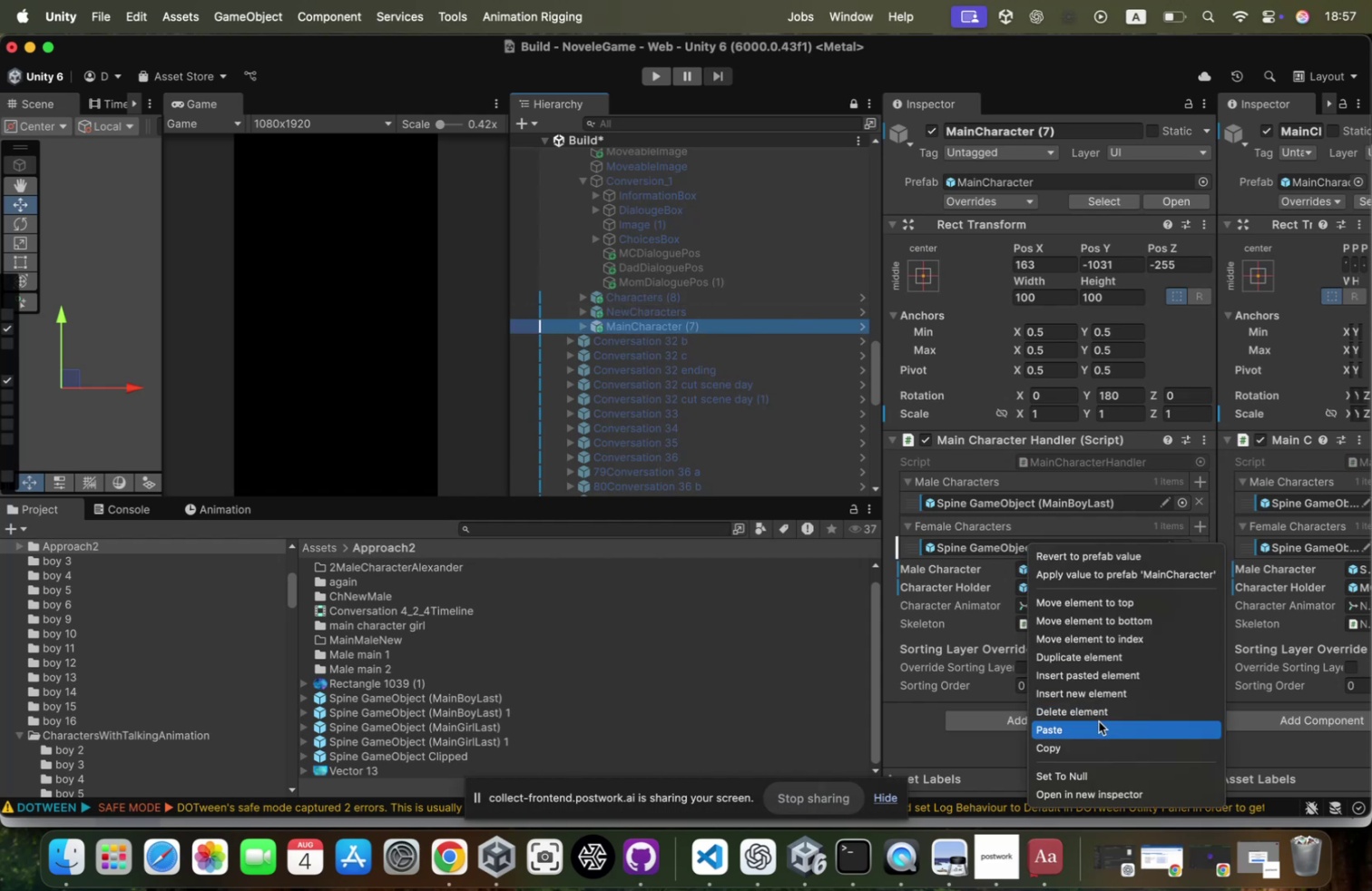 
left_click([1098, 721])
 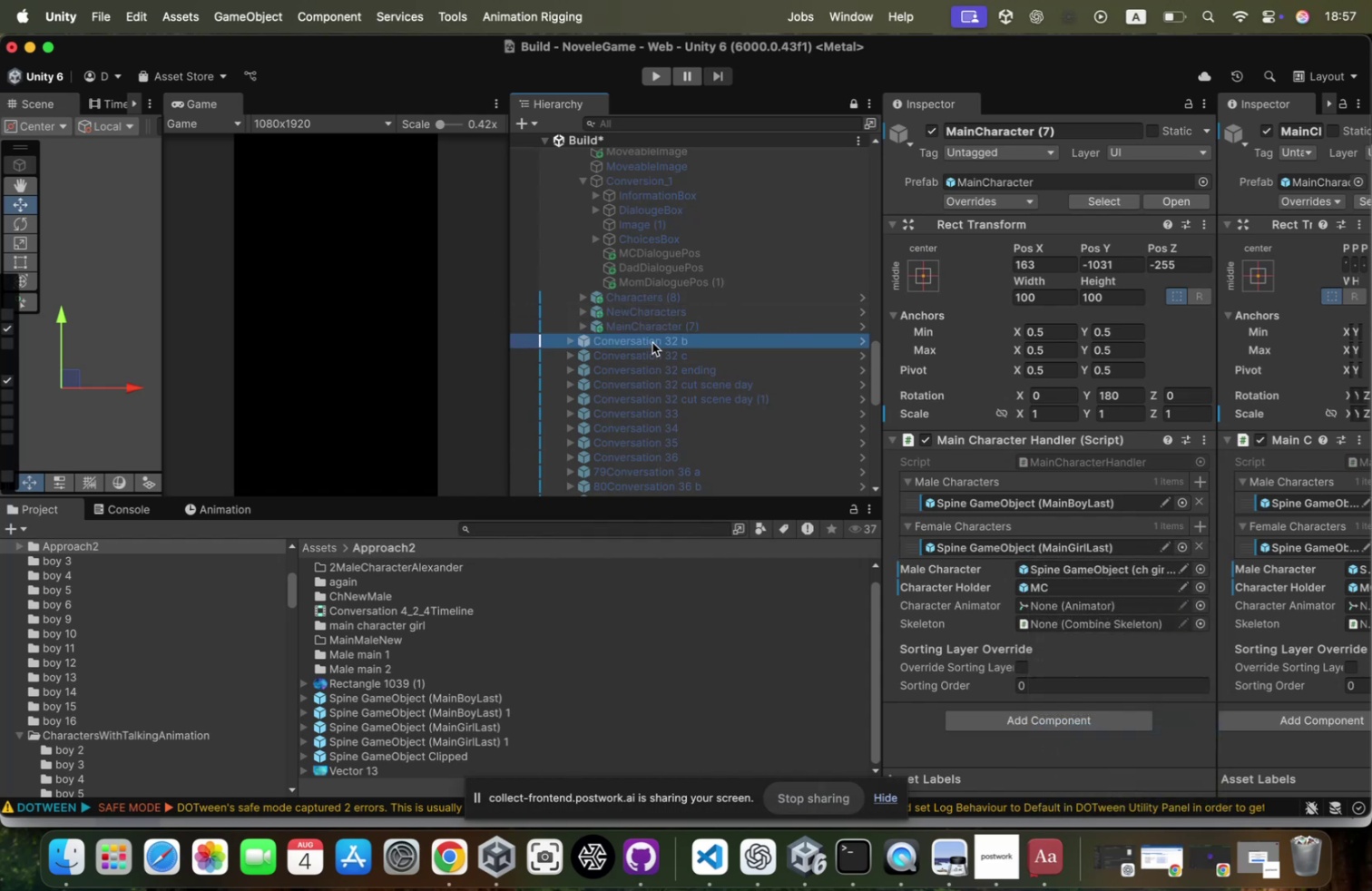 
key(ArrowRight)
 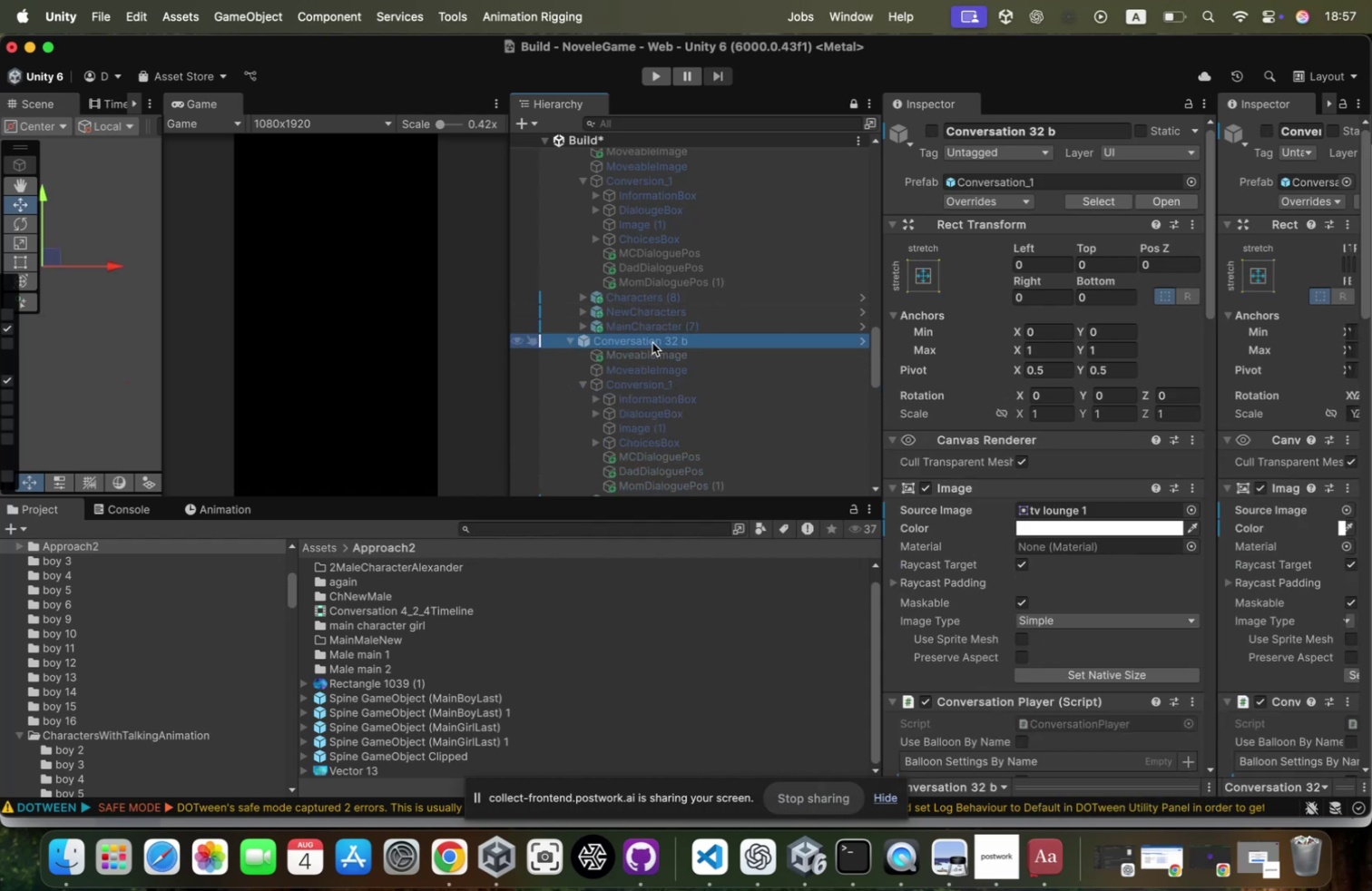 
scroll: coordinate [652, 342], scroll_direction: down, amount: 12.0
 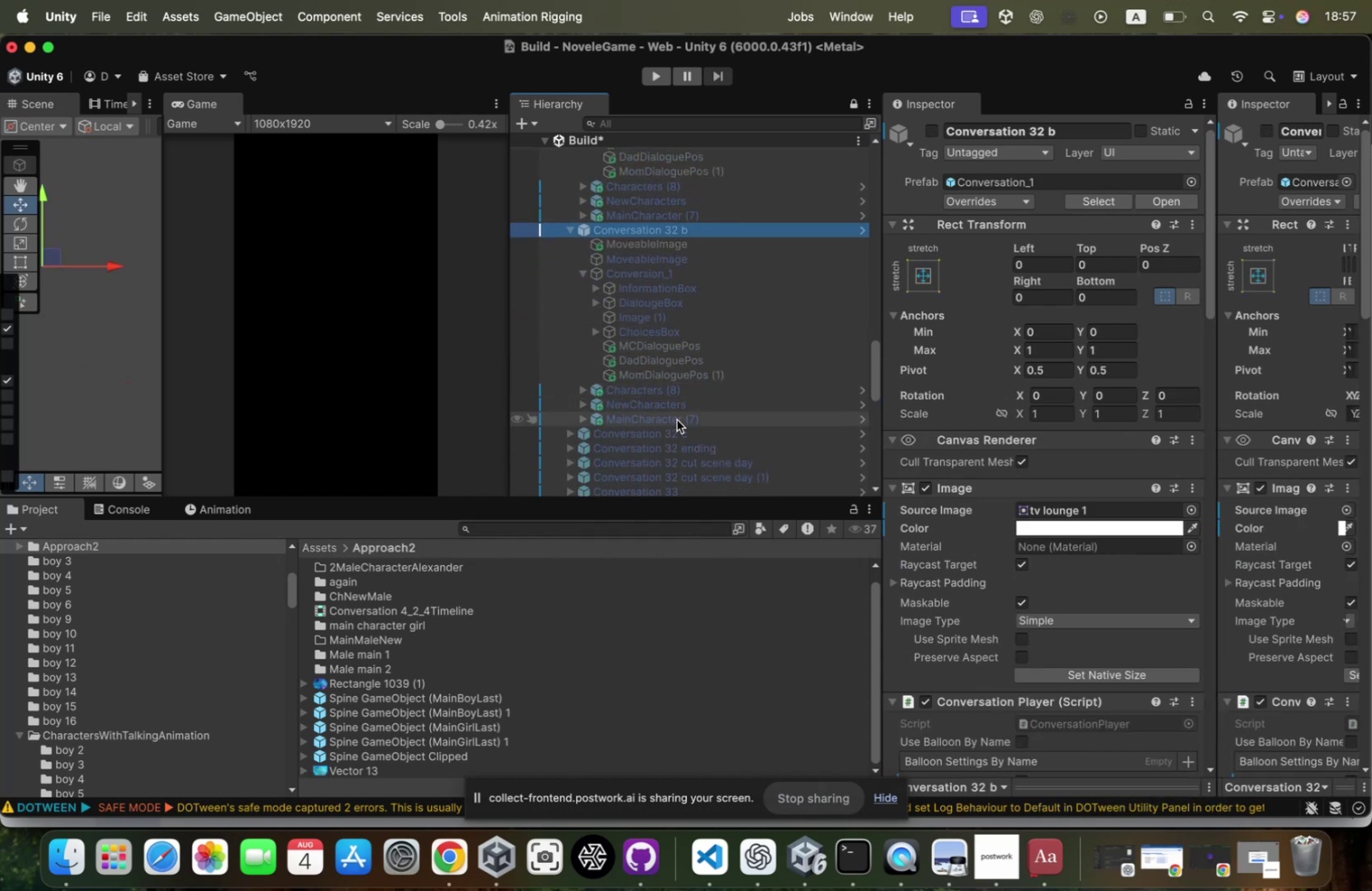 
left_click([678, 418])
 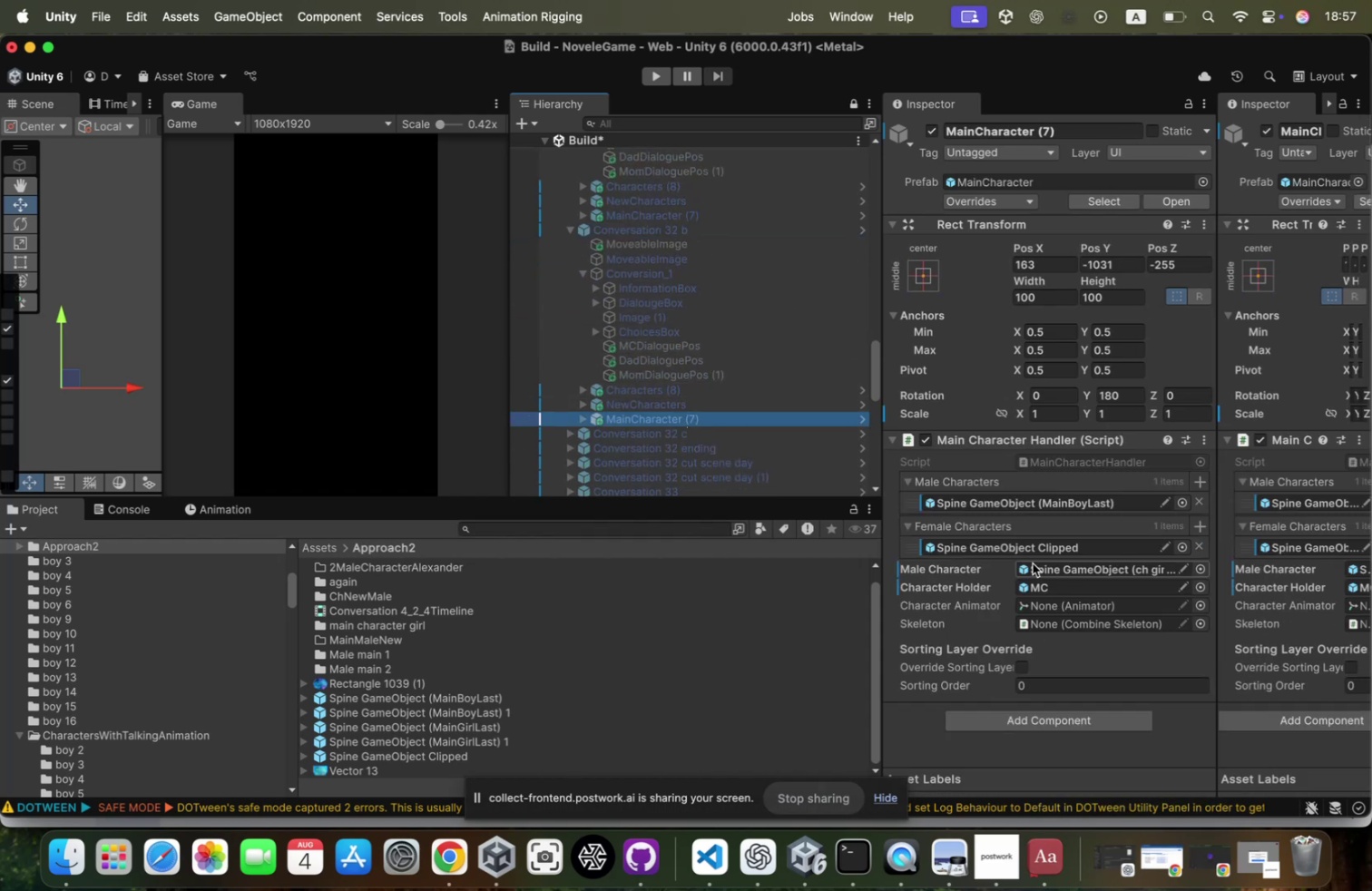 
right_click([1037, 549])
 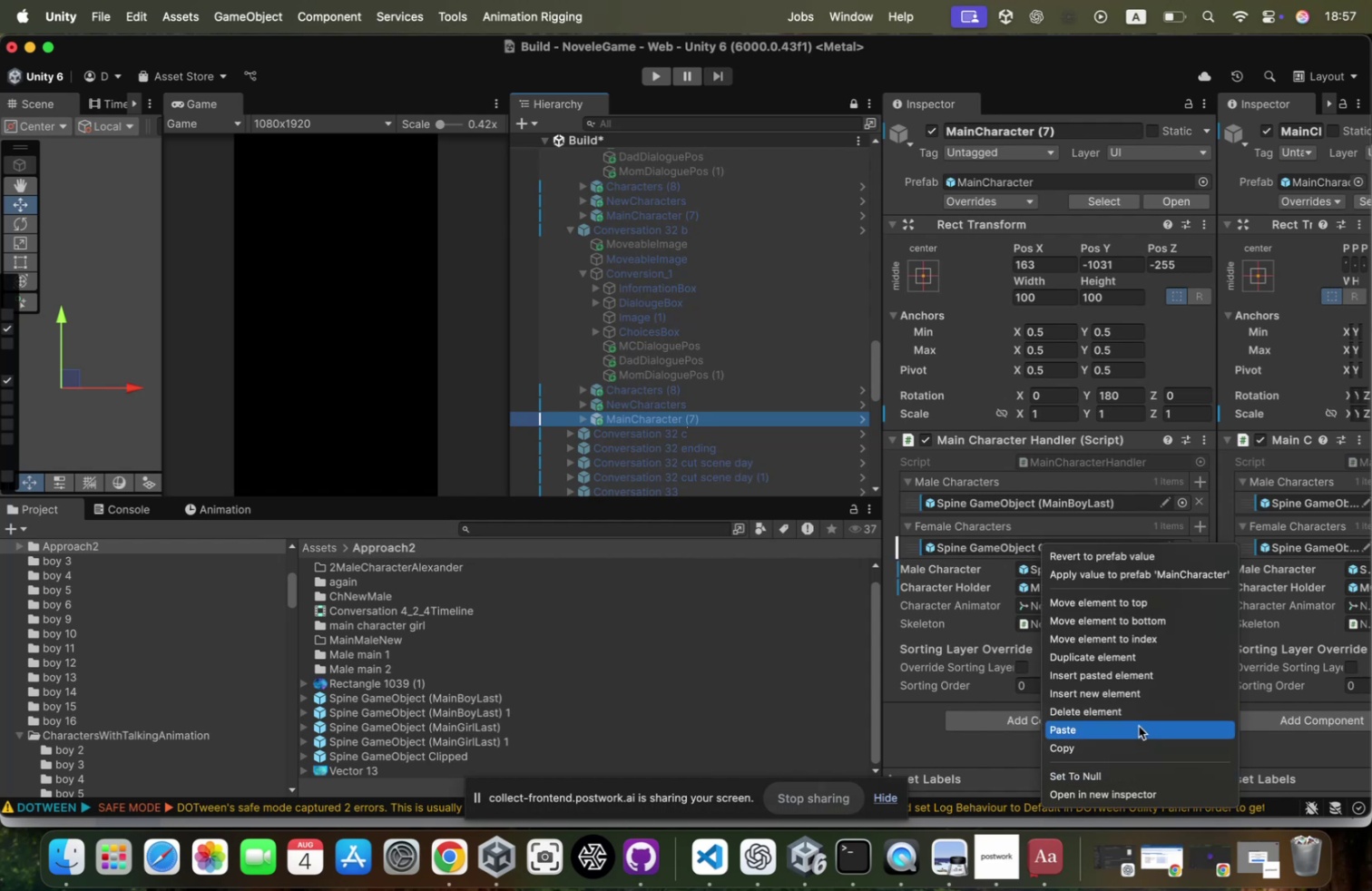 
left_click([1138, 726])
 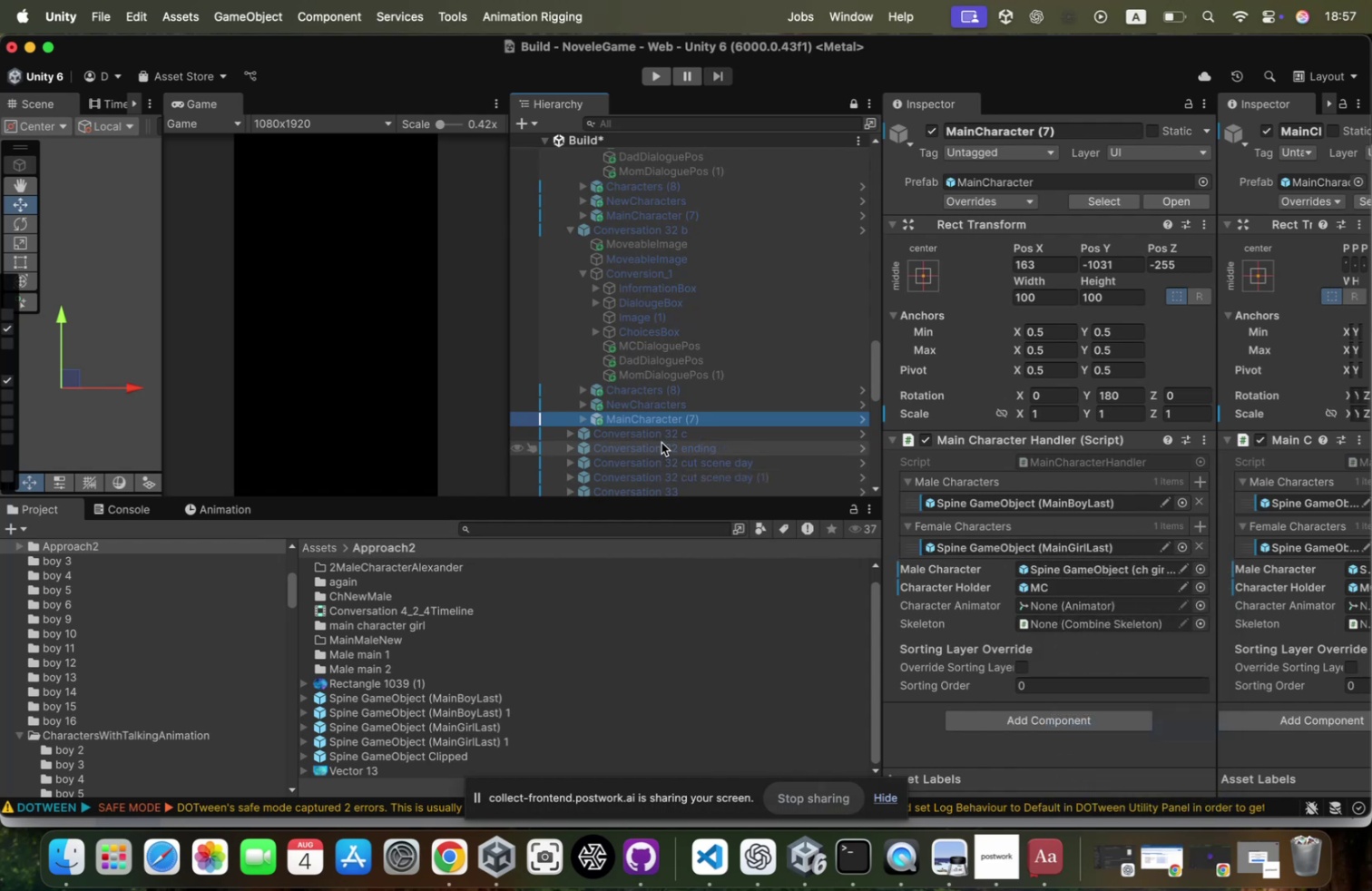 
left_click([668, 423])
 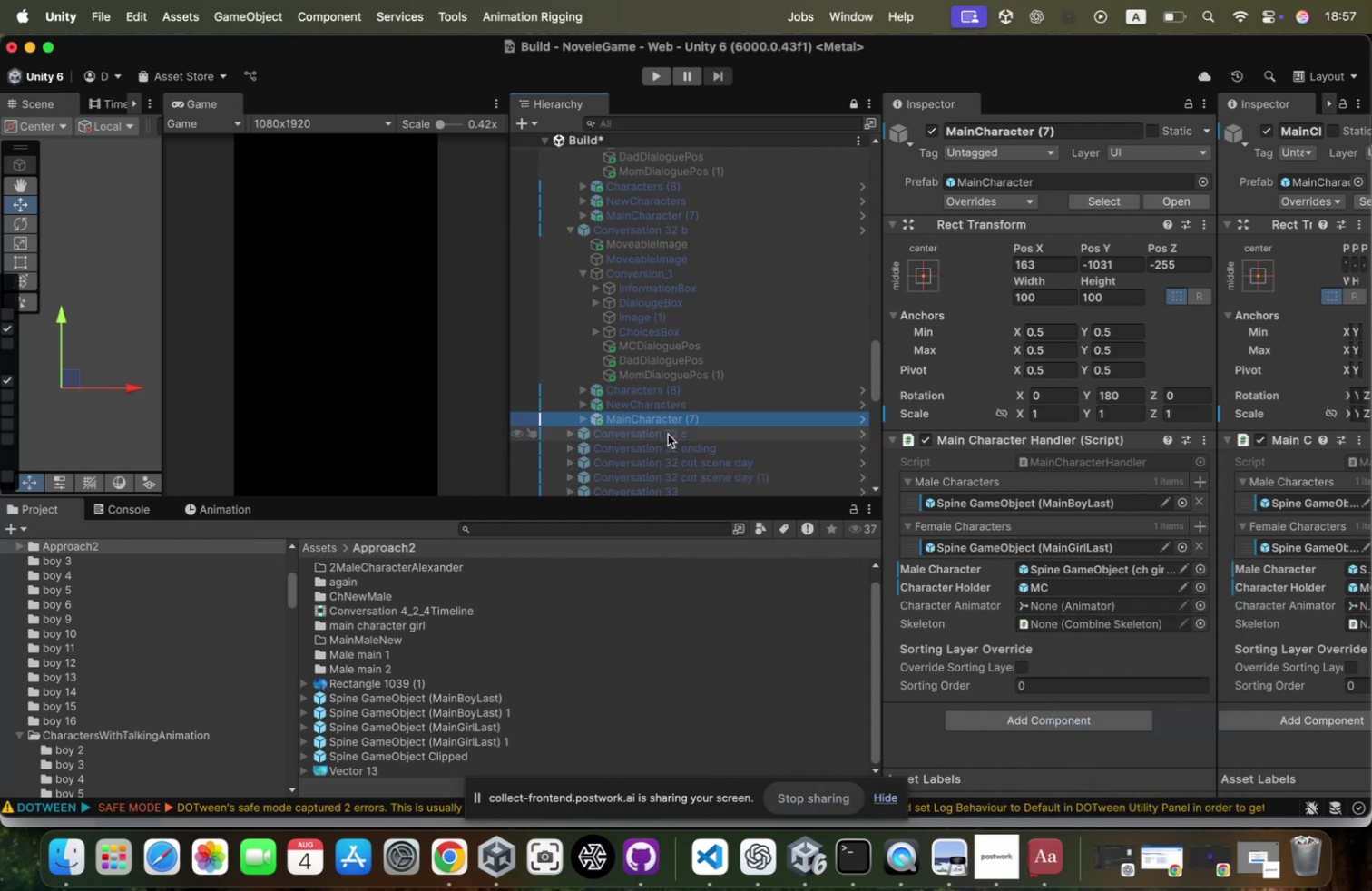 
left_click([668, 434])
 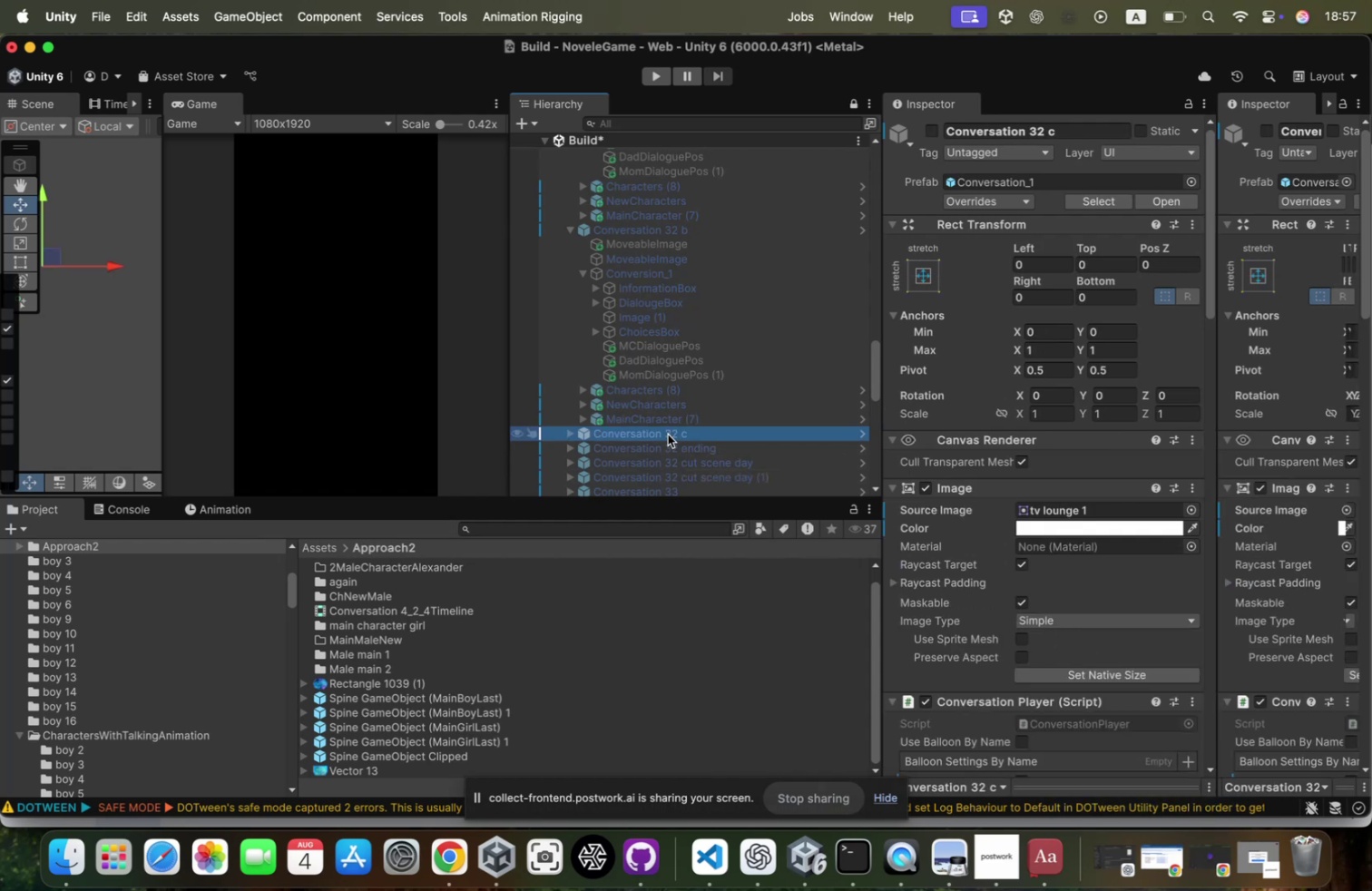 
key(ArrowRight)
 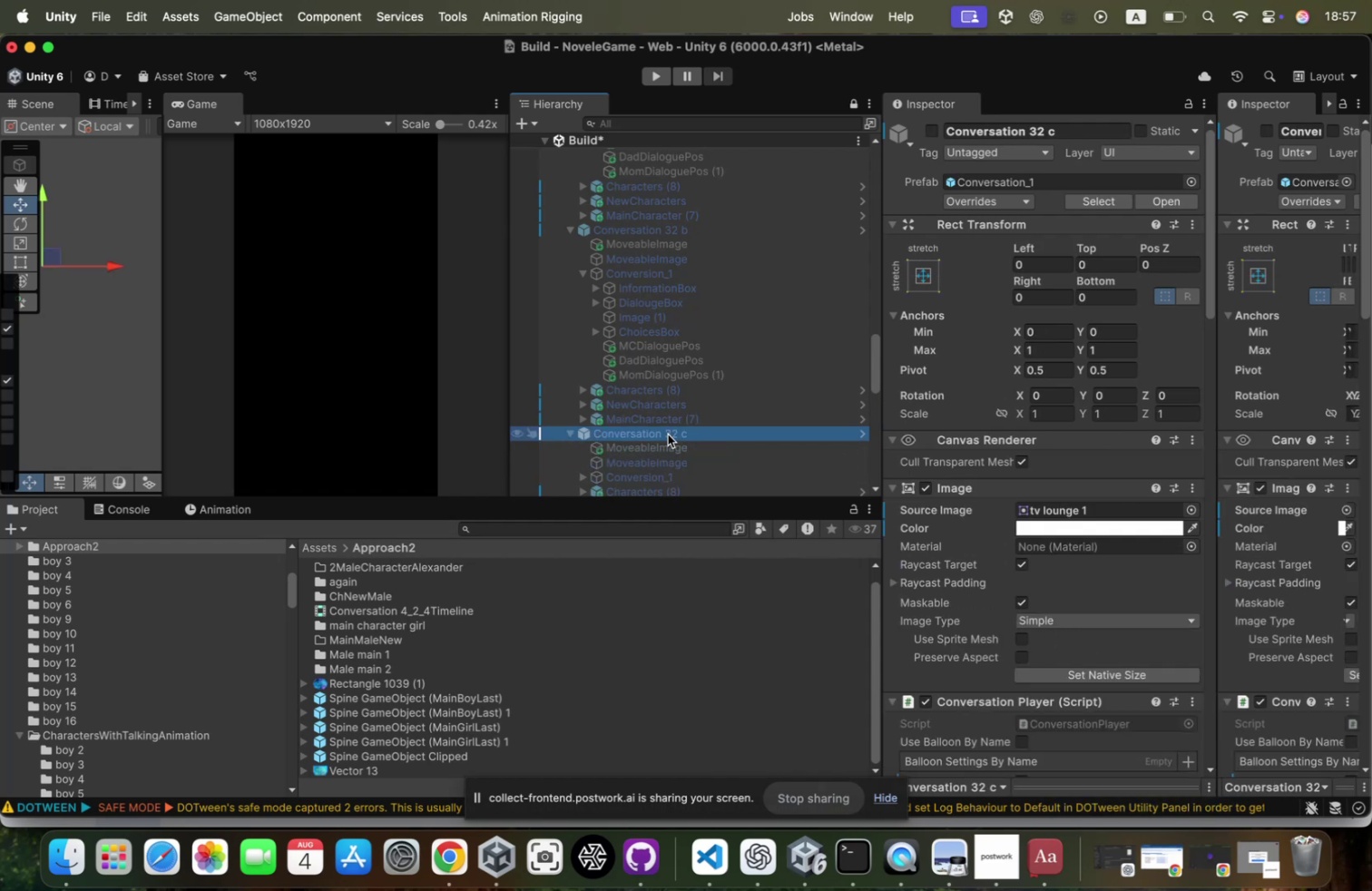 
scroll: coordinate [668, 434], scroll_direction: down, amount: 25.0
 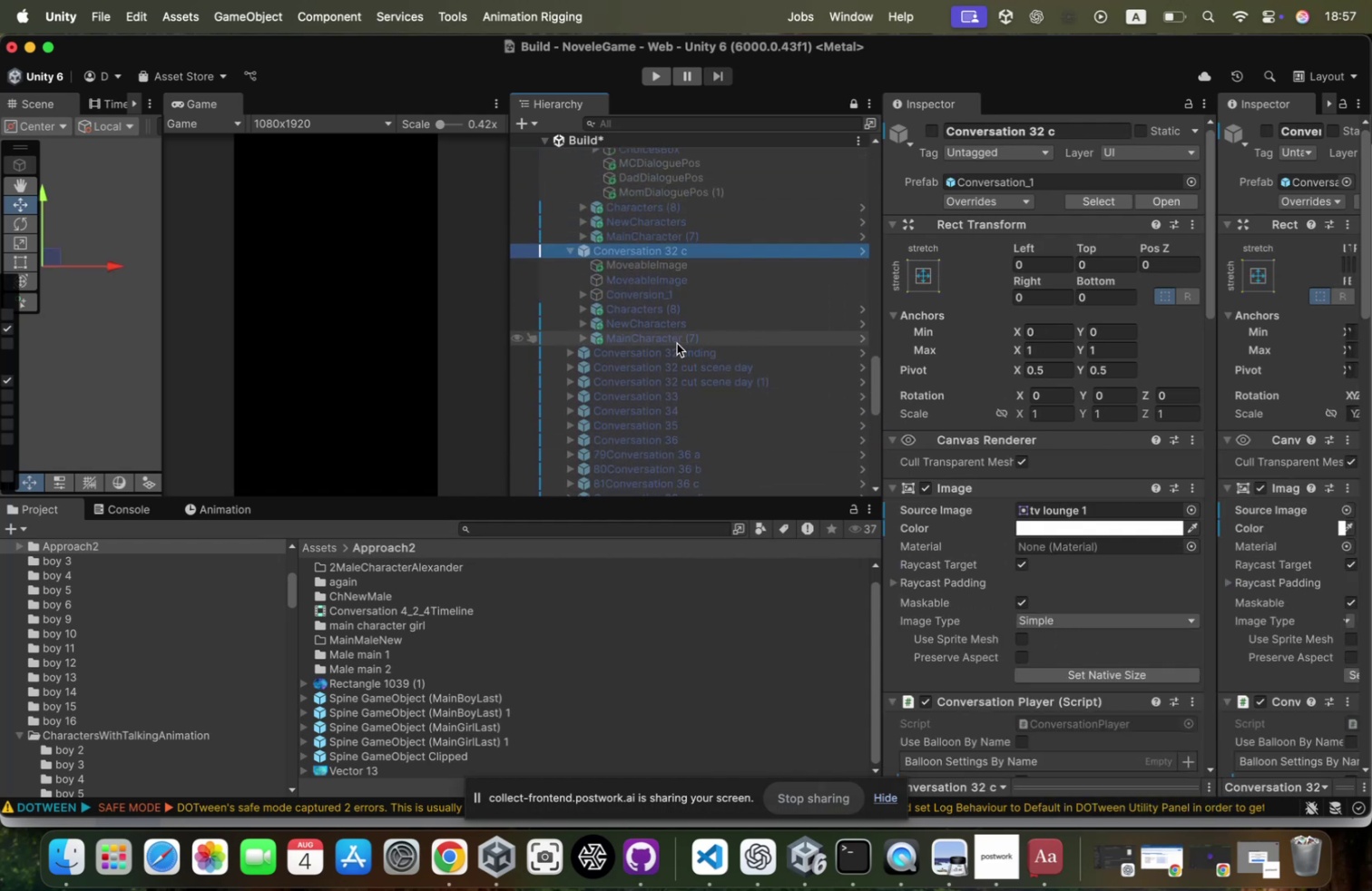 
left_click([678, 341])
 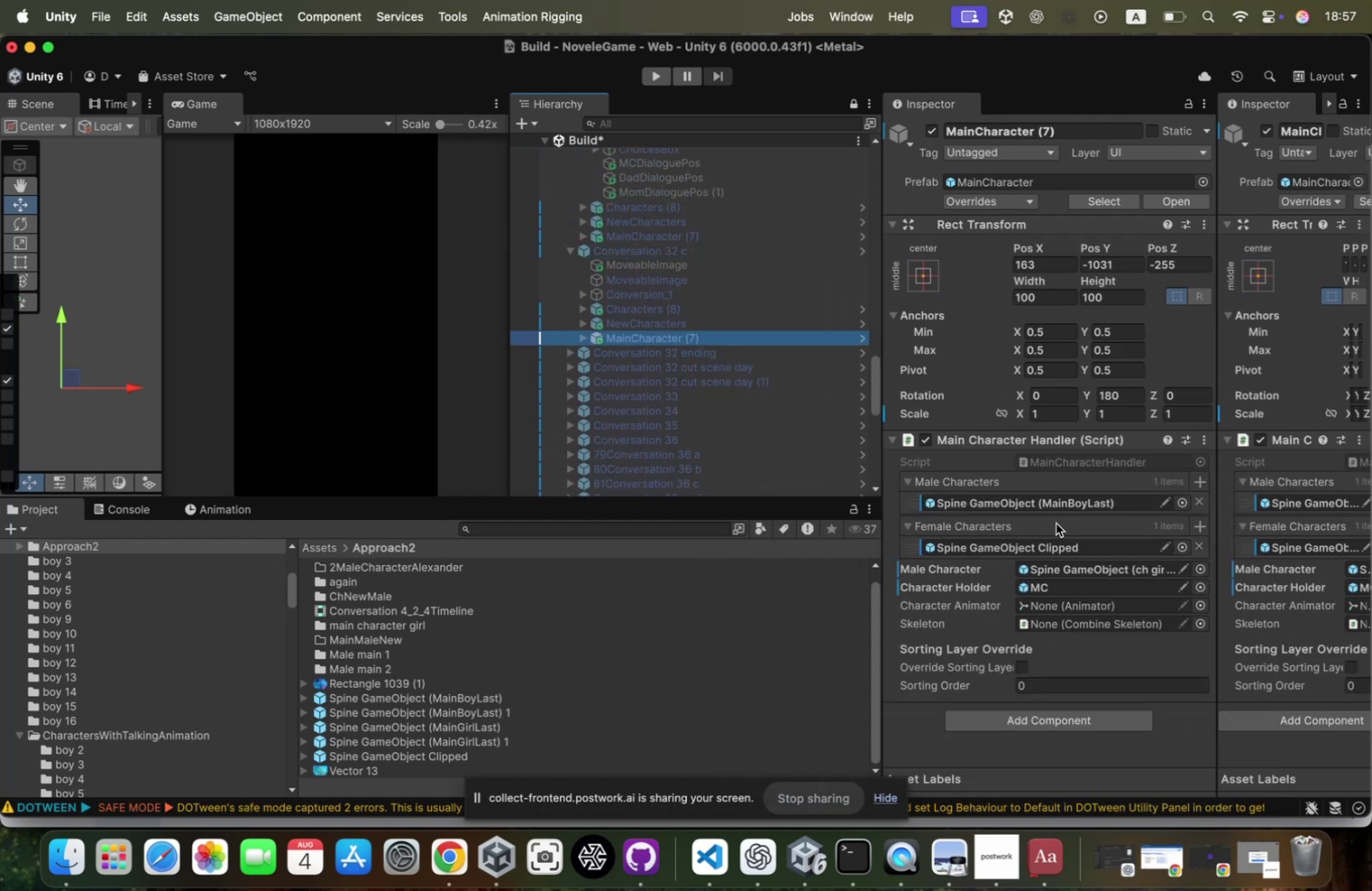 
right_click([1047, 540])
 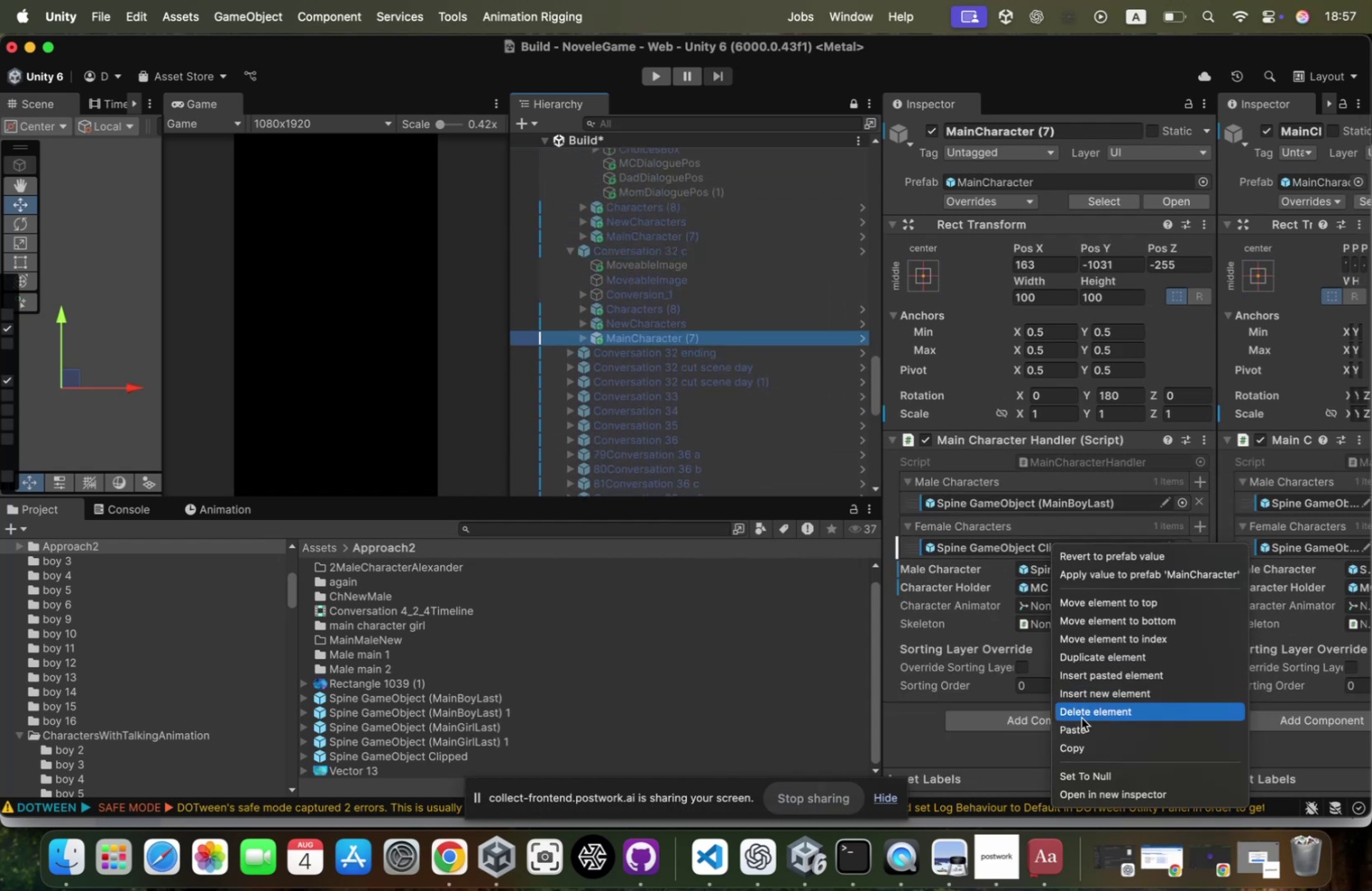 
left_click([1081, 727])
 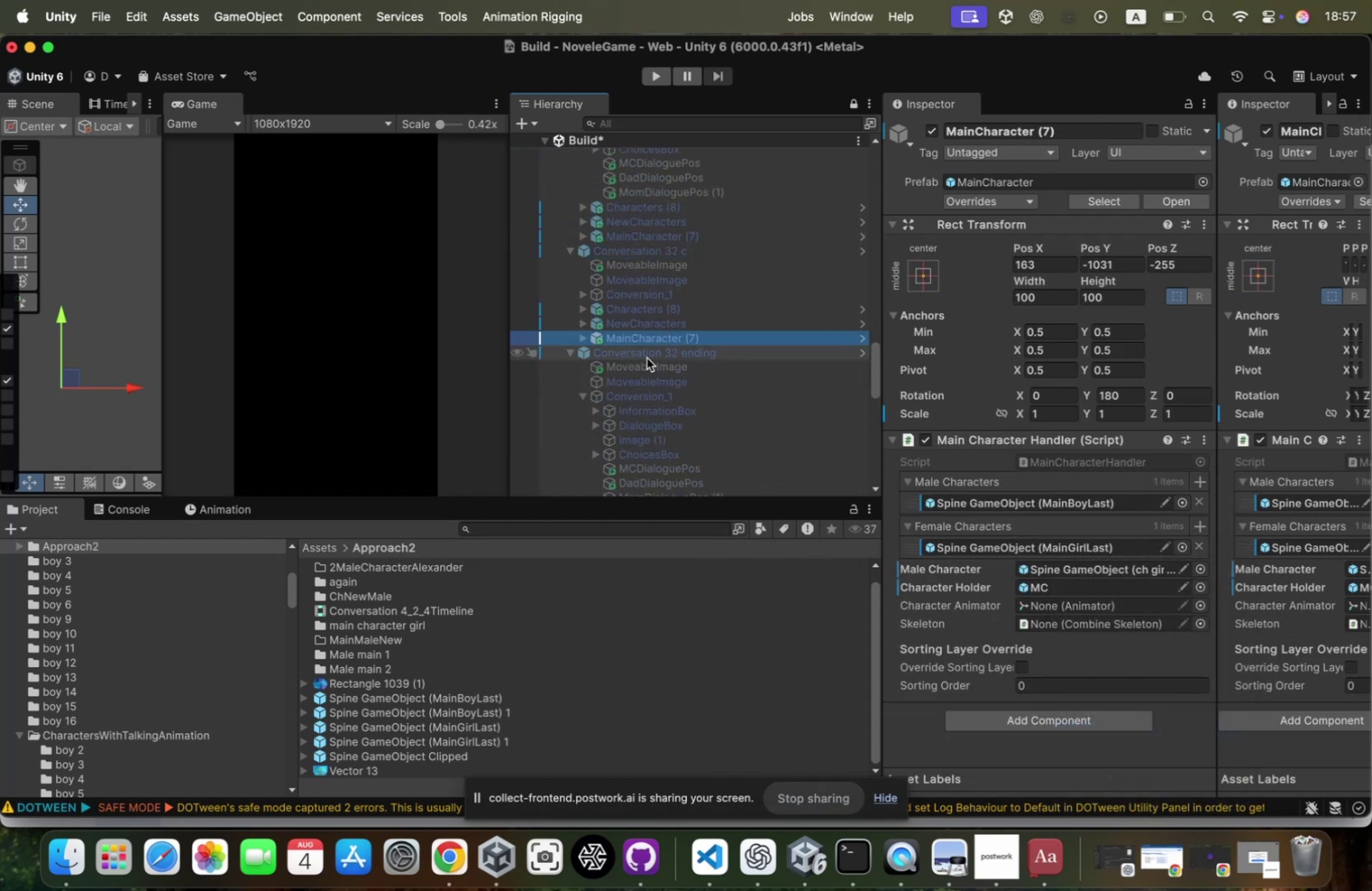 
scroll: coordinate [652, 376], scroll_direction: down, amount: 10.0
 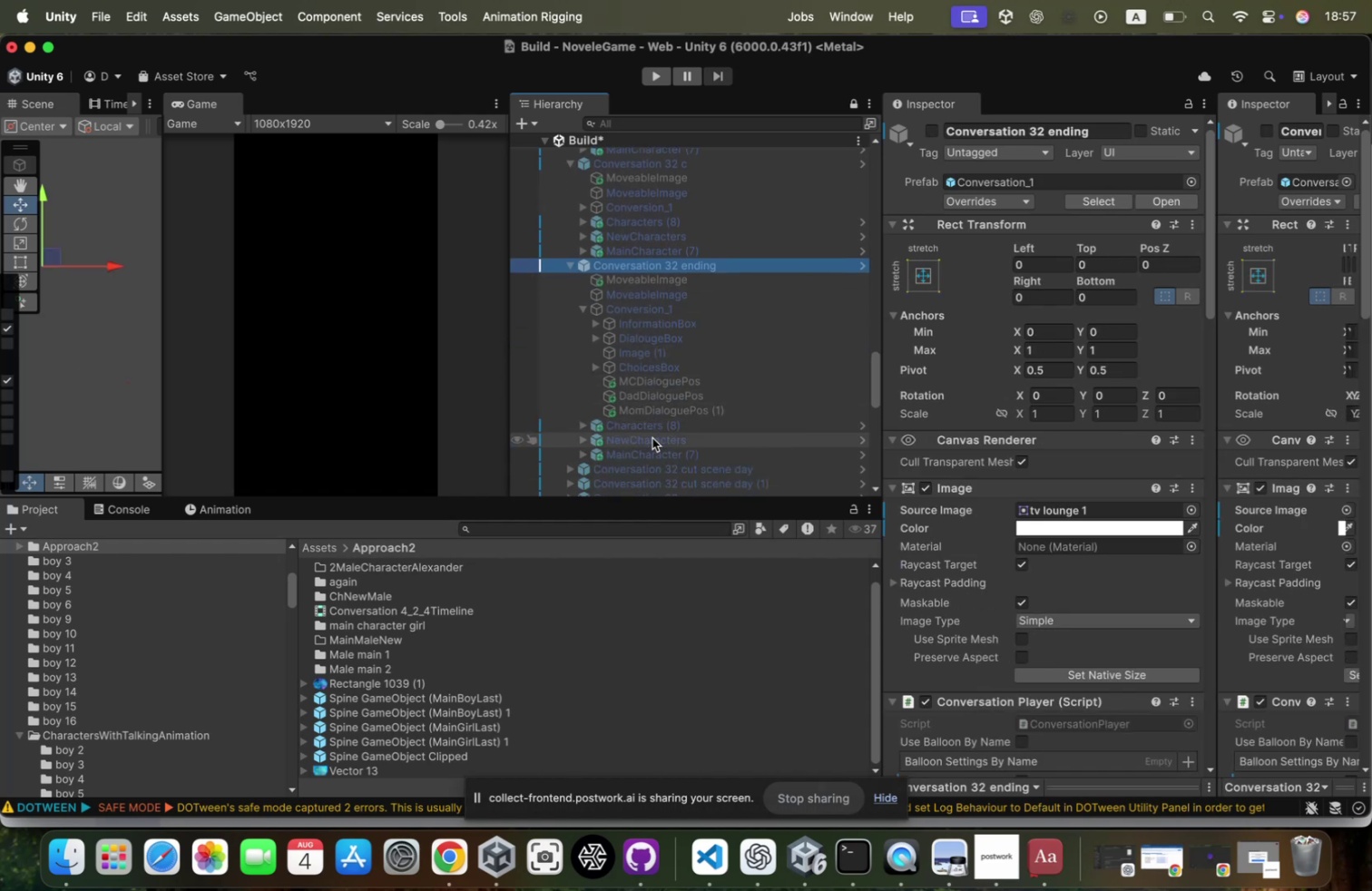 
left_click([652, 451])
 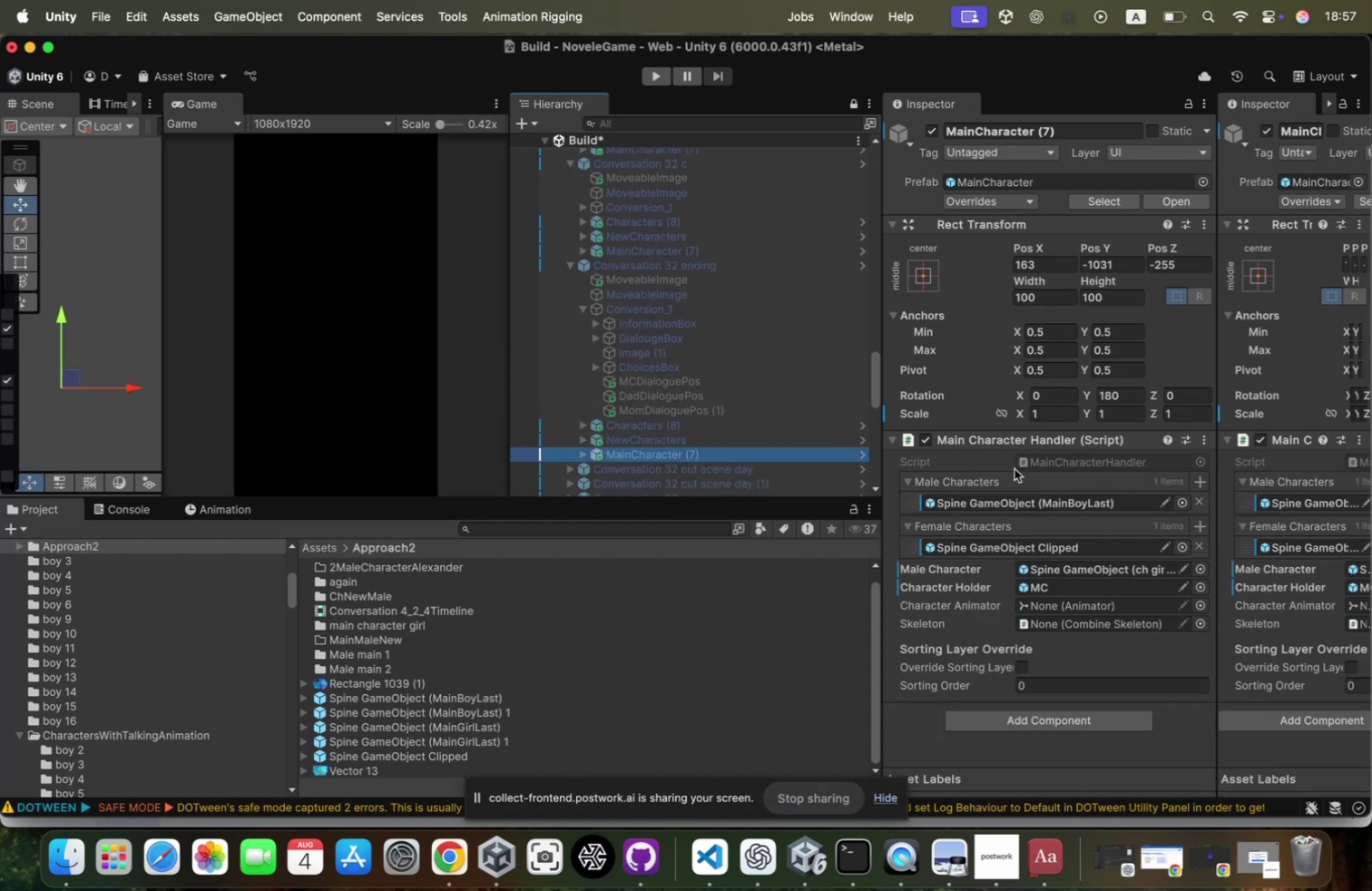 
scroll: coordinate [1014, 468], scroll_direction: down, amount: 3.0
 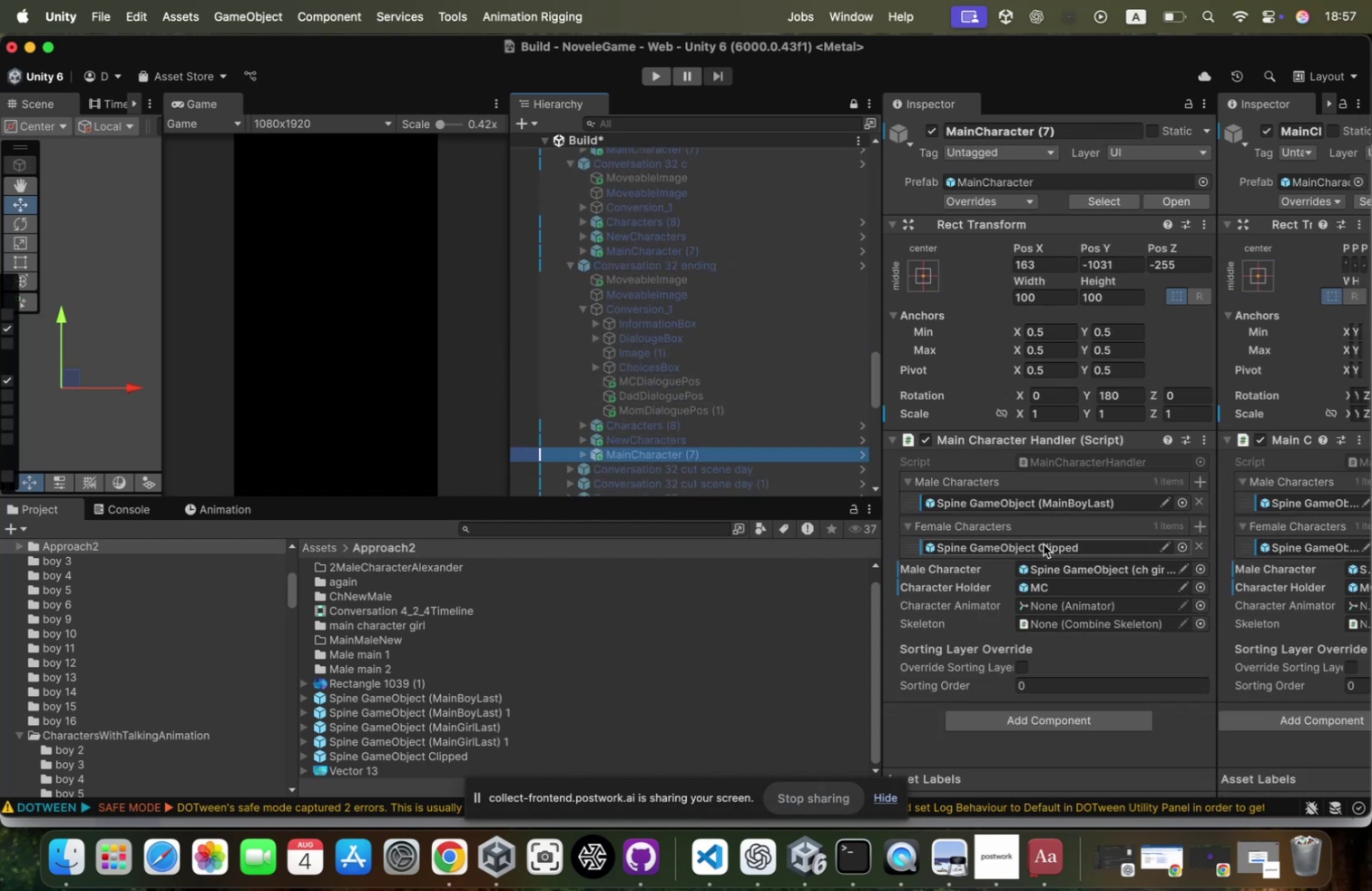 
right_click([1044, 543])
 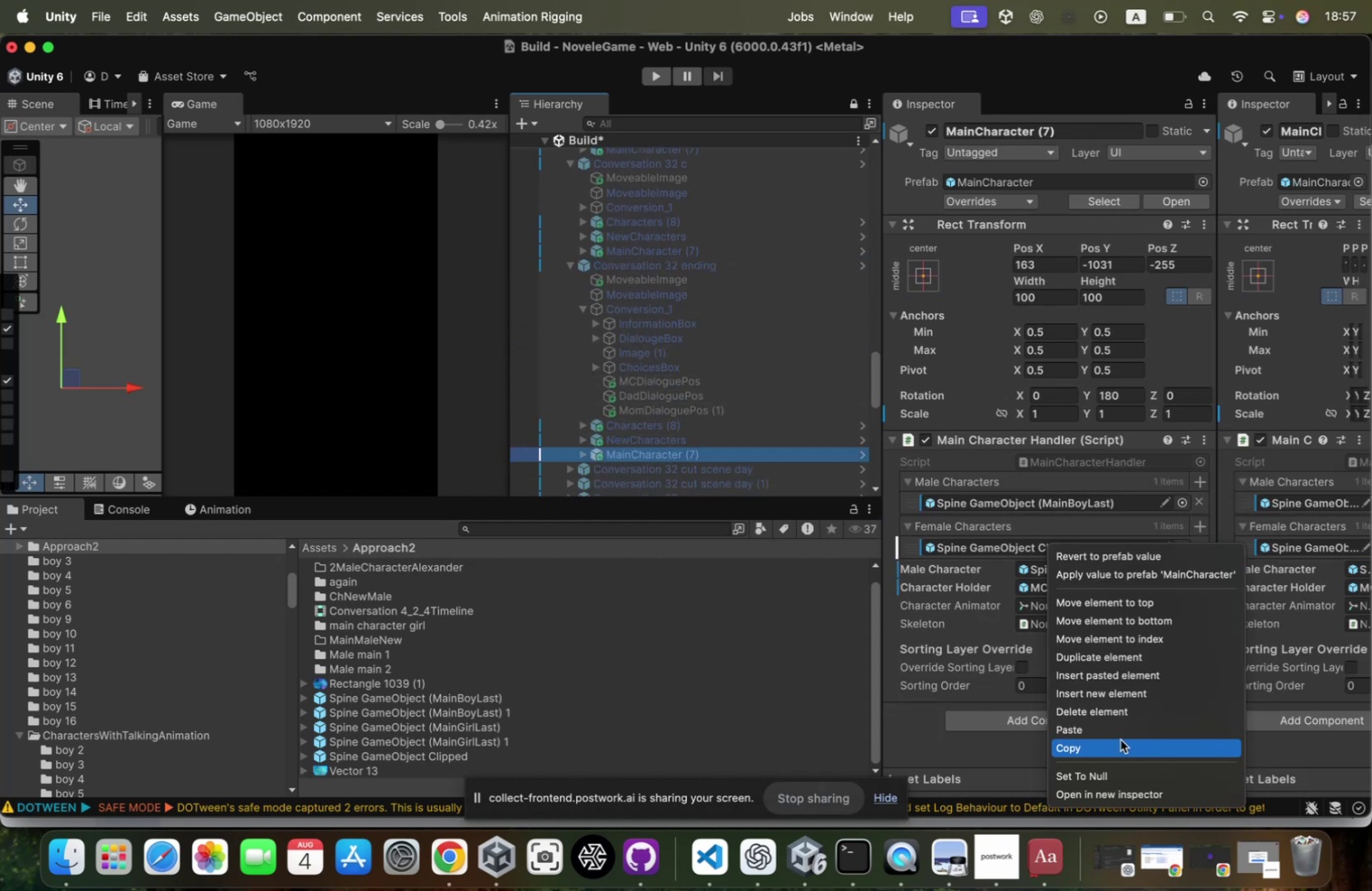 
left_click([1121, 730])
 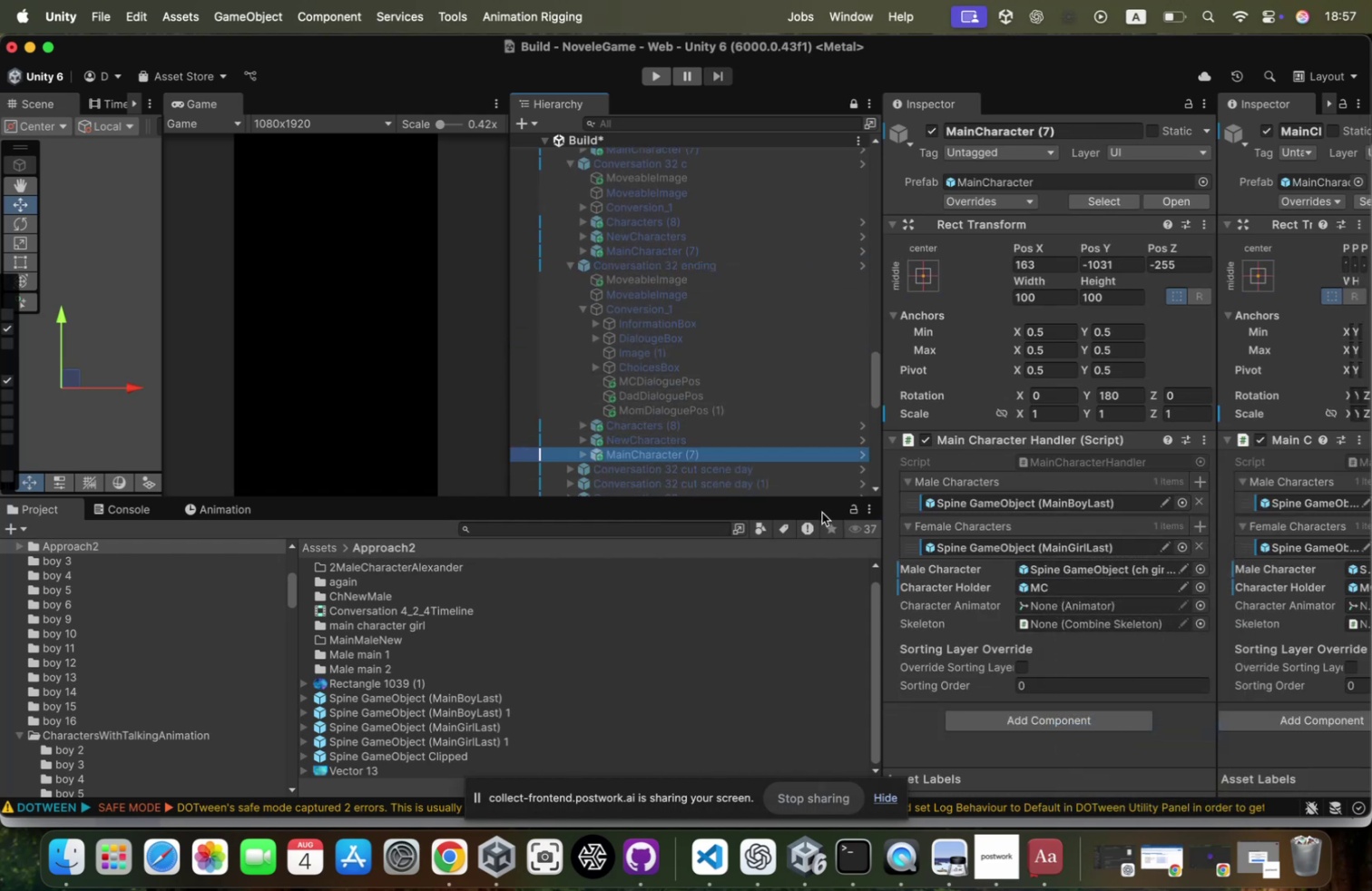 
left_click([727, 468])
 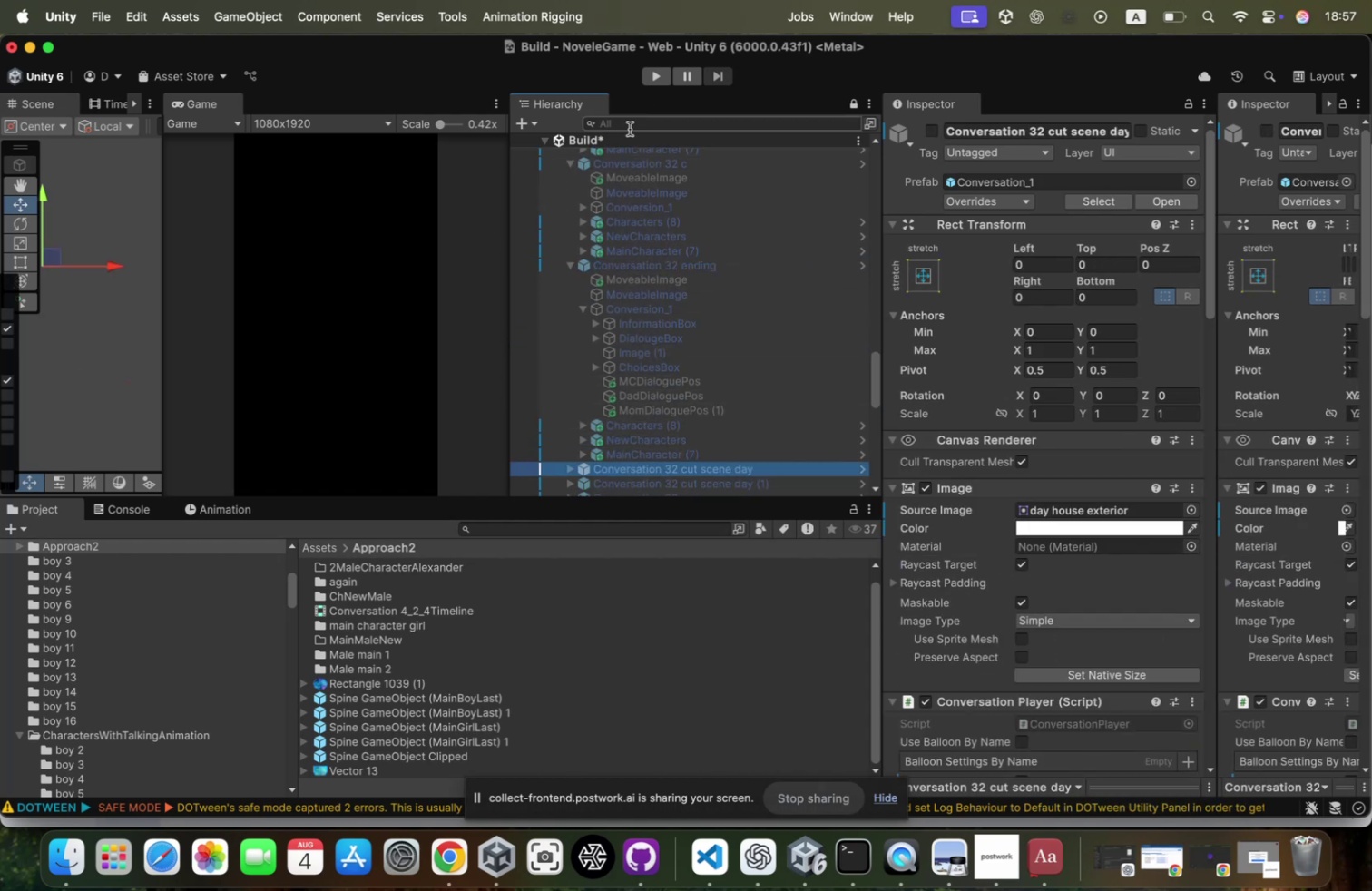 
right_click([621, 143])
 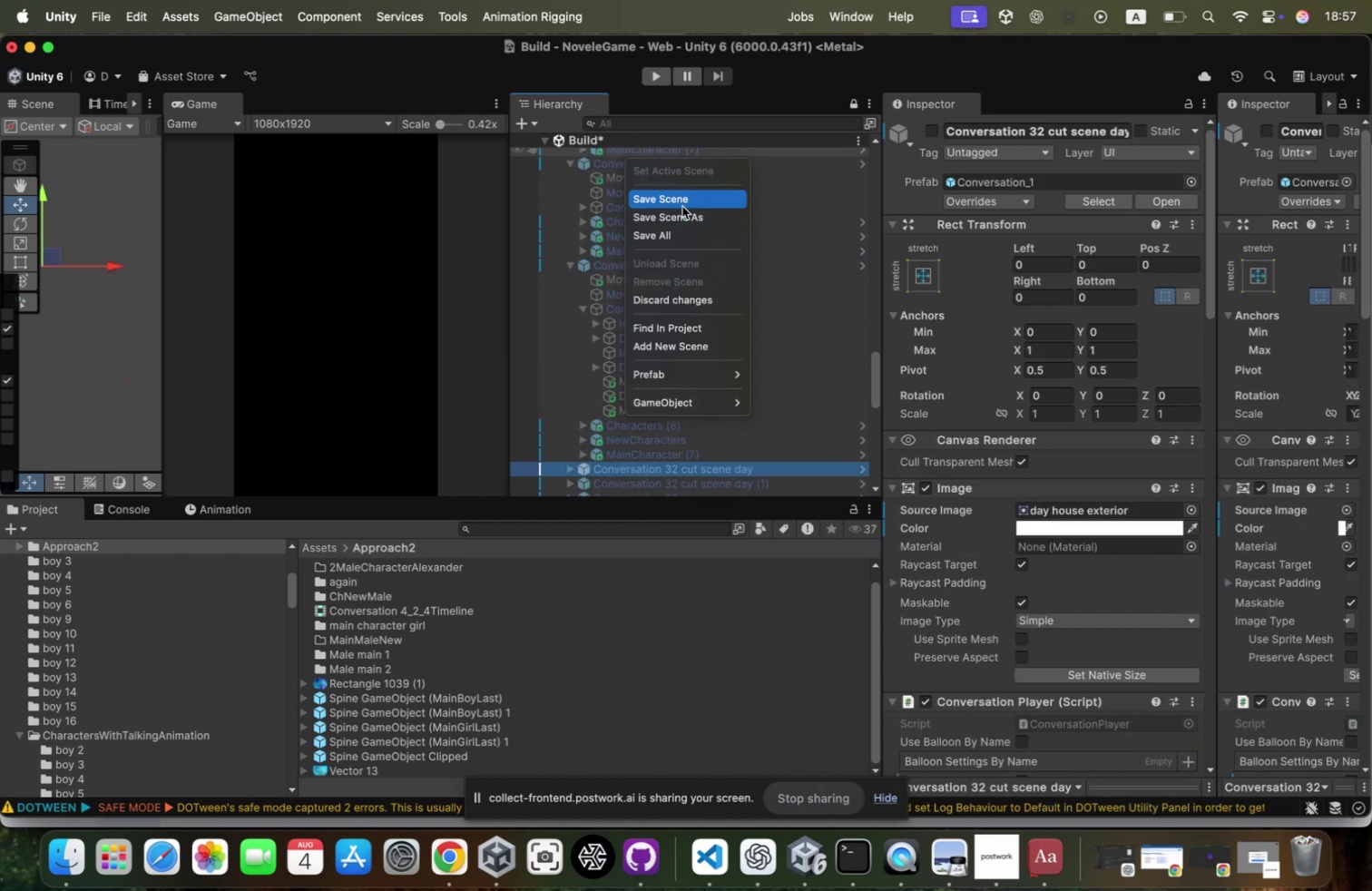 
left_click([683, 204])
 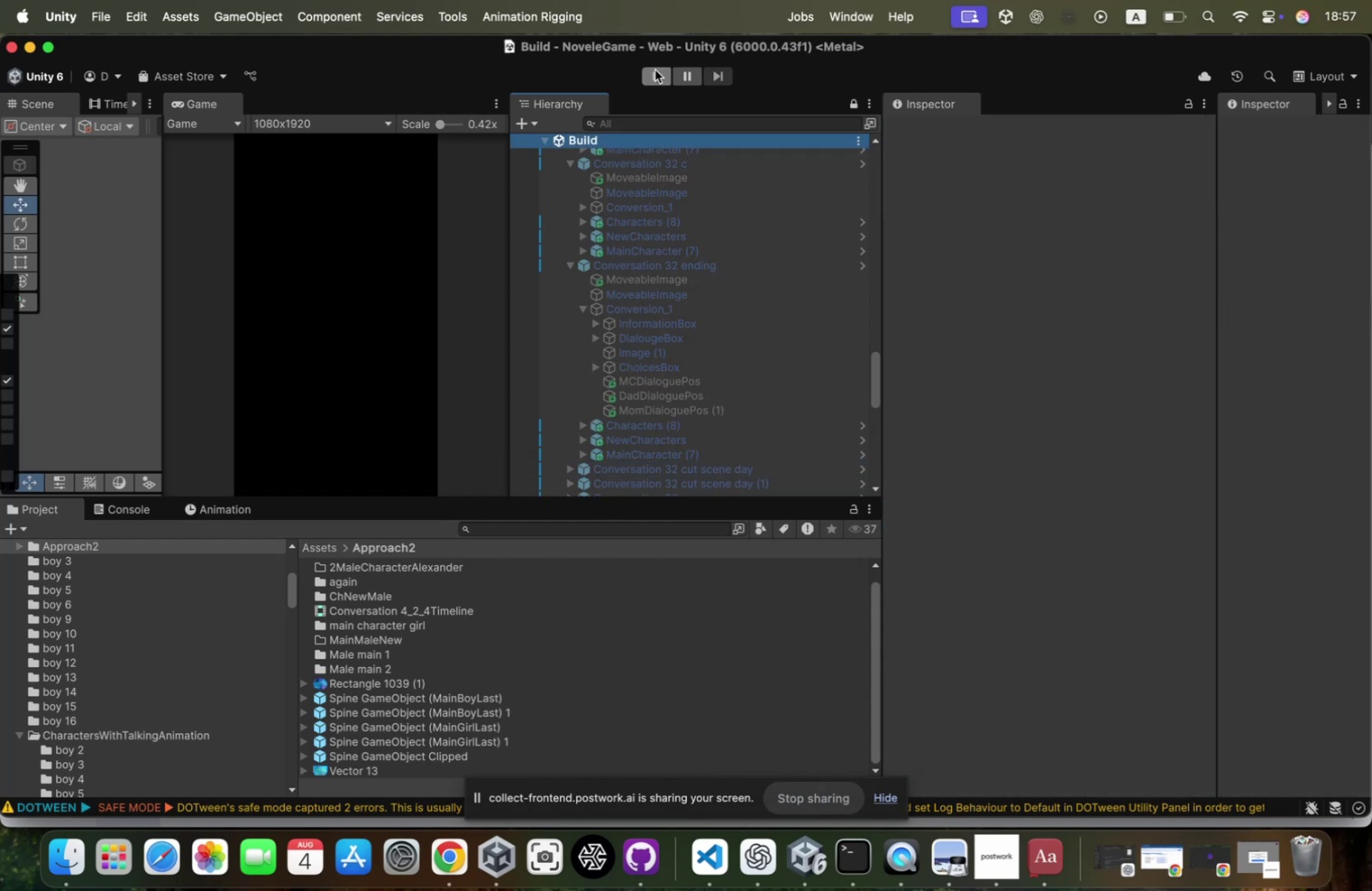 
left_click([655, 73])
 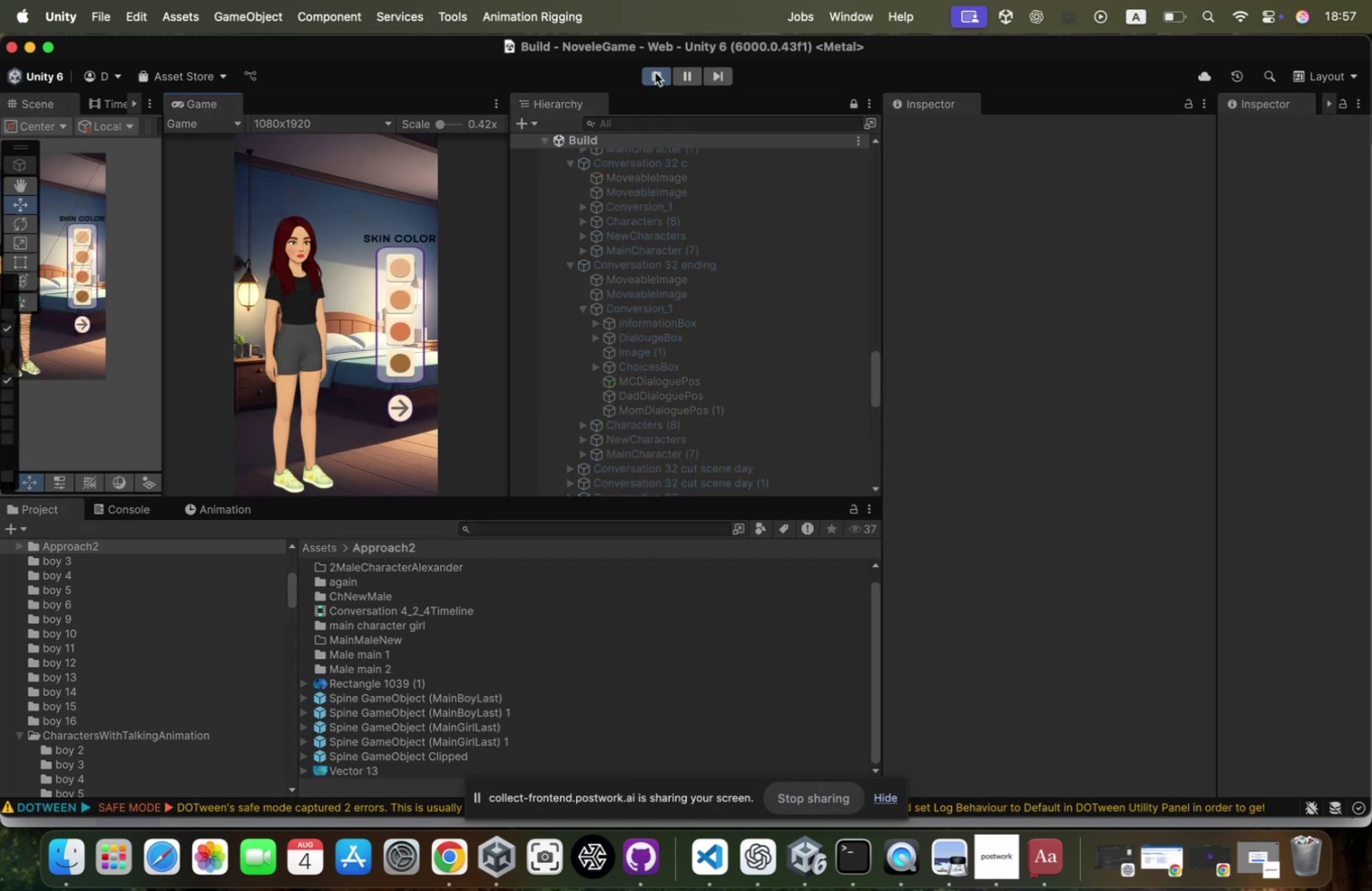 
scroll: coordinate [707, 181], scroll_direction: up, amount: 203.0
 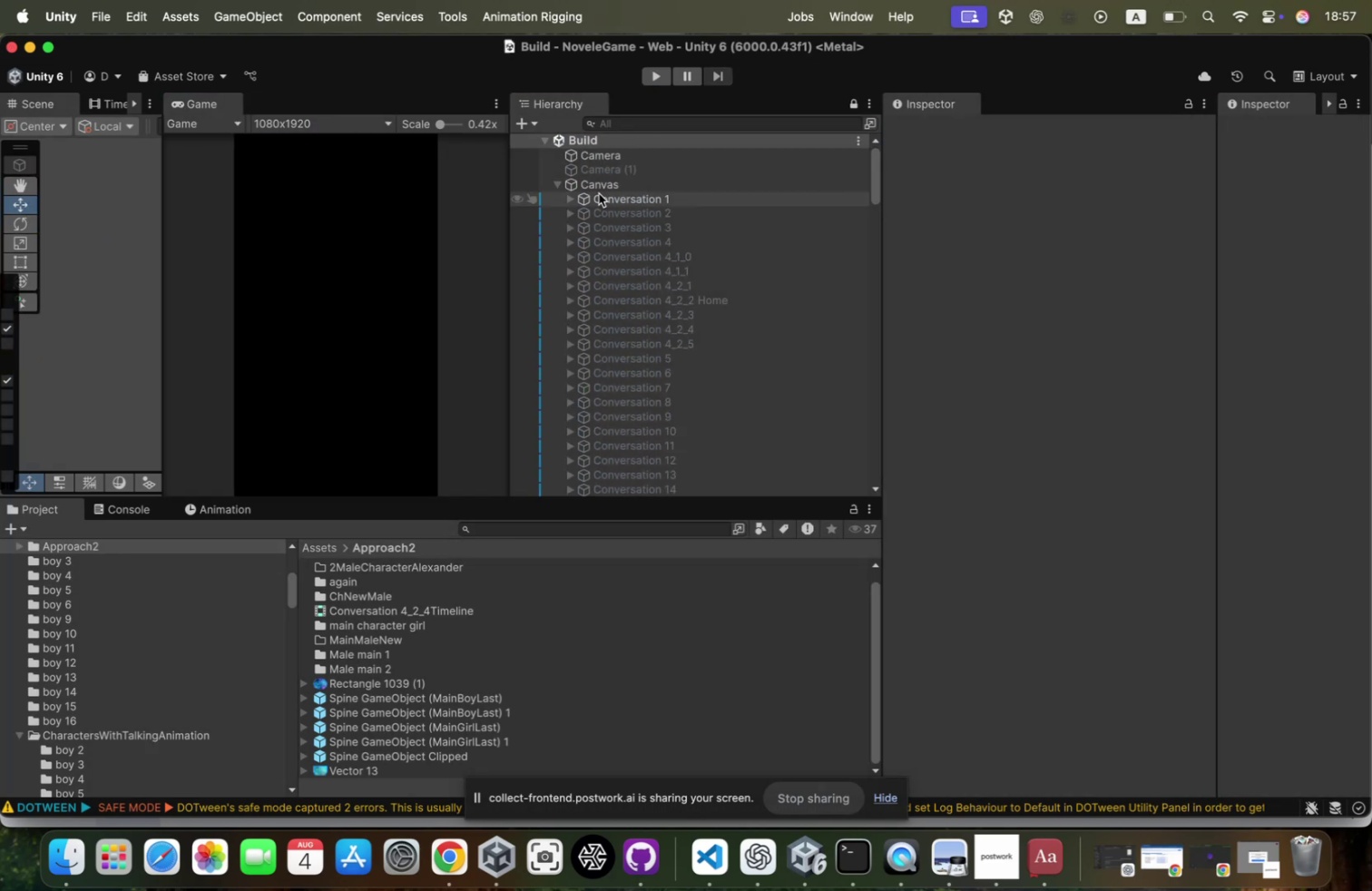 
key(ArrowRight)
 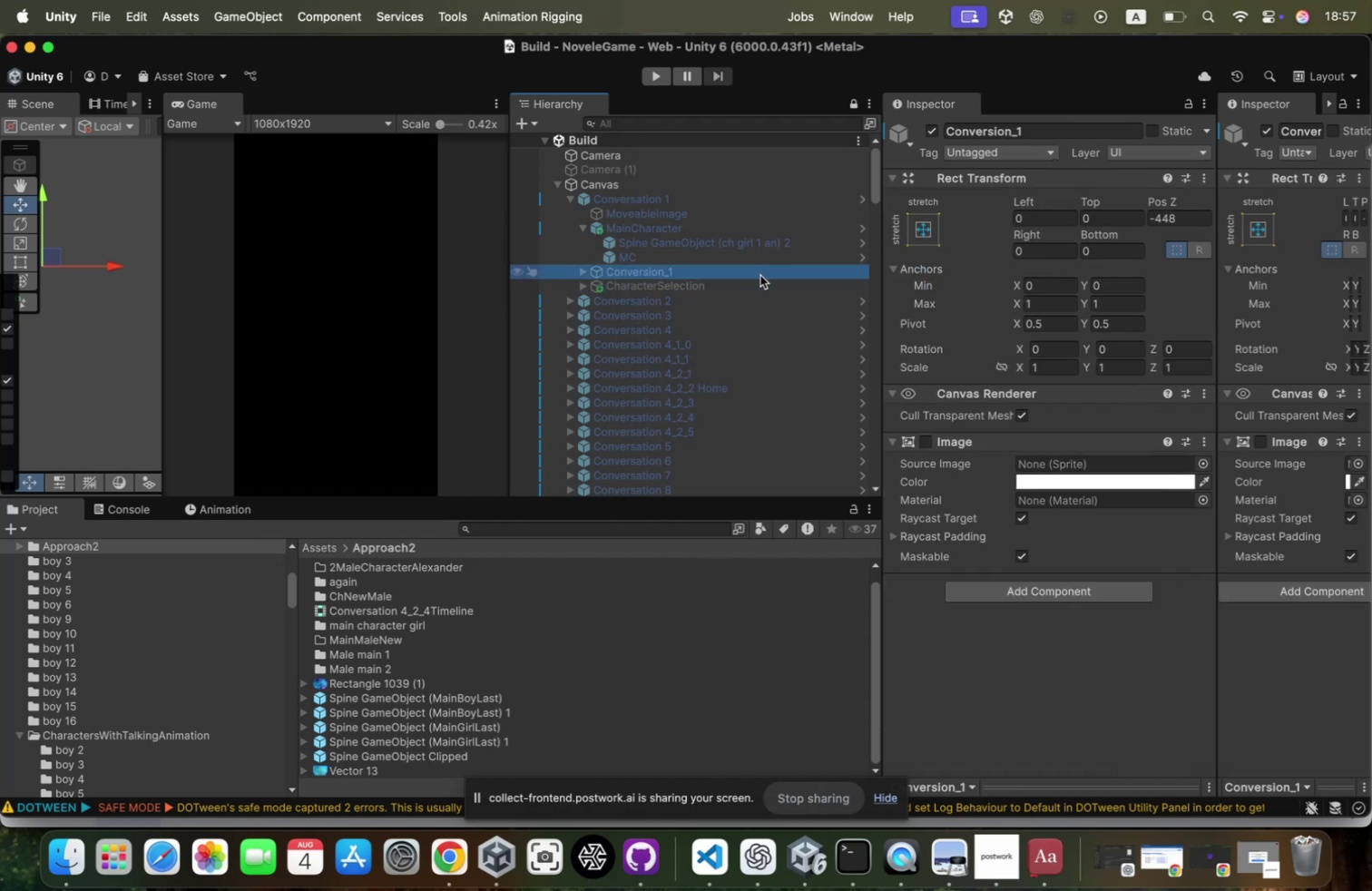 
left_click([779, 279])
 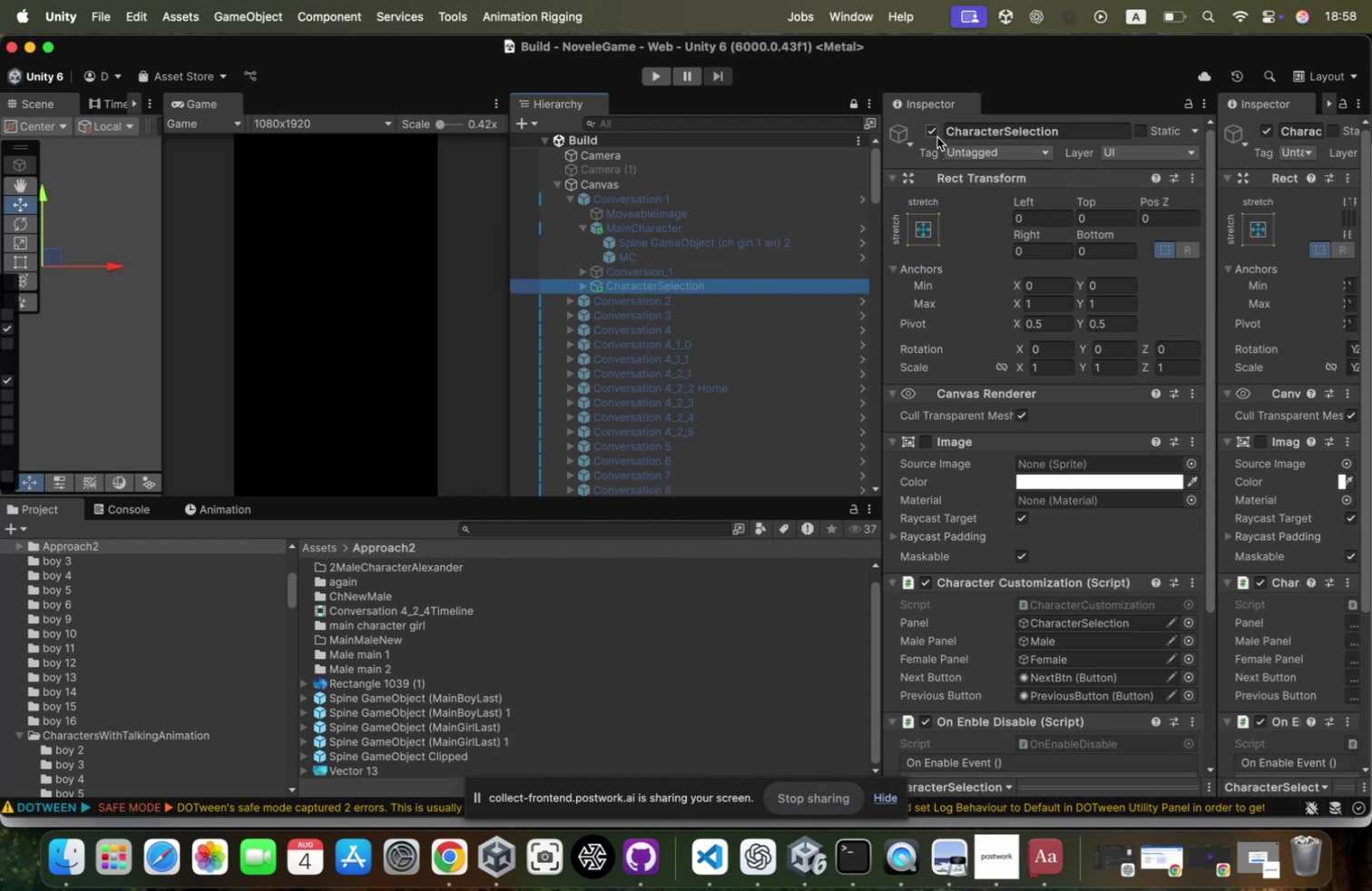 
left_click([937, 136])
 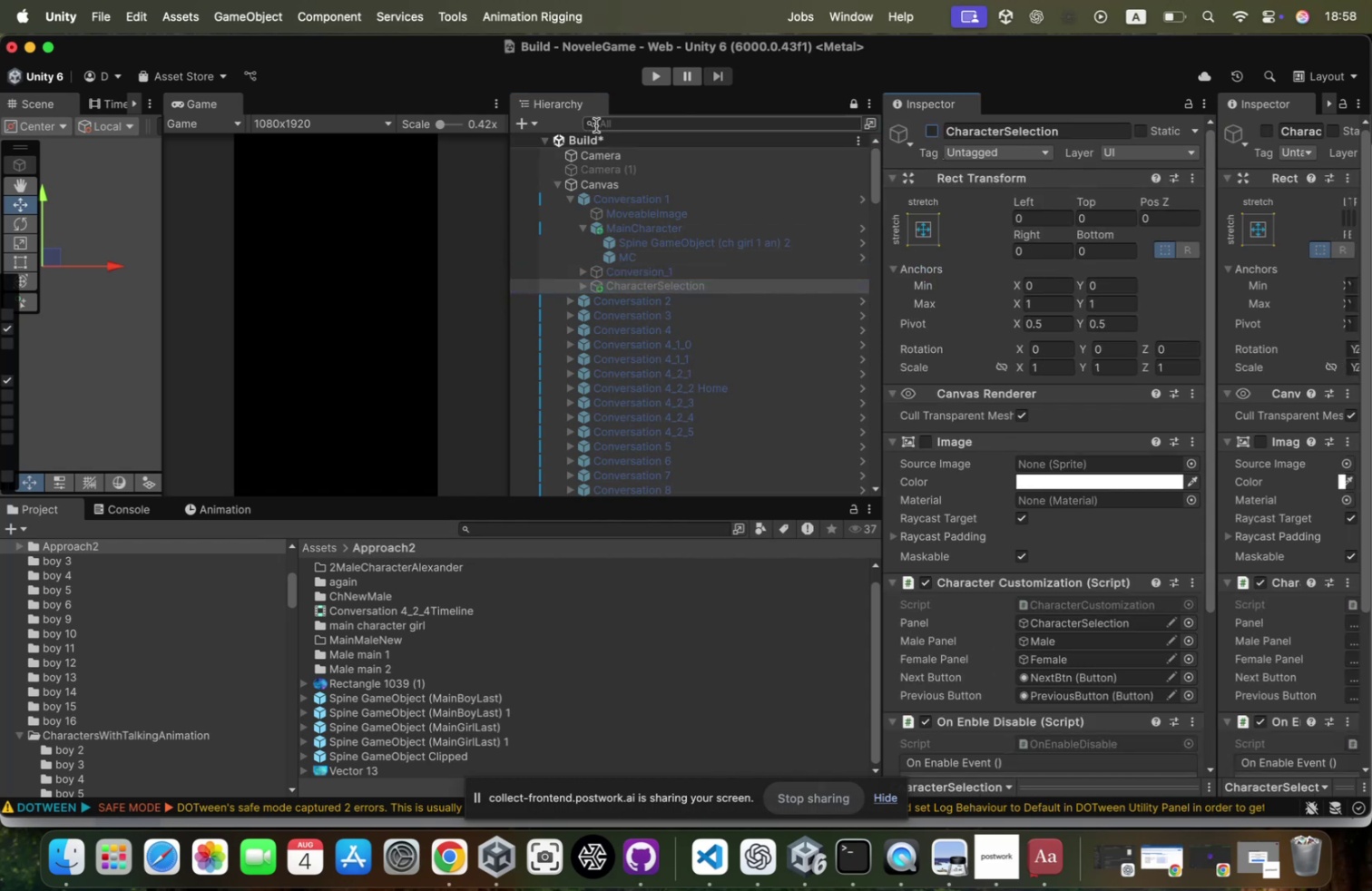 
right_click([591, 142])
 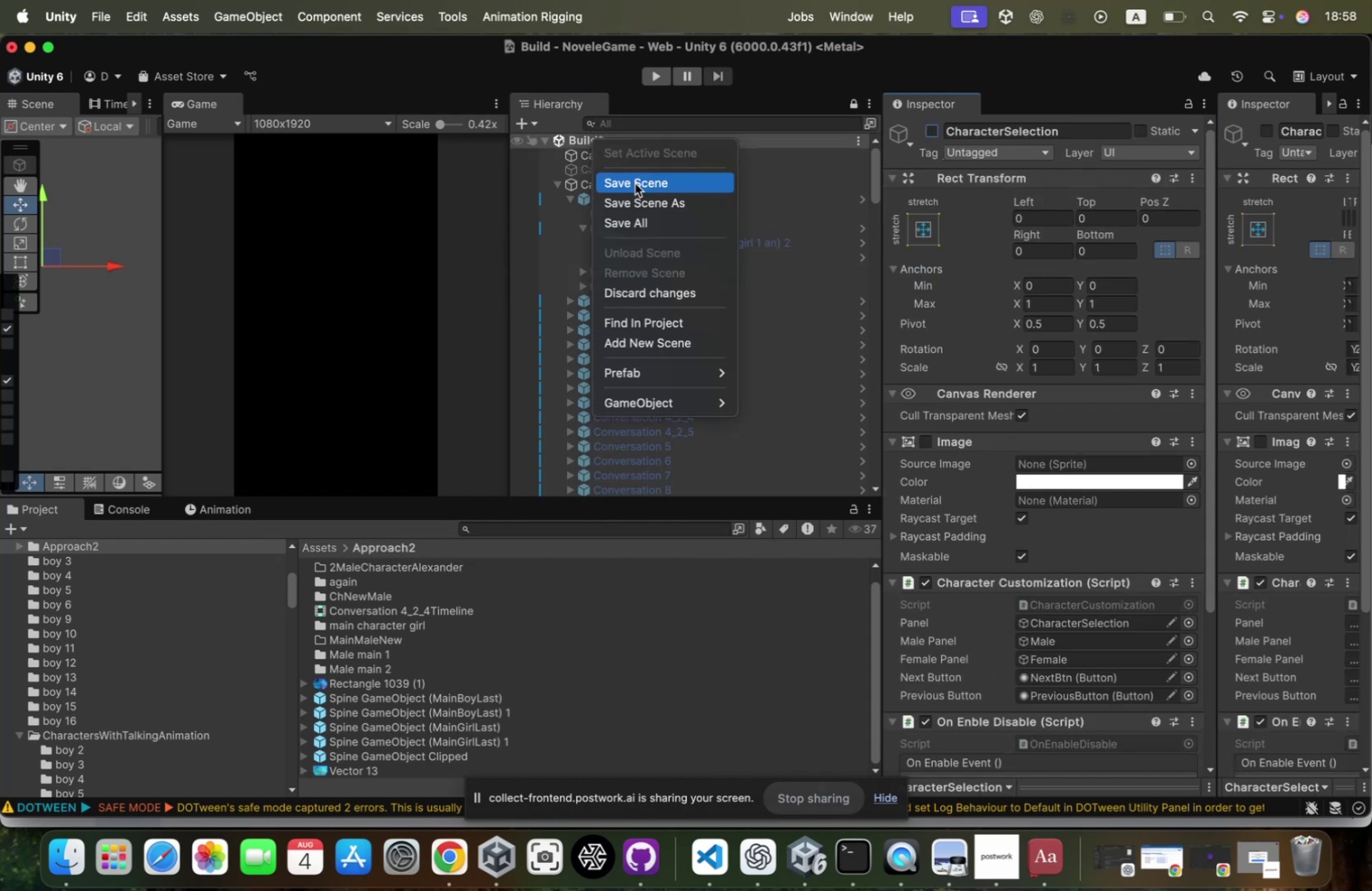 
left_click([635, 183])
 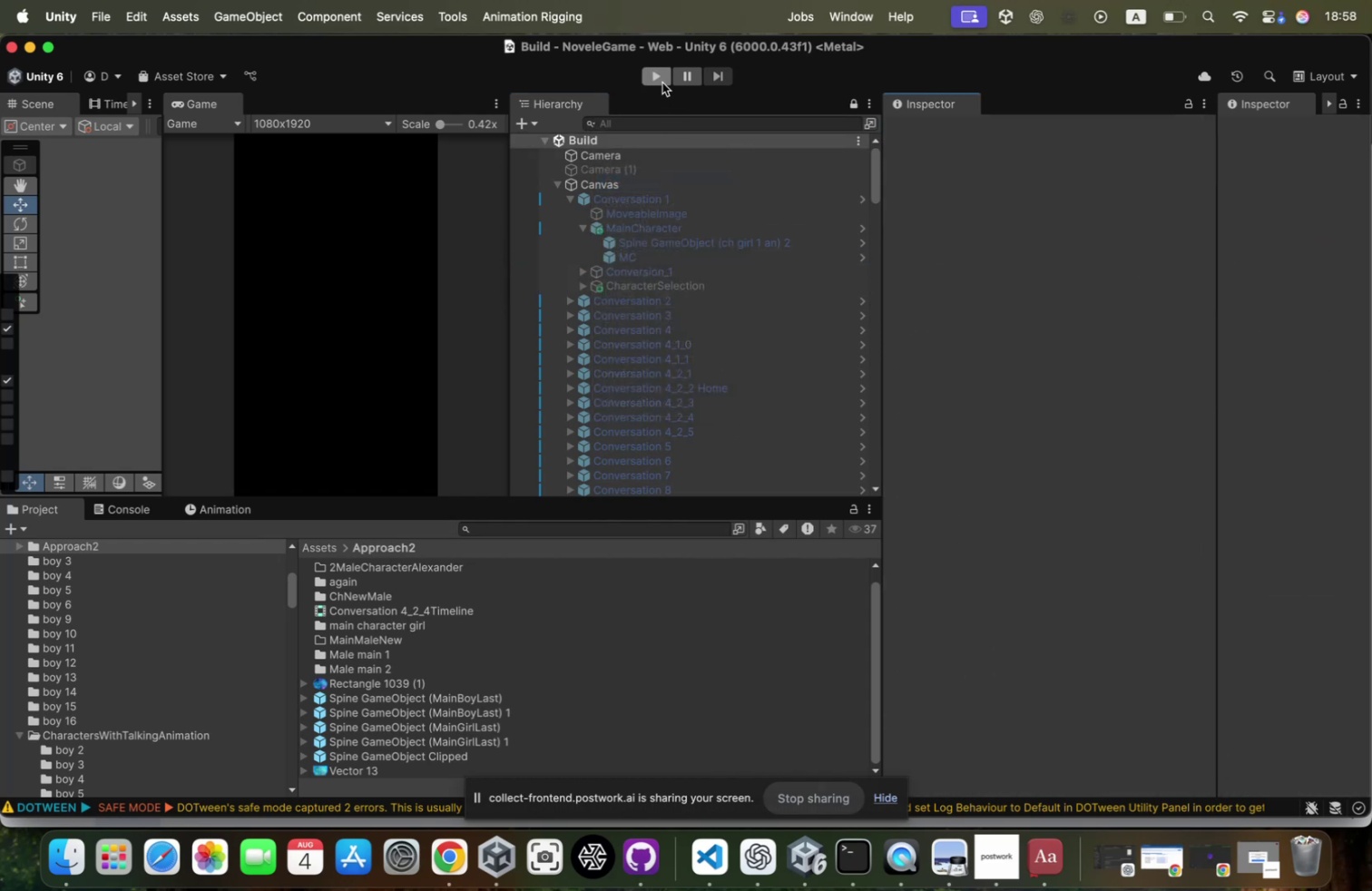 
left_click([663, 78])
 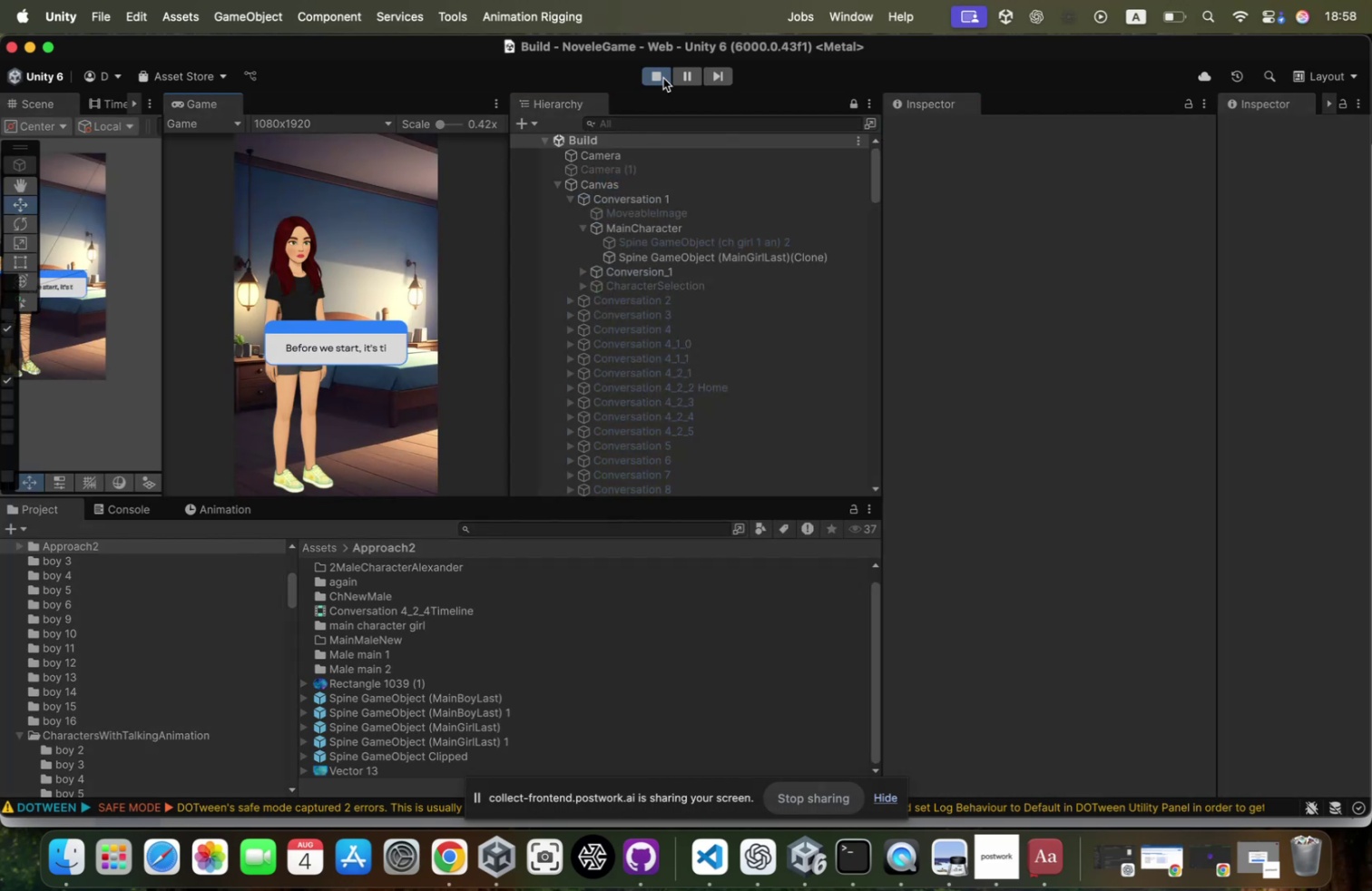 
mouse_move([328, 261])
 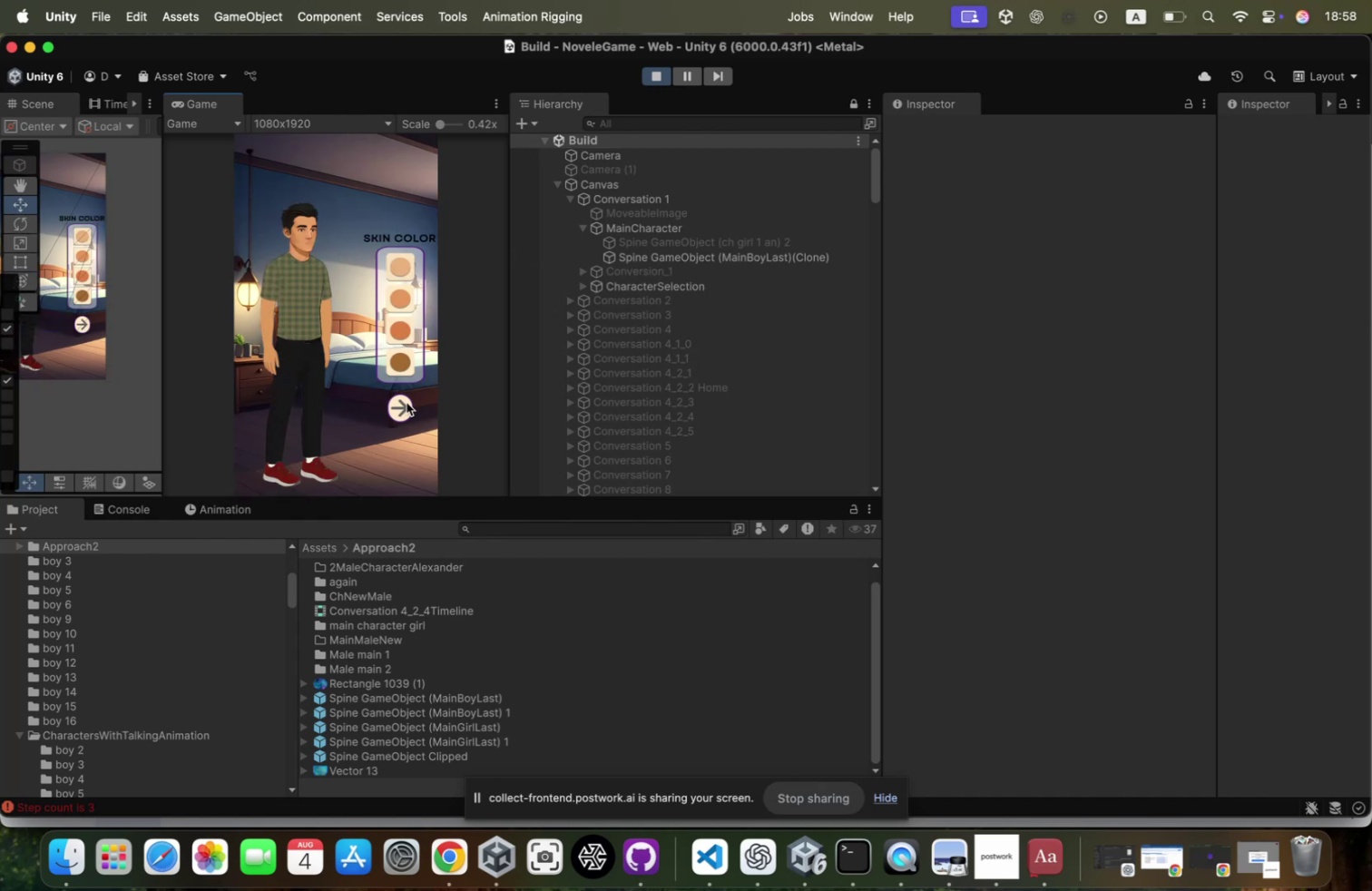 
left_click([410, 408])
 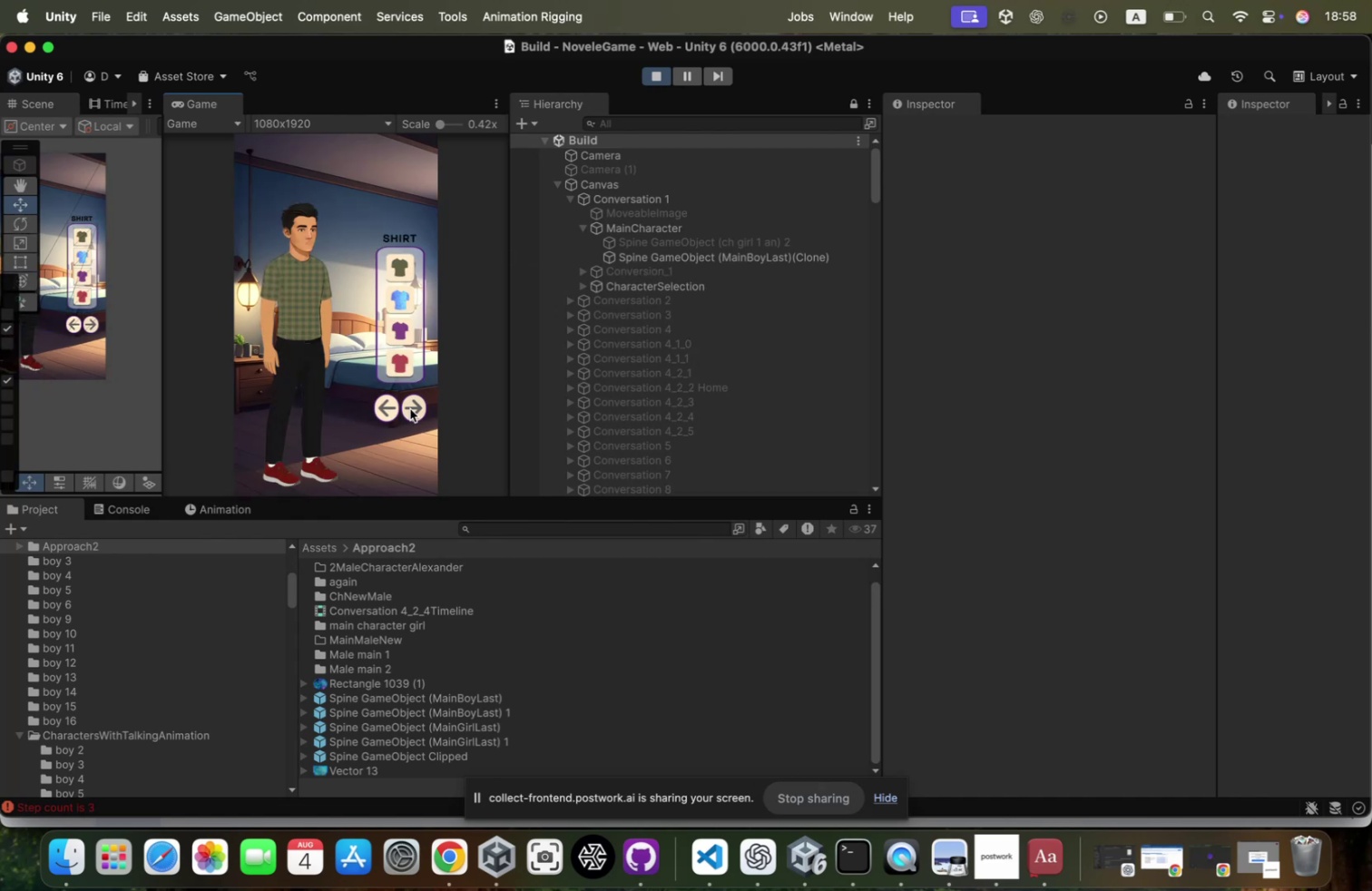 
left_click([410, 408])
 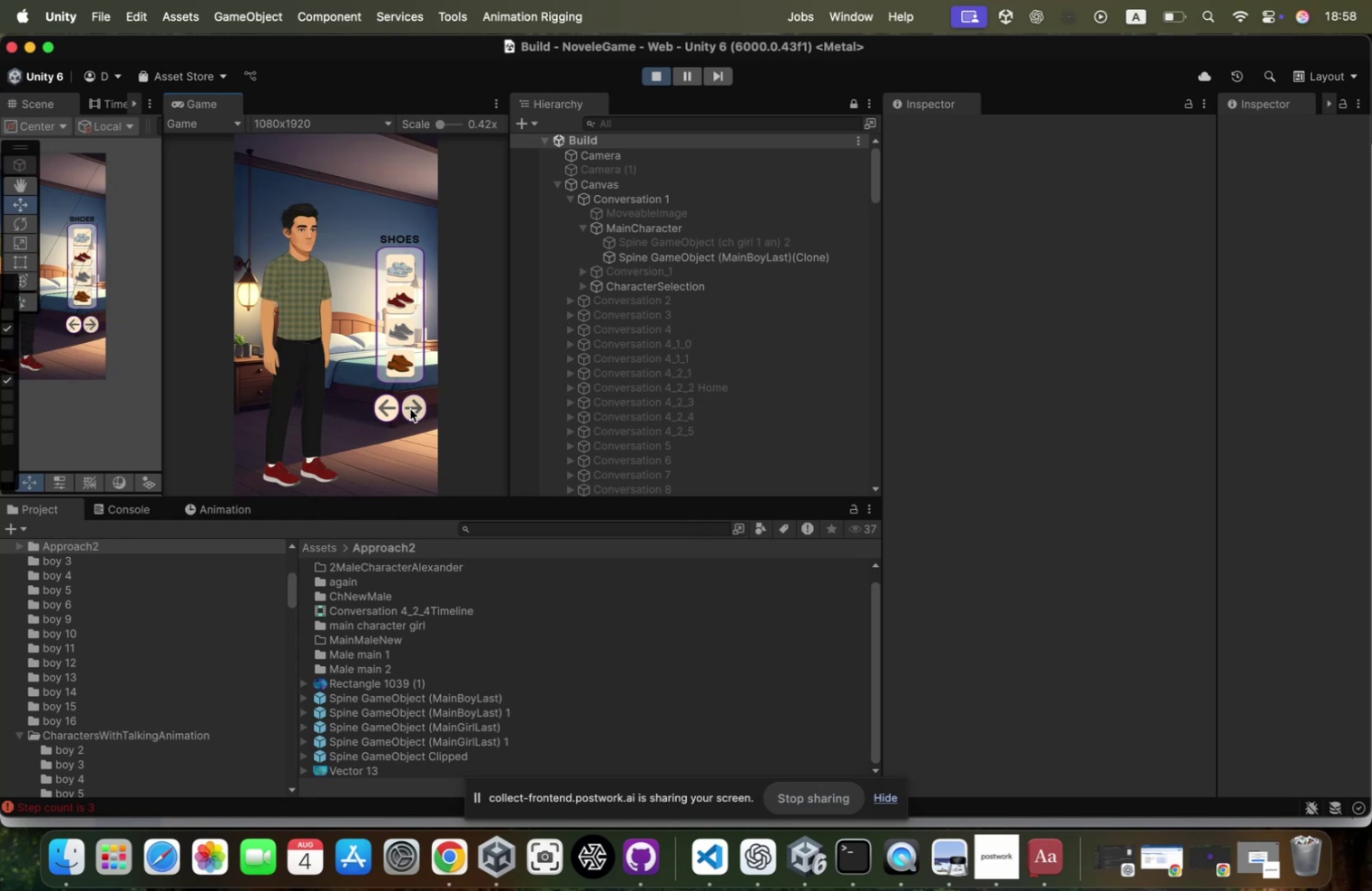 
left_click([410, 408])
 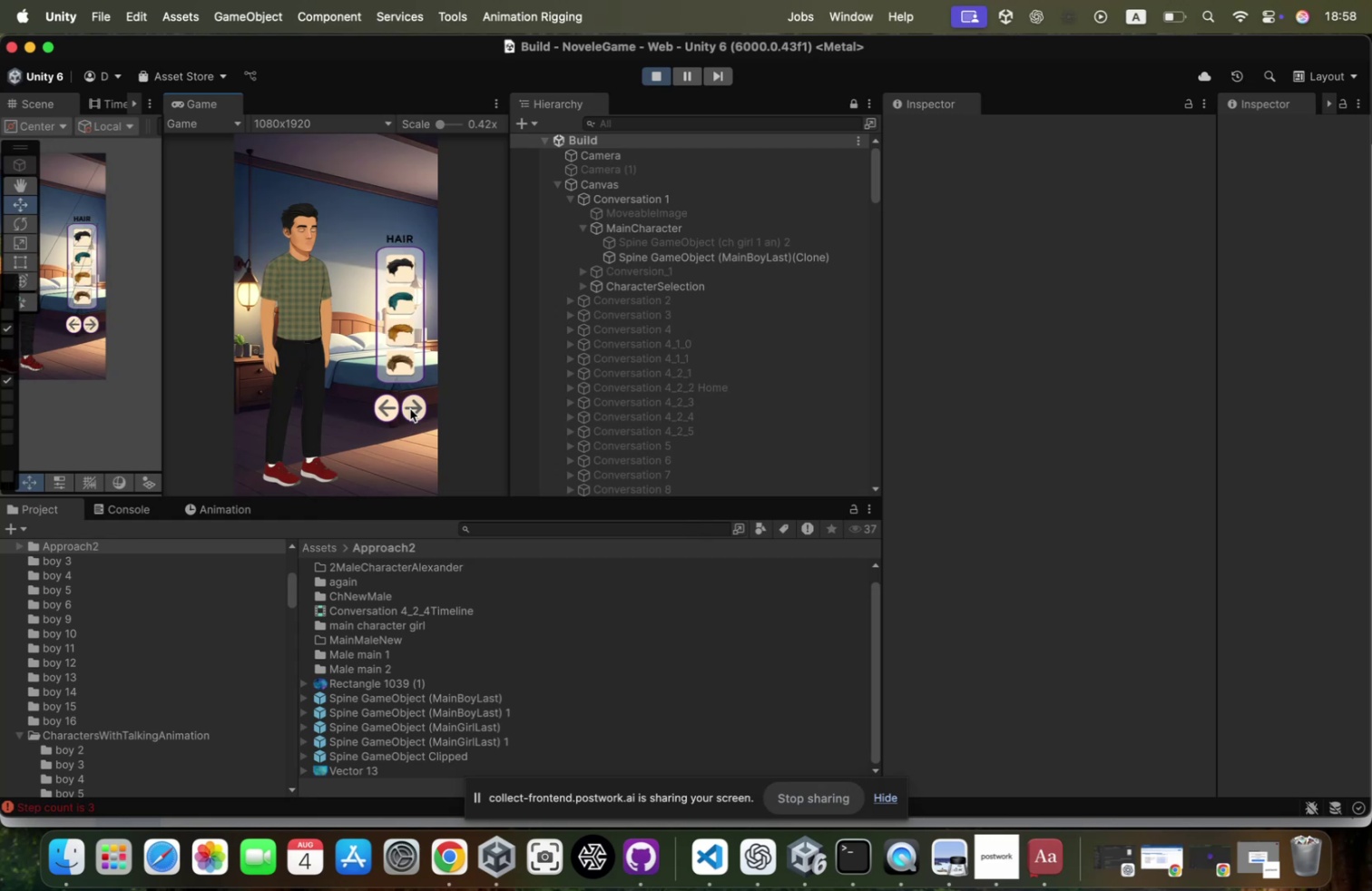 
left_click([410, 408])
 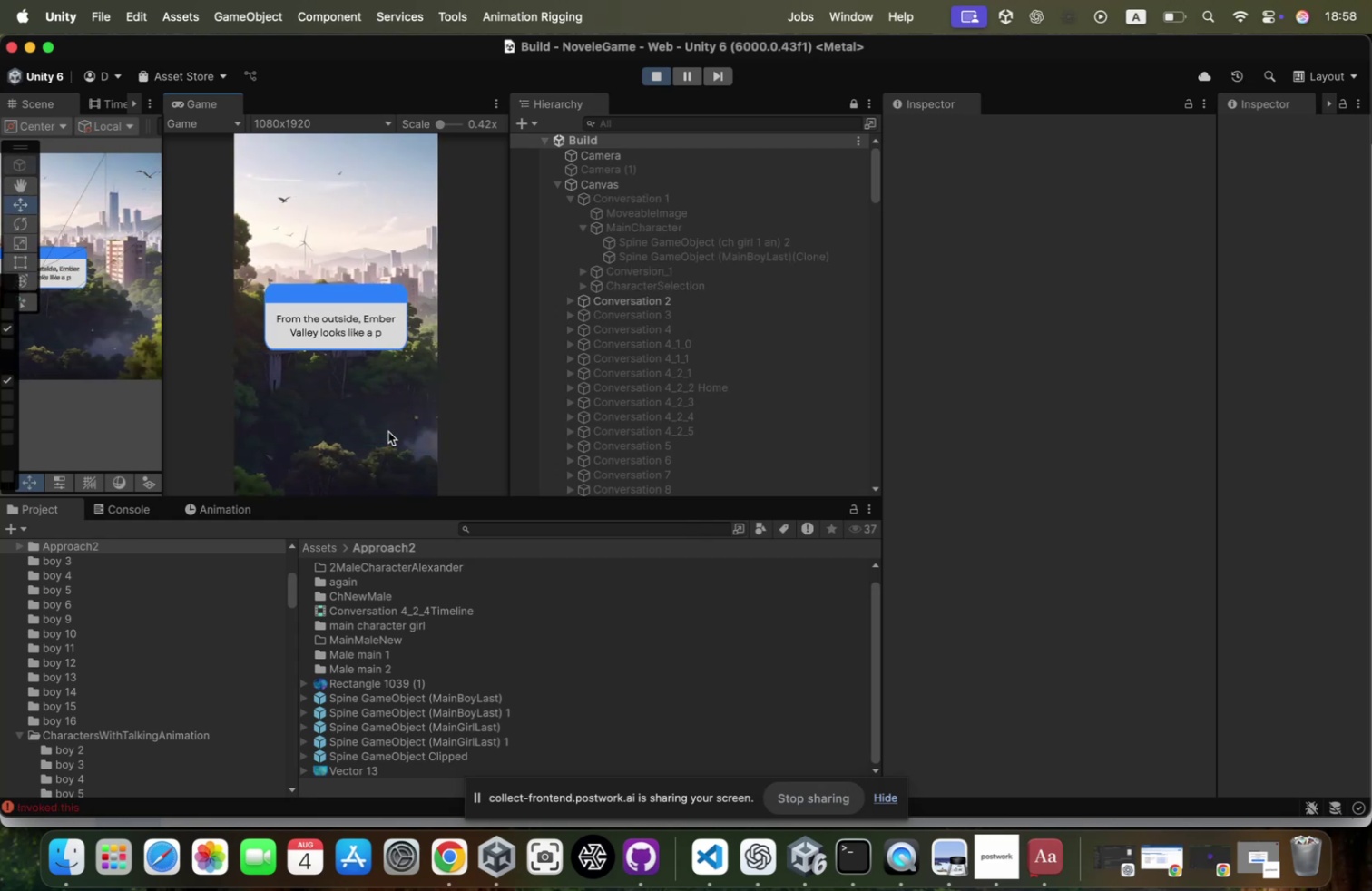 
wait(8.71)
 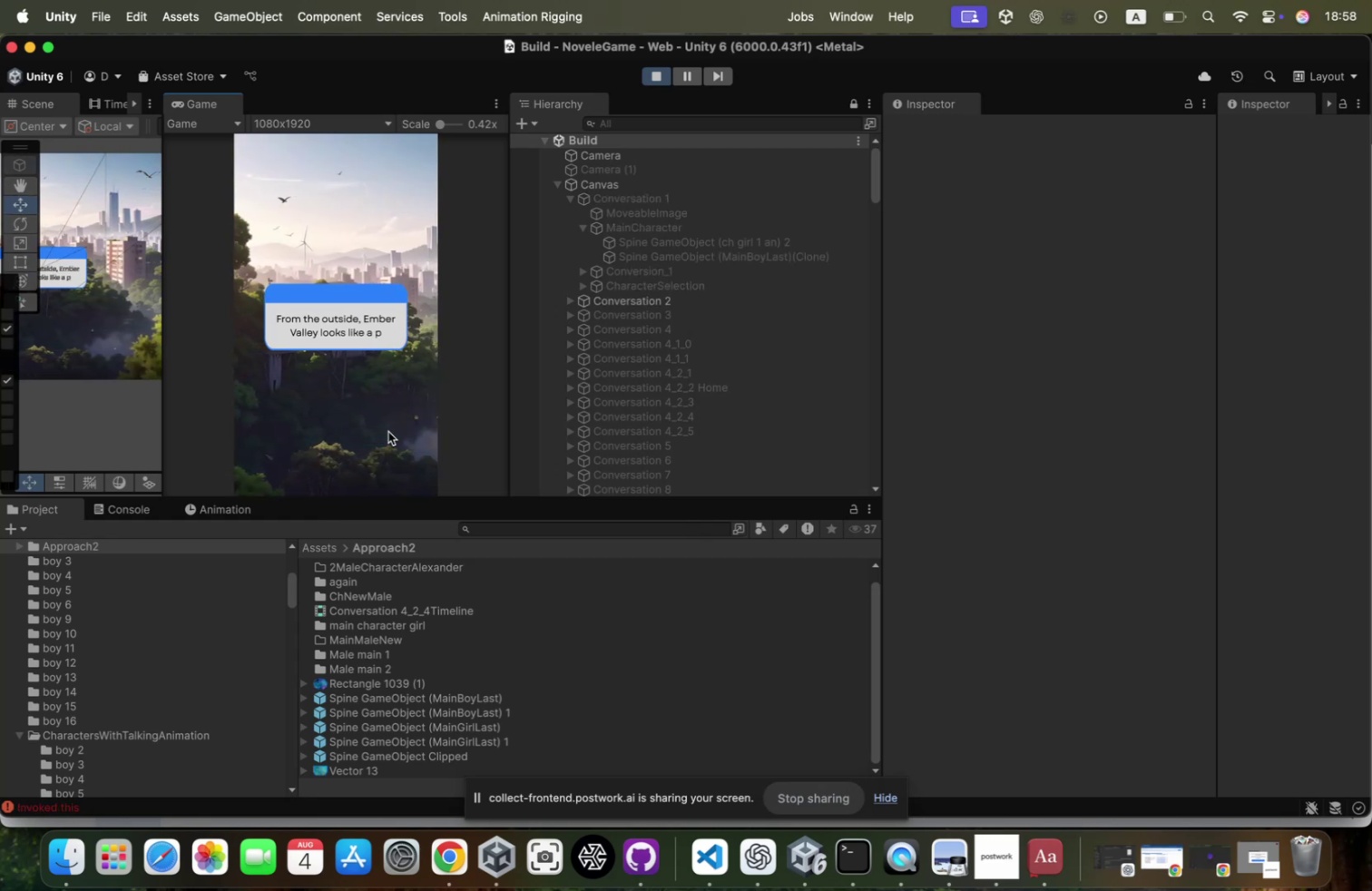 
left_click([332, 437])
 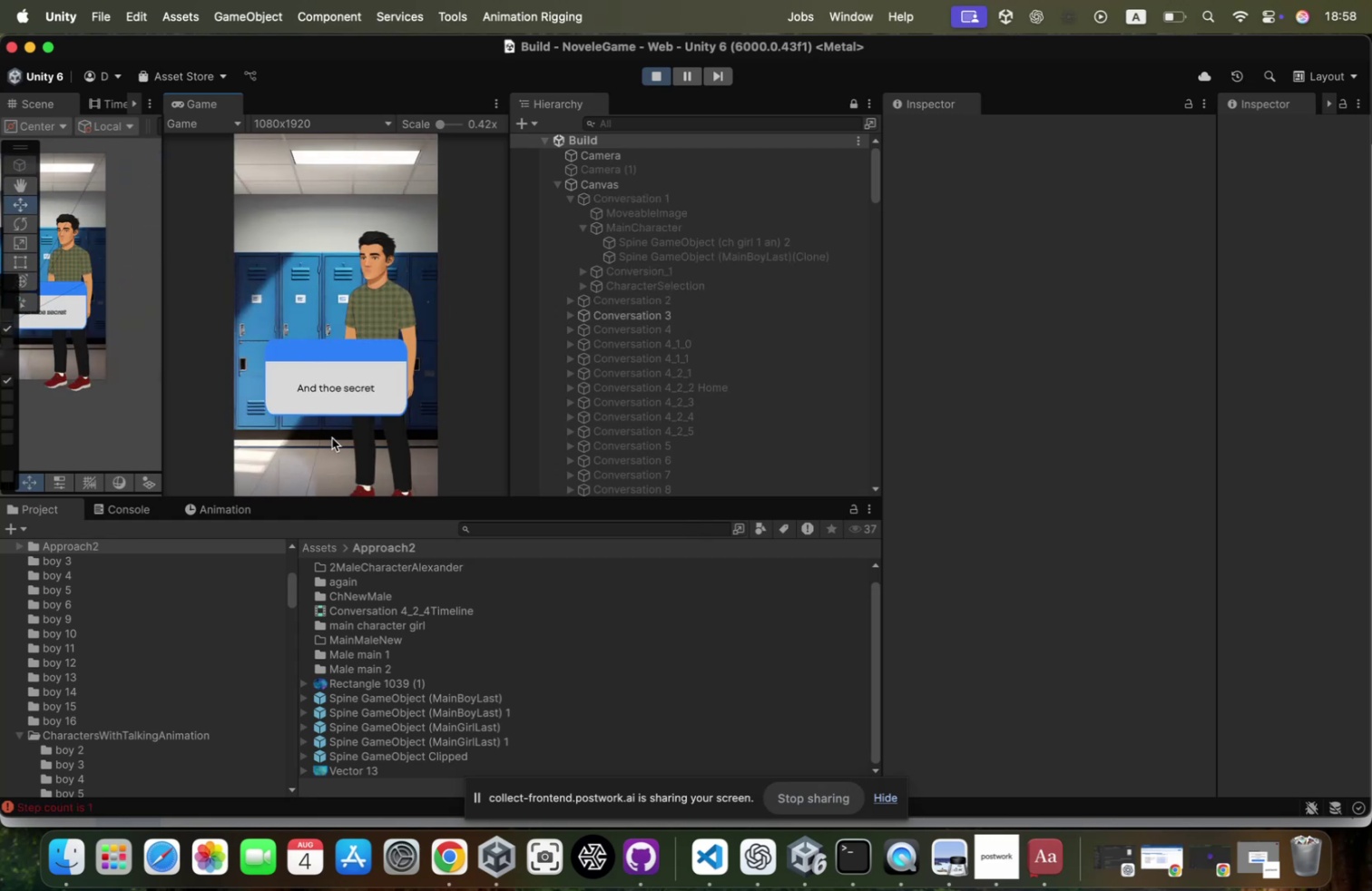 
left_click([332, 437])
 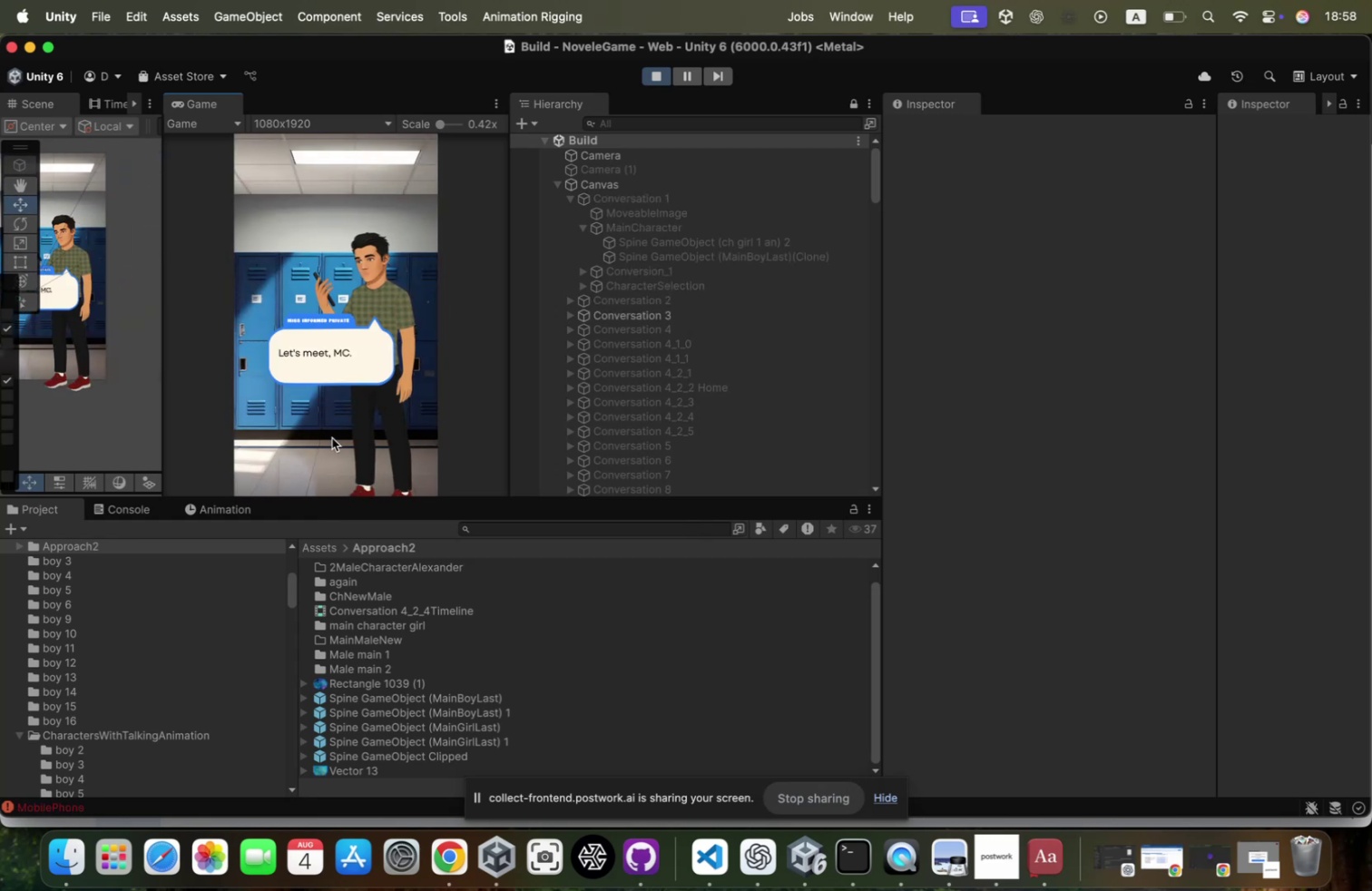 
left_click([332, 437])
 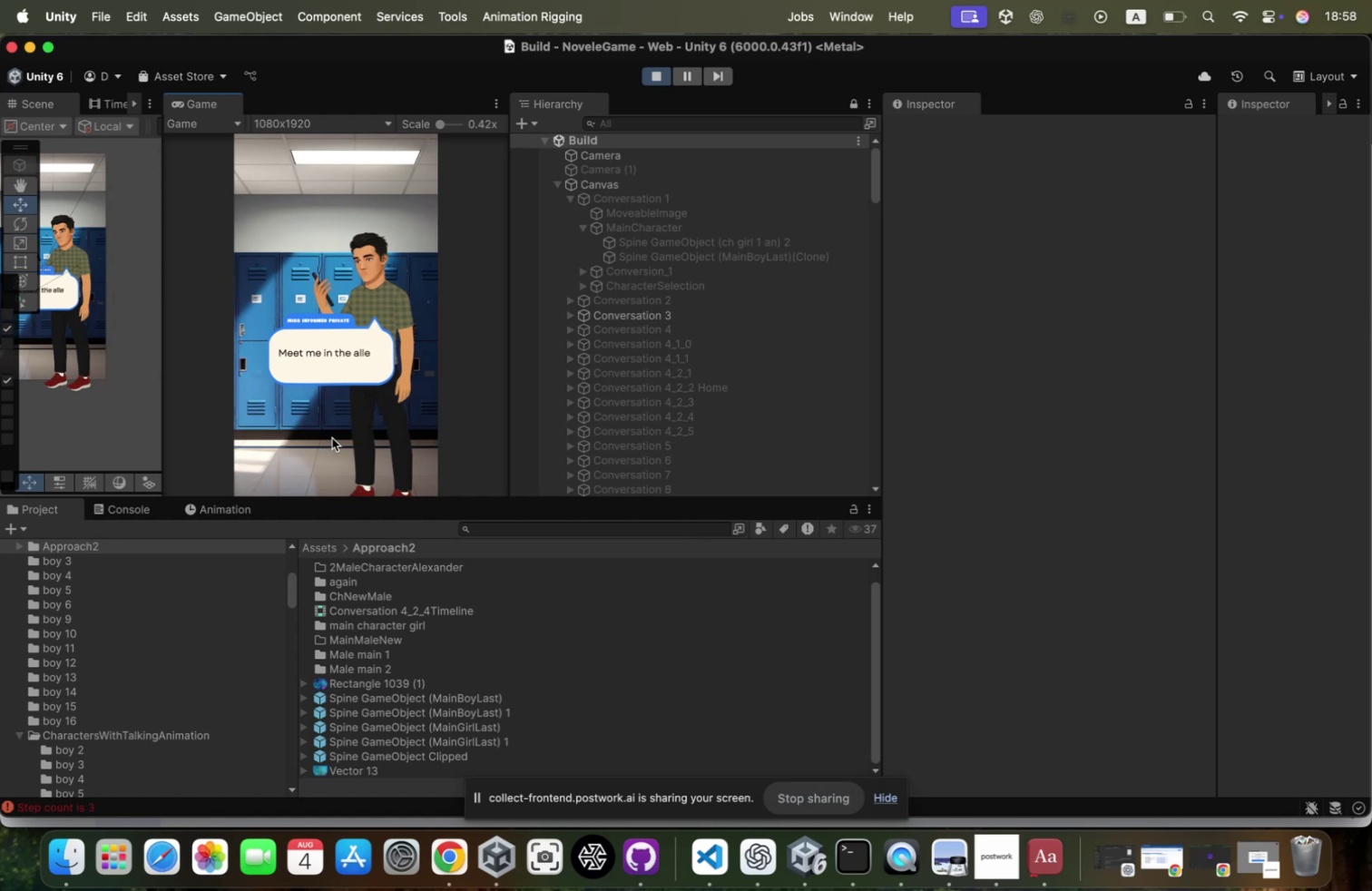 
left_click([332, 437])
 